 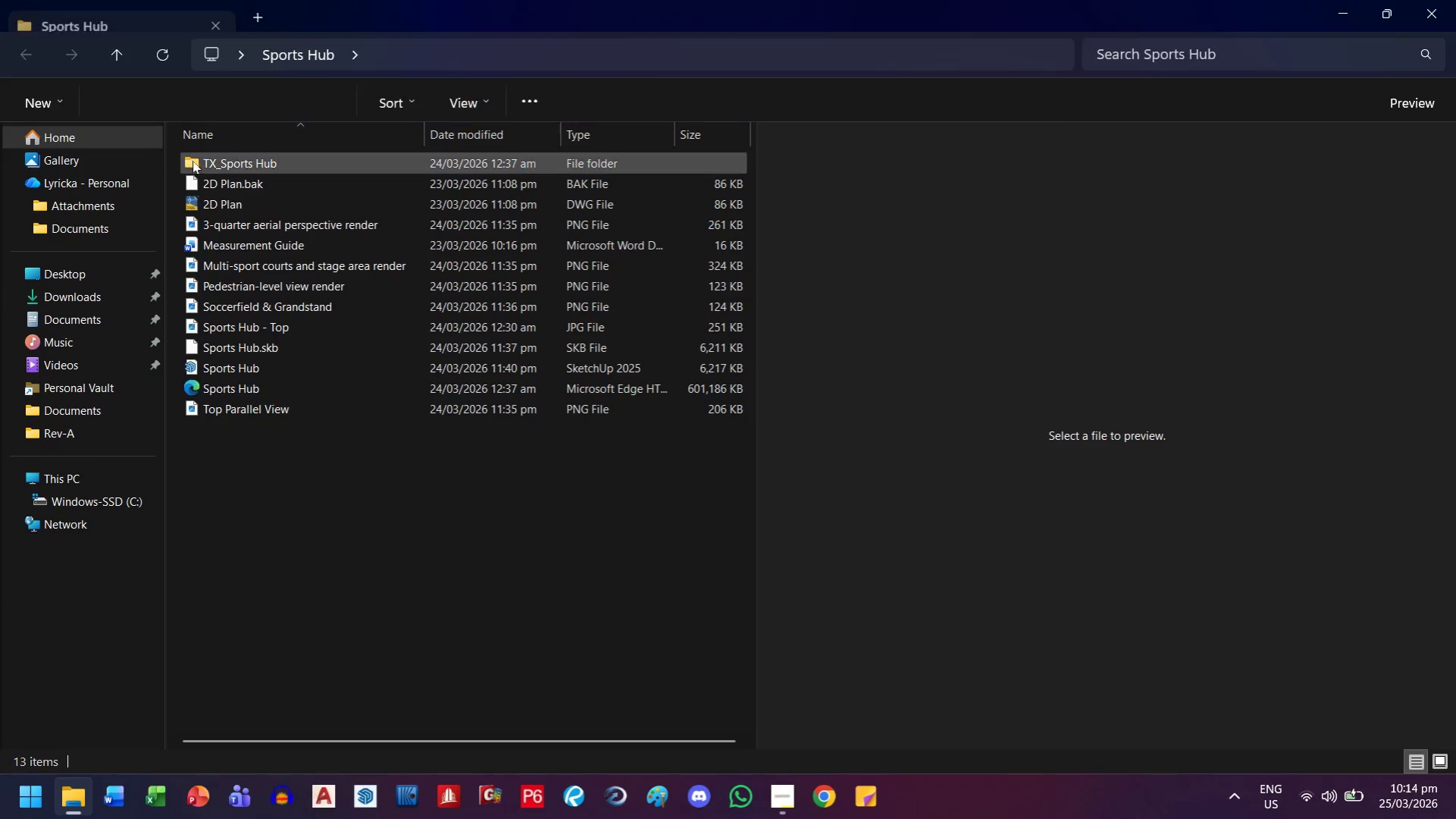 
double_click([258, 375])
 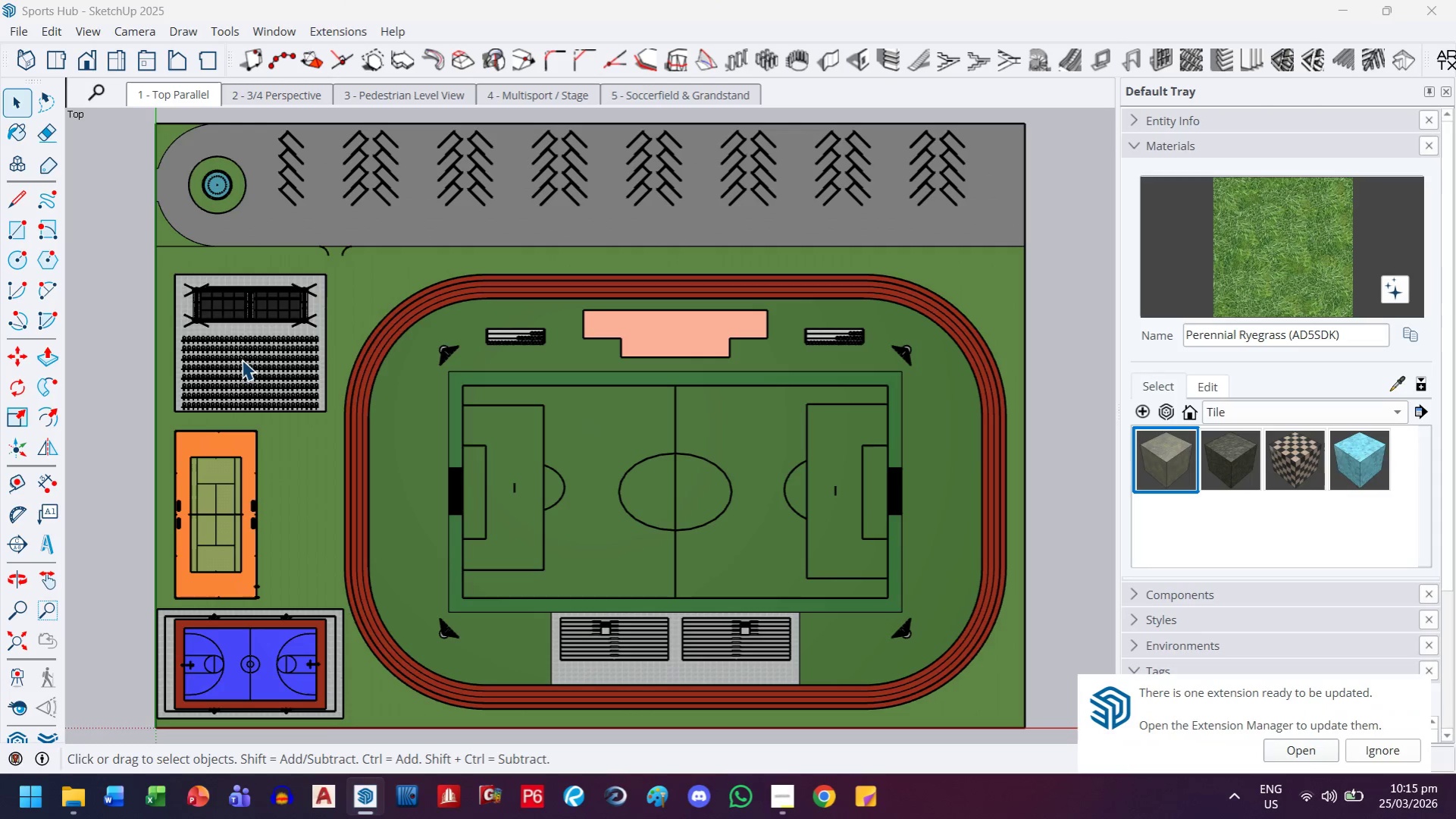 
wait(20.14)
 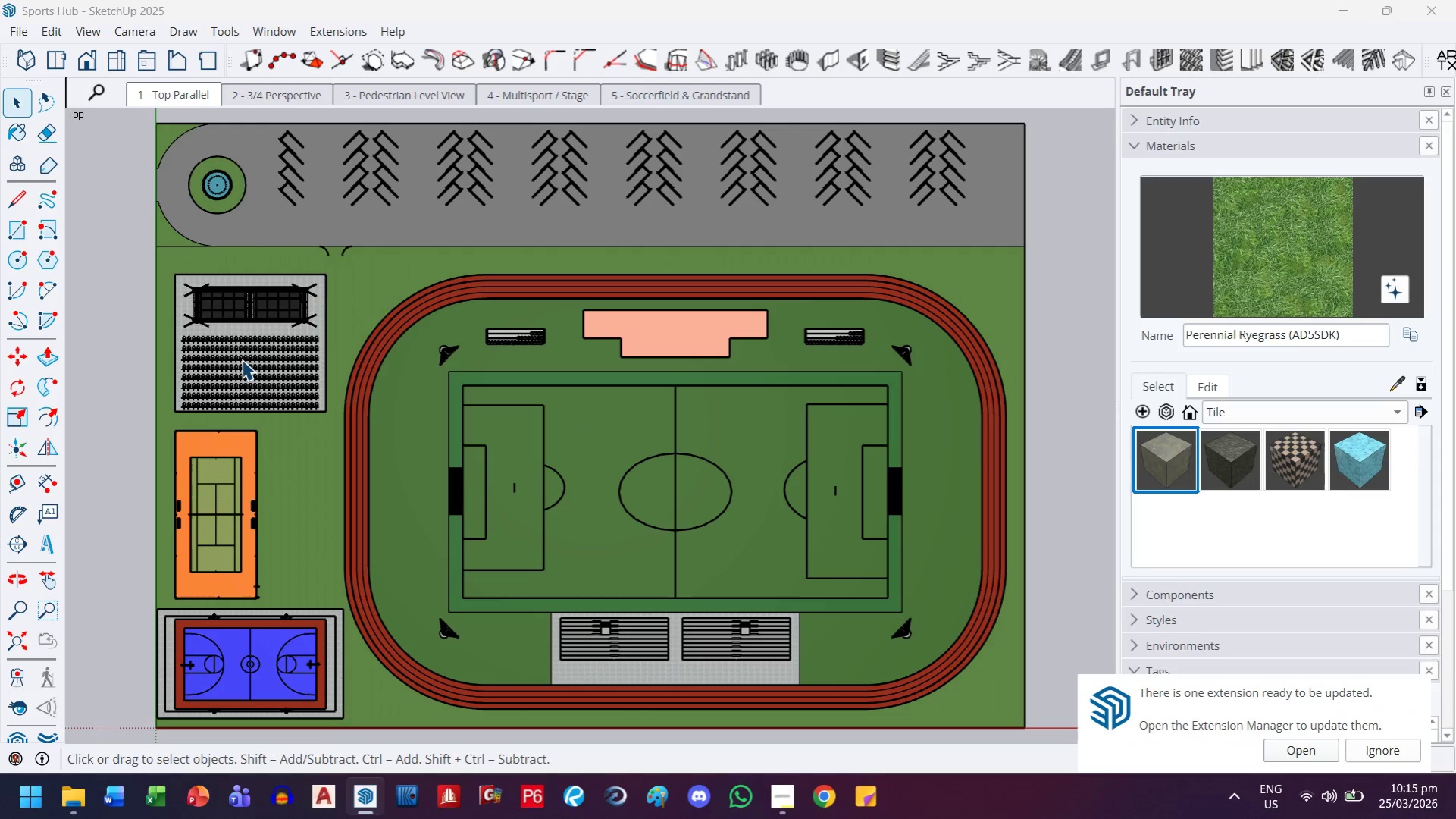 
left_click([1379, 755])
 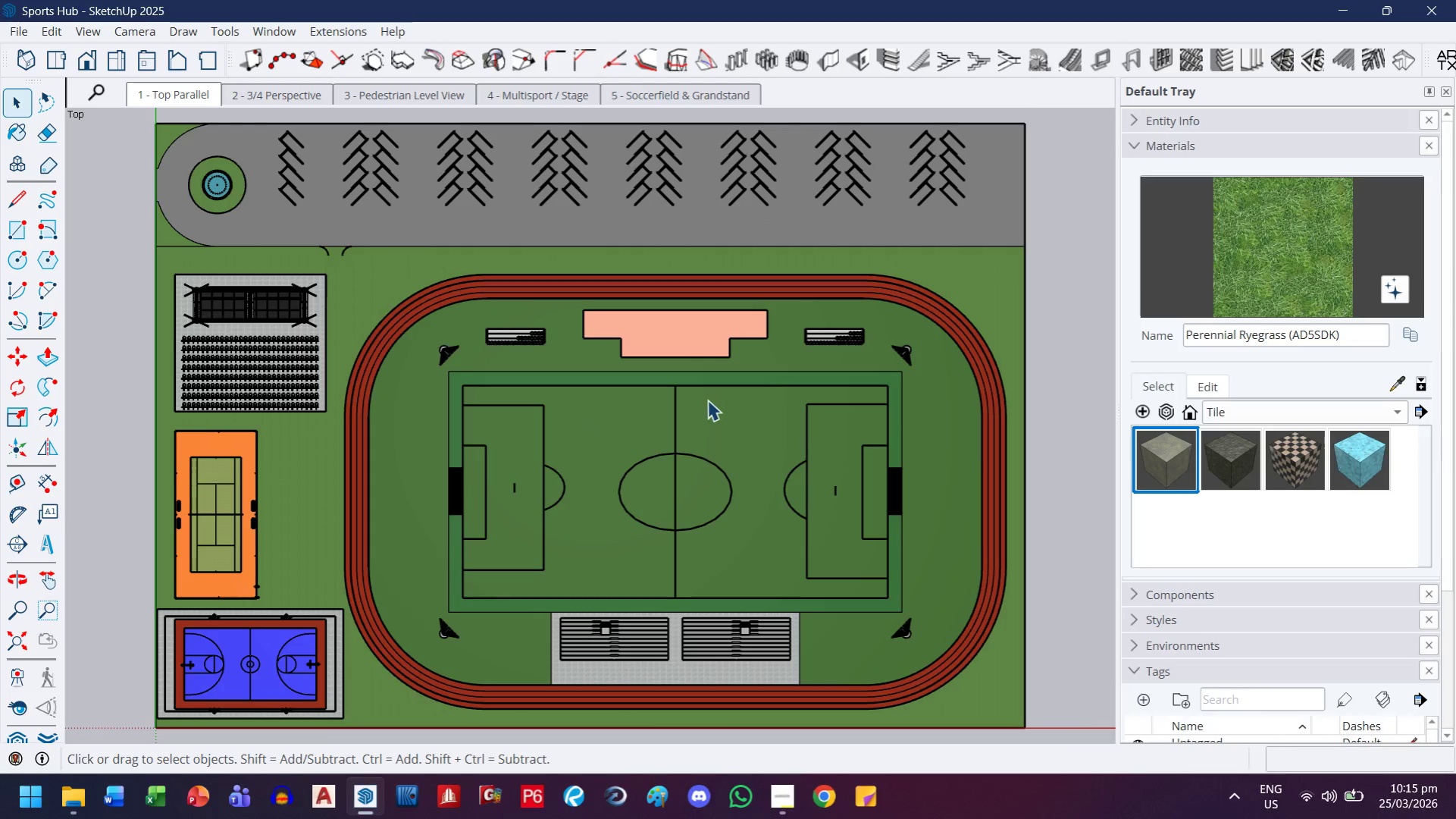 
scroll: coordinate [659, 383], scroll_direction: down, amount: 3.0
 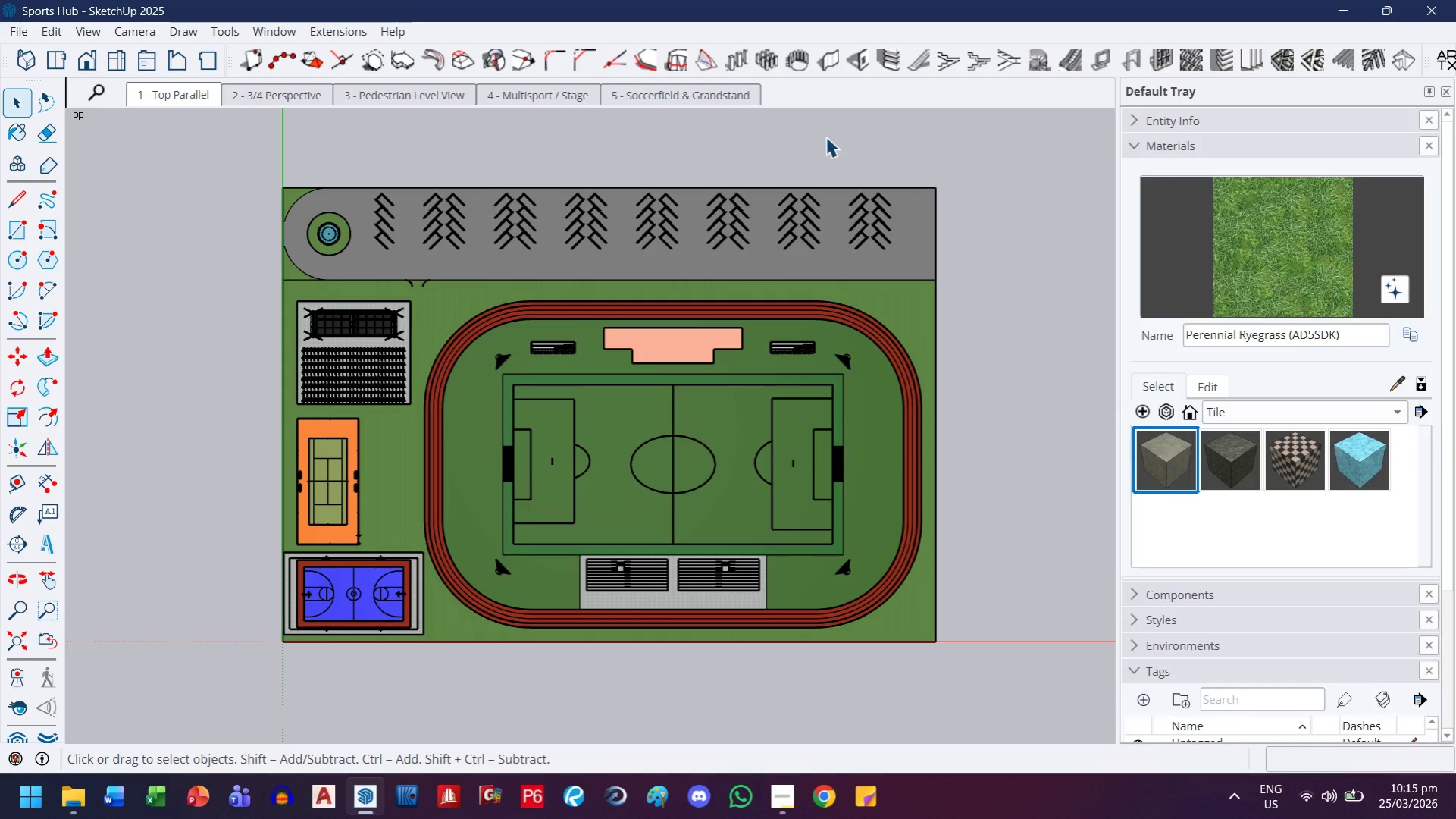 
left_click([687, 86])
 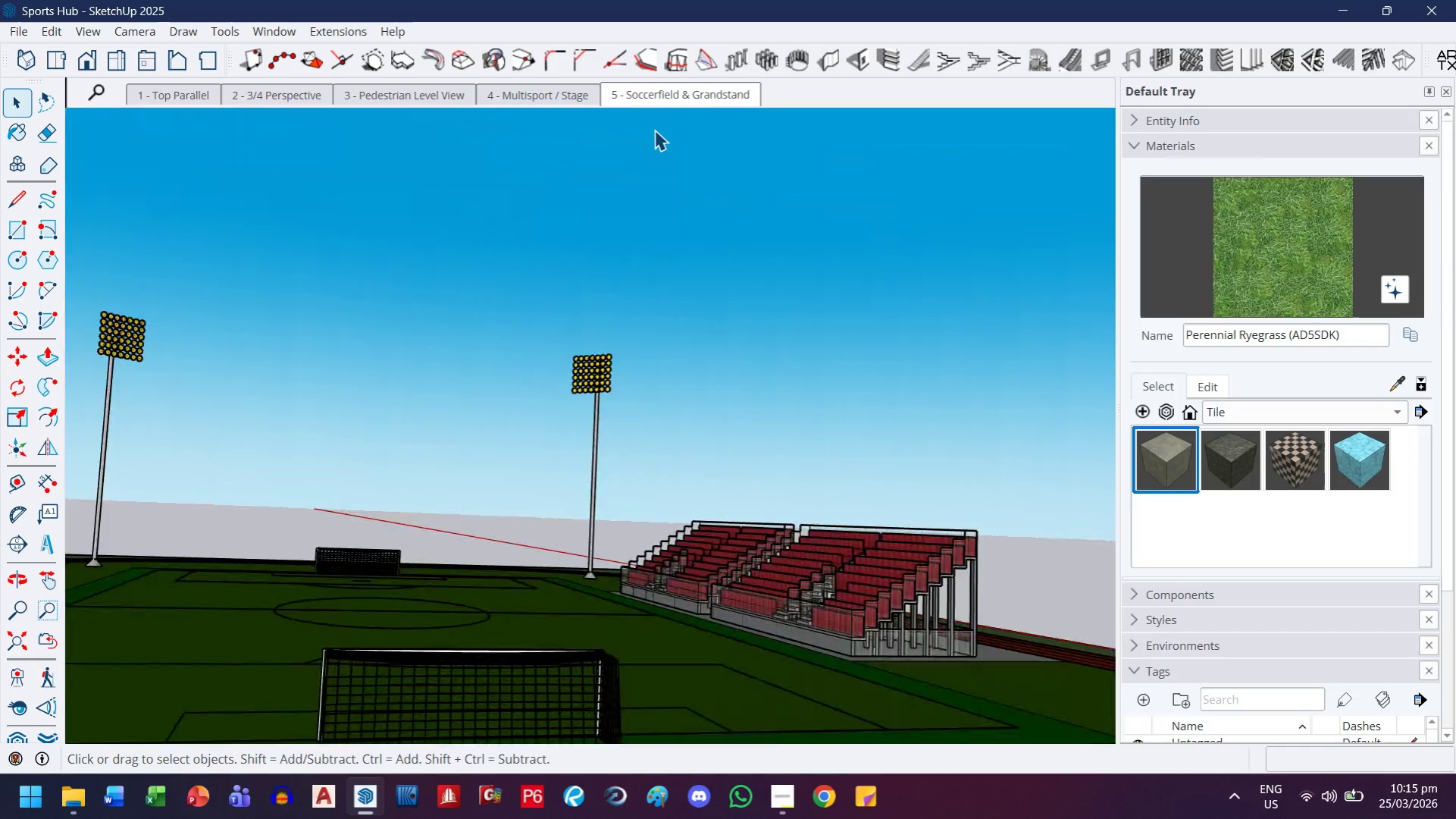 
scroll: coordinate [443, 441], scroll_direction: down, amount: 10.0
 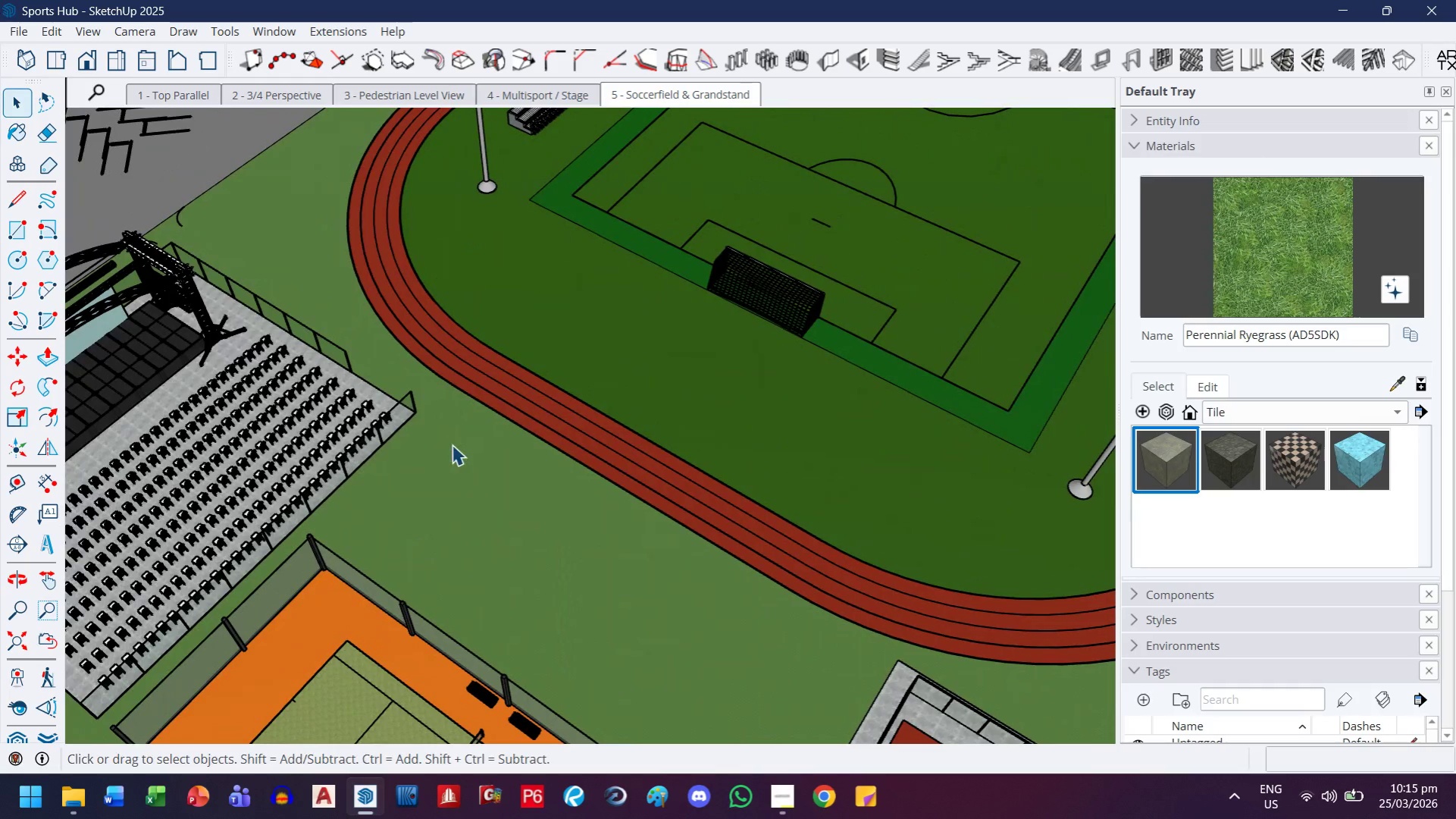 
key(H)
 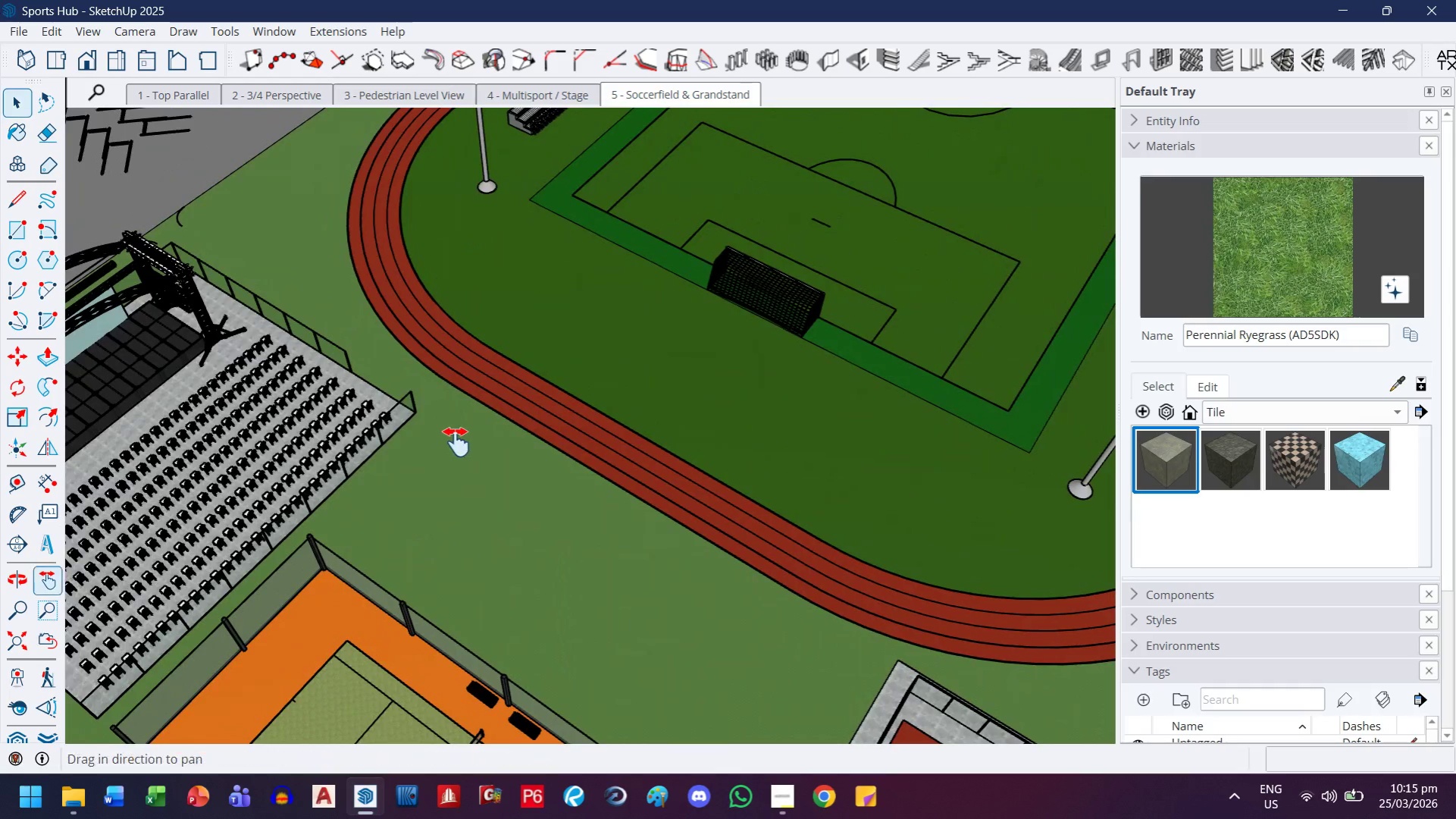 
left_click_drag(start_coordinate=[452, 439], to_coordinate=[814, 733])
 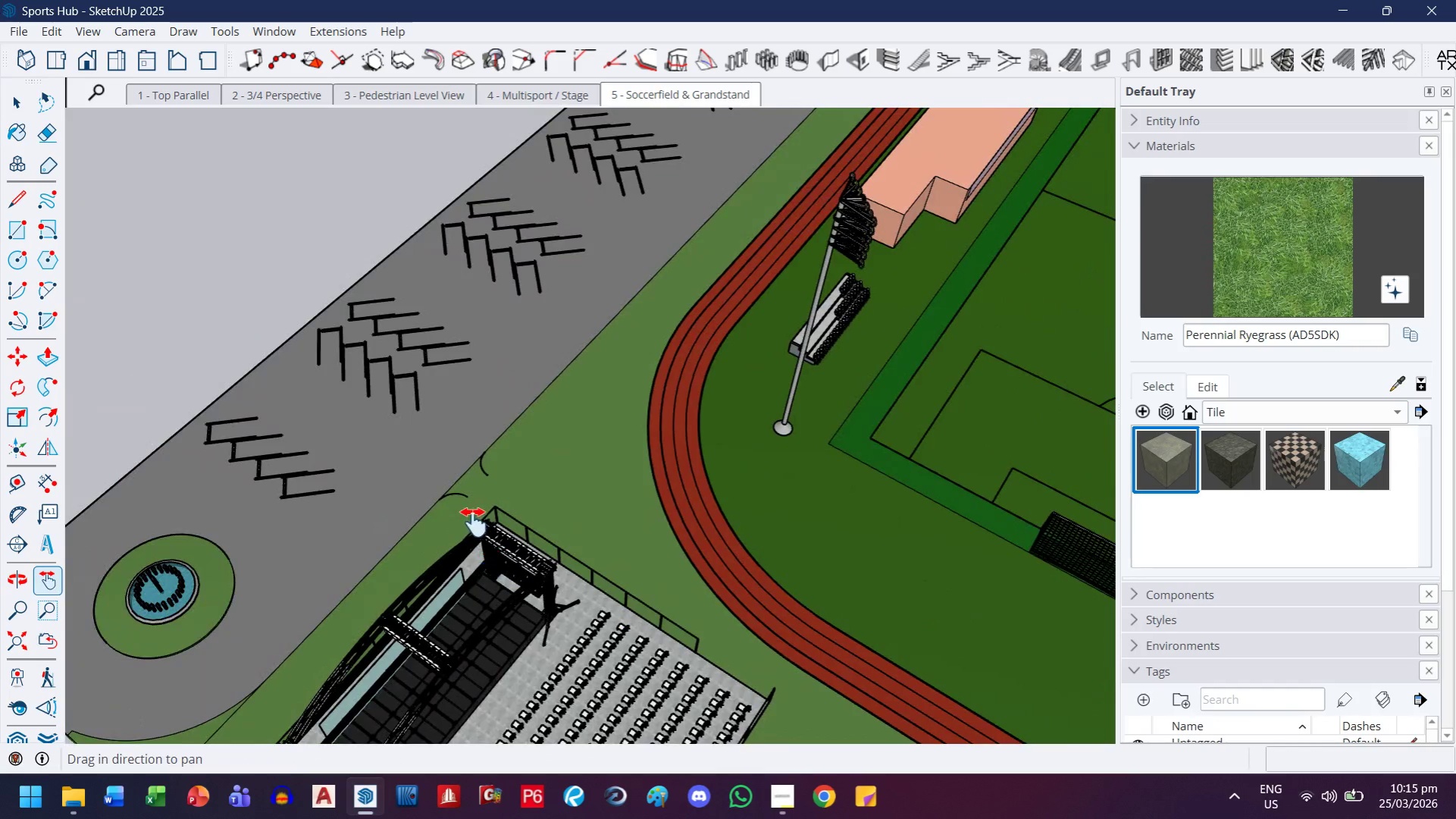 
scroll: coordinate [437, 611], scroll_direction: up, amount: 4.0
 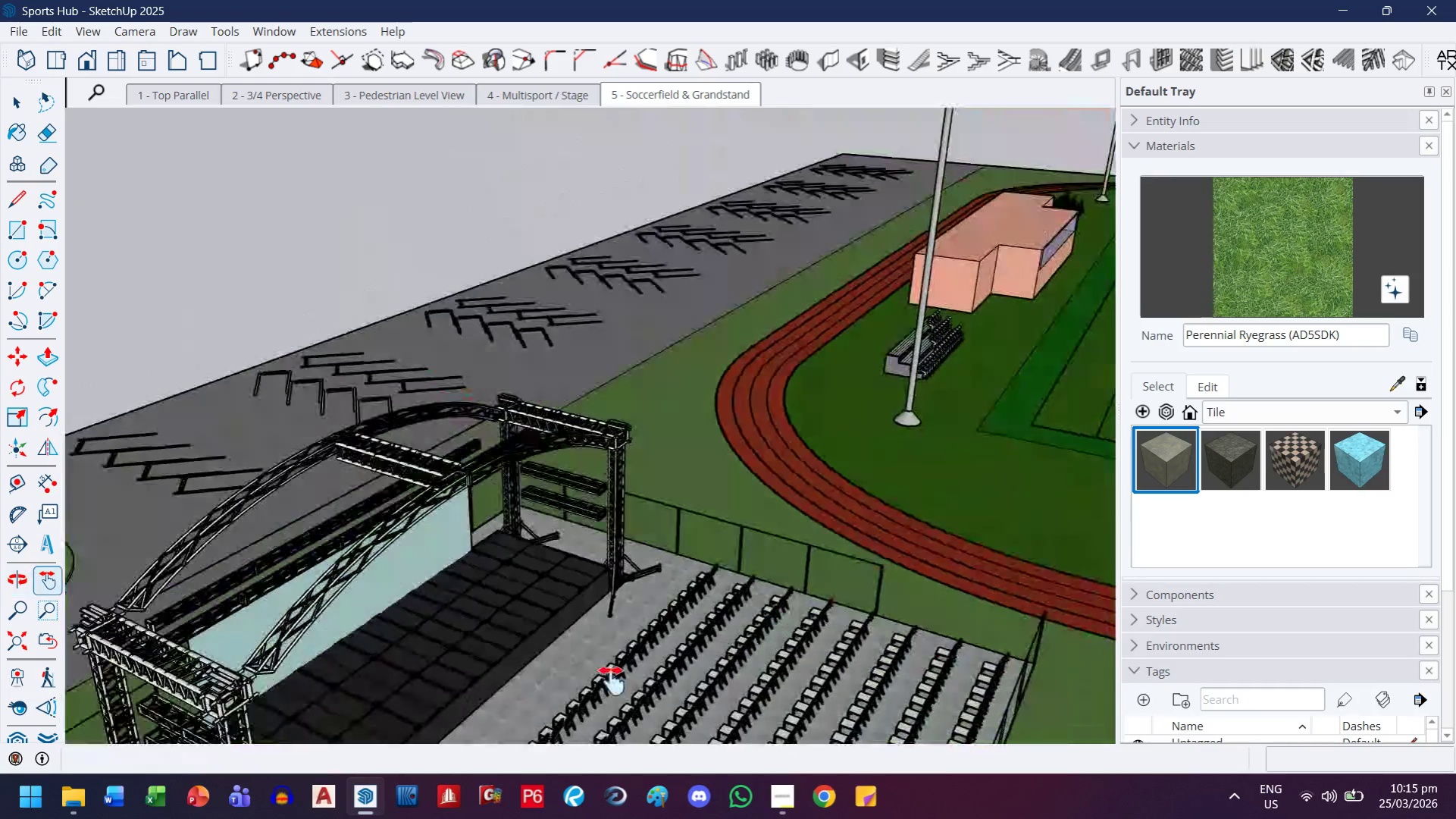 
left_click_drag(start_coordinate=[611, 676], to_coordinate=[658, 372])
 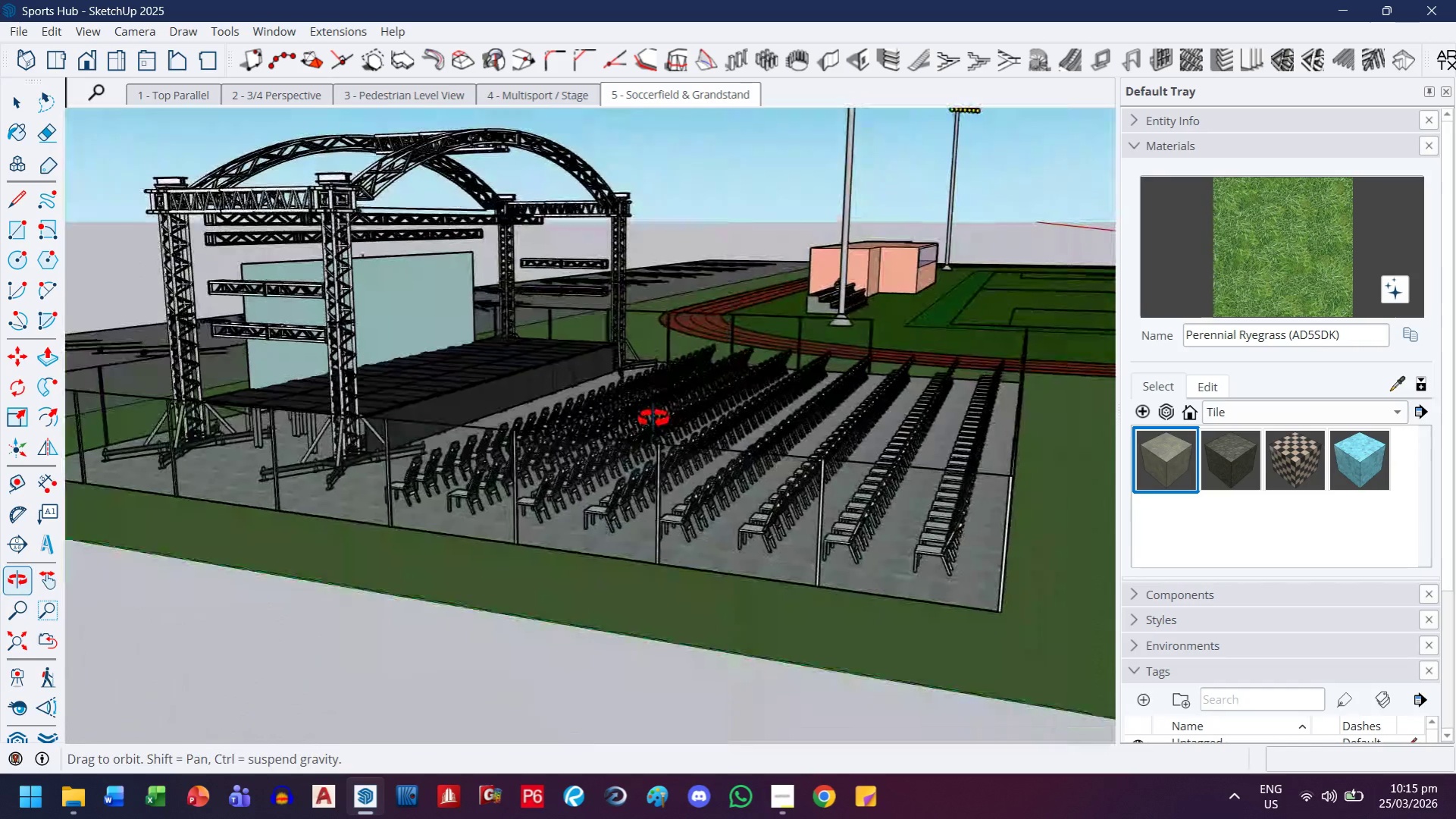 
scroll: coordinate [639, 544], scroll_direction: up, amount: 4.0
 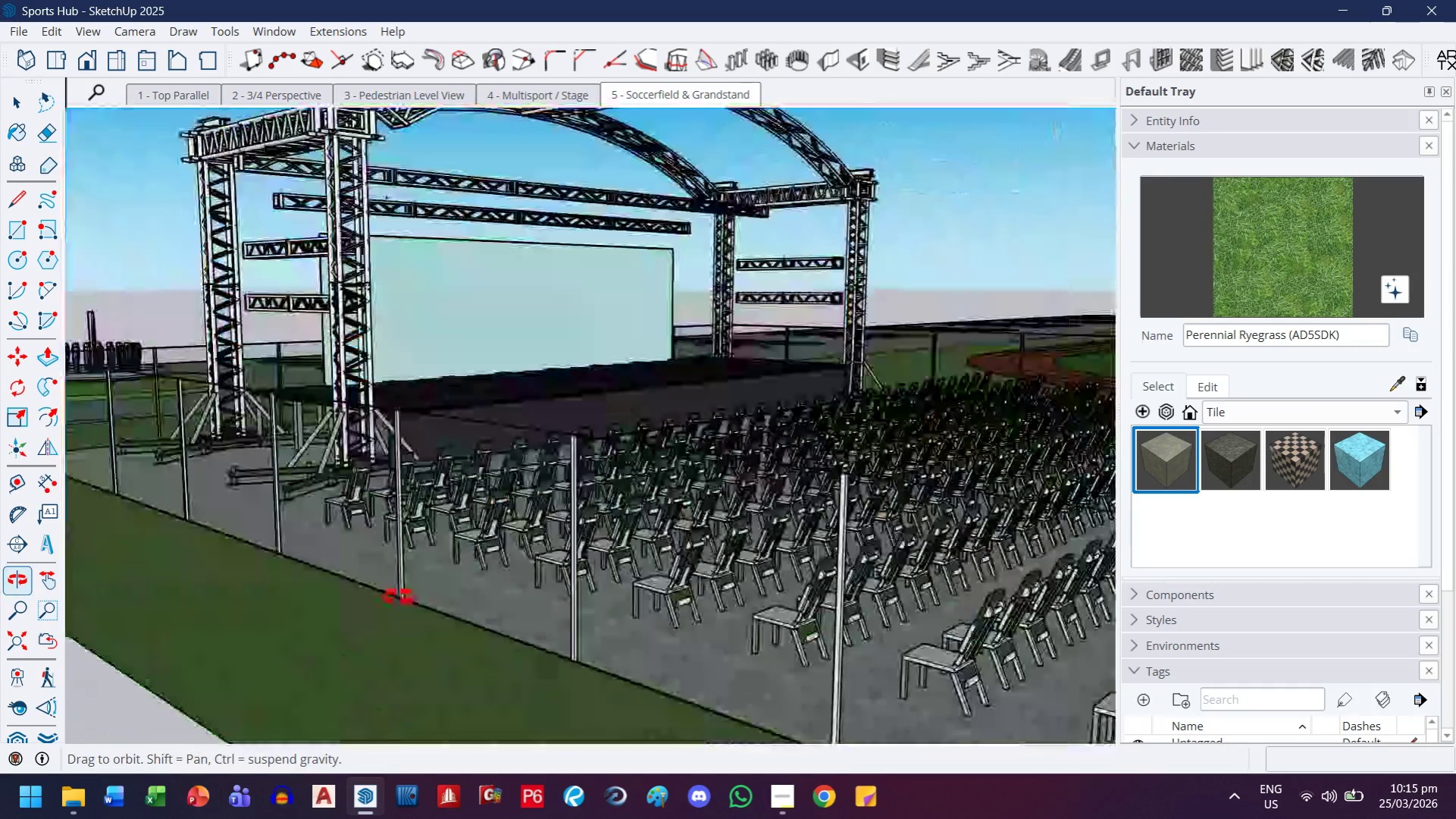 
key(H)
 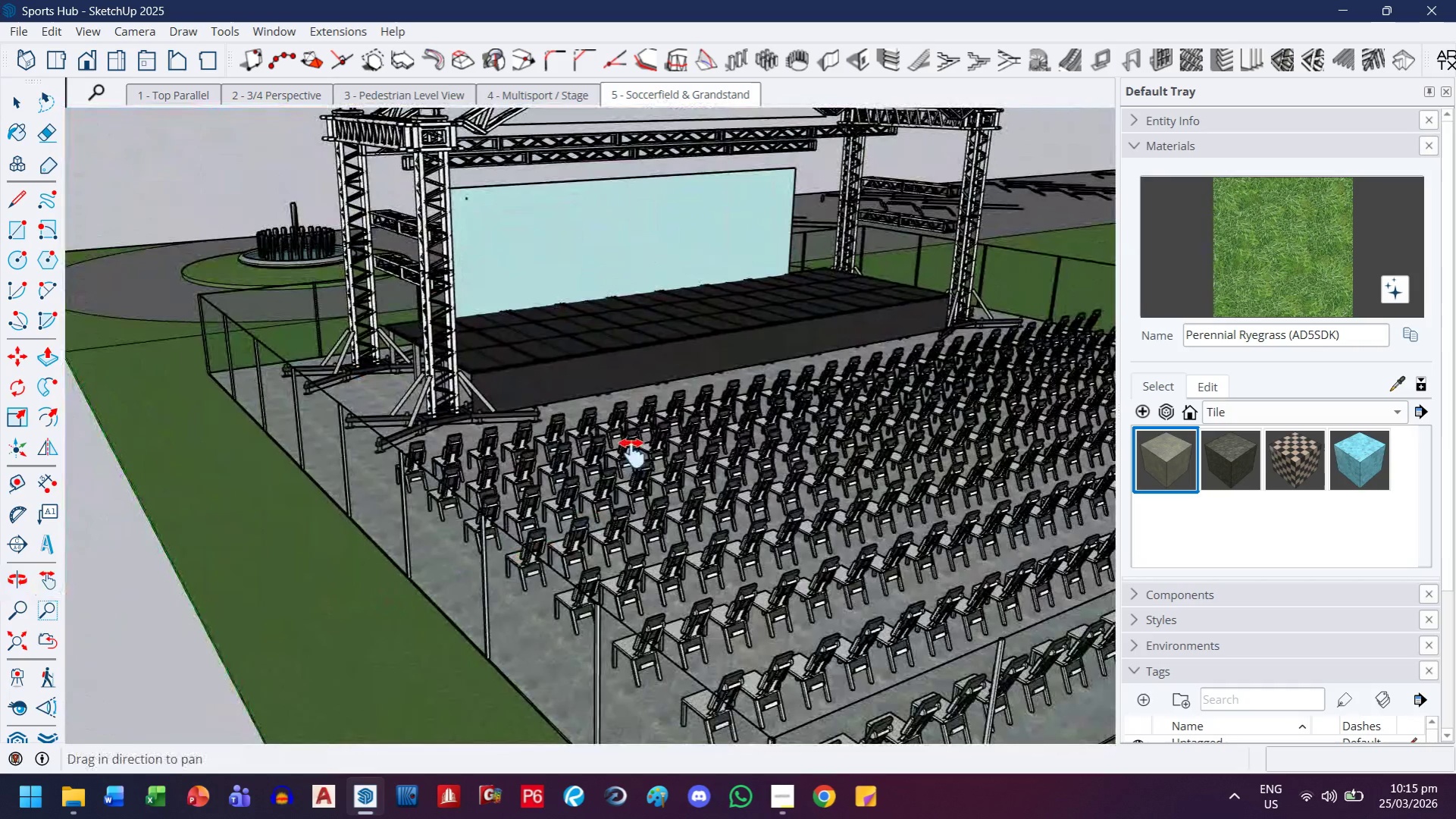 
left_click_drag(start_coordinate=[633, 454], to_coordinate=[717, 679])
 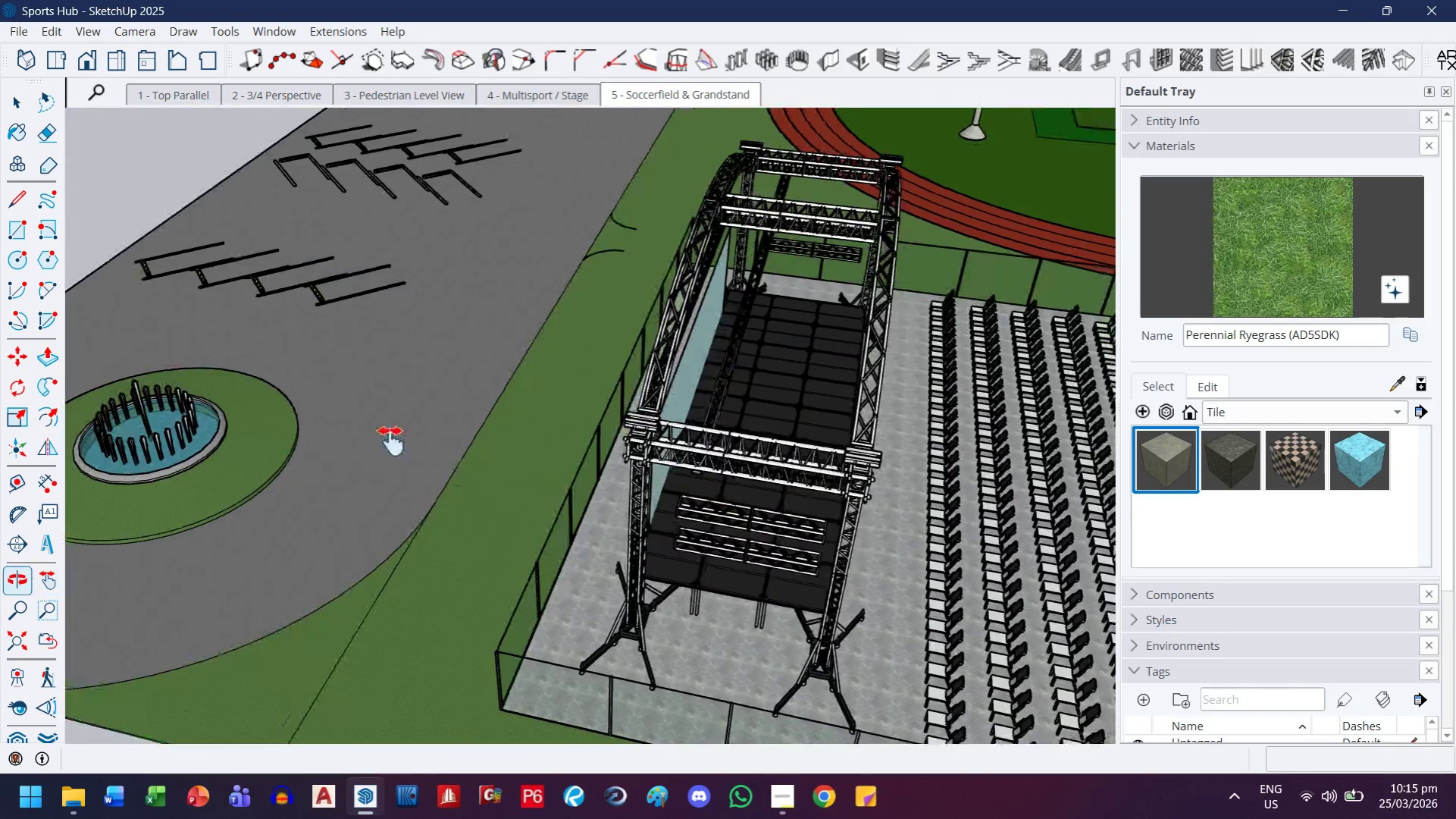 
scroll: coordinate [398, 598], scroll_direction: down, amount: 3.0
 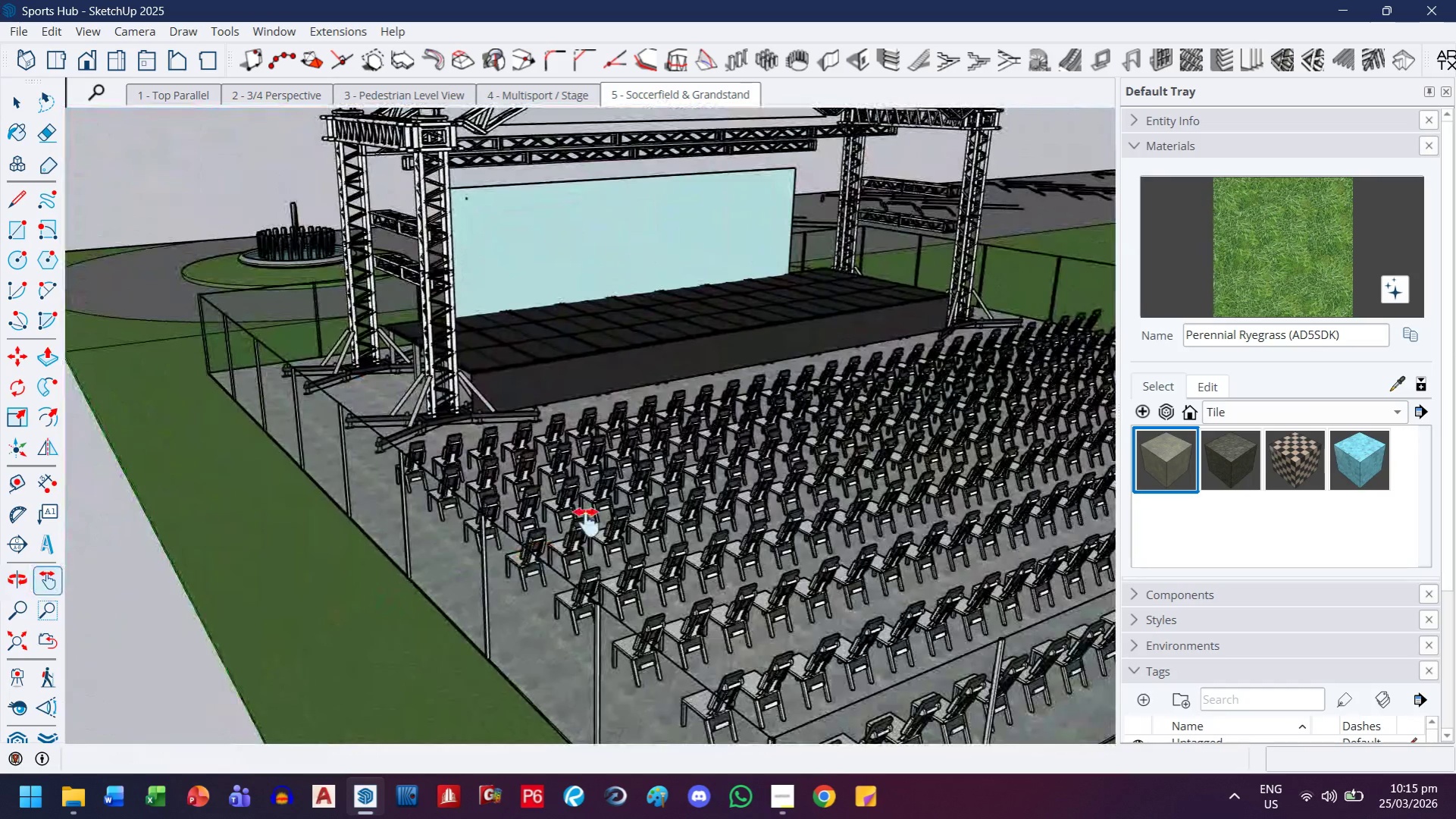 
left_click_drag(start_coordinate=[273, 520], to_coordinate=[665, 592])
 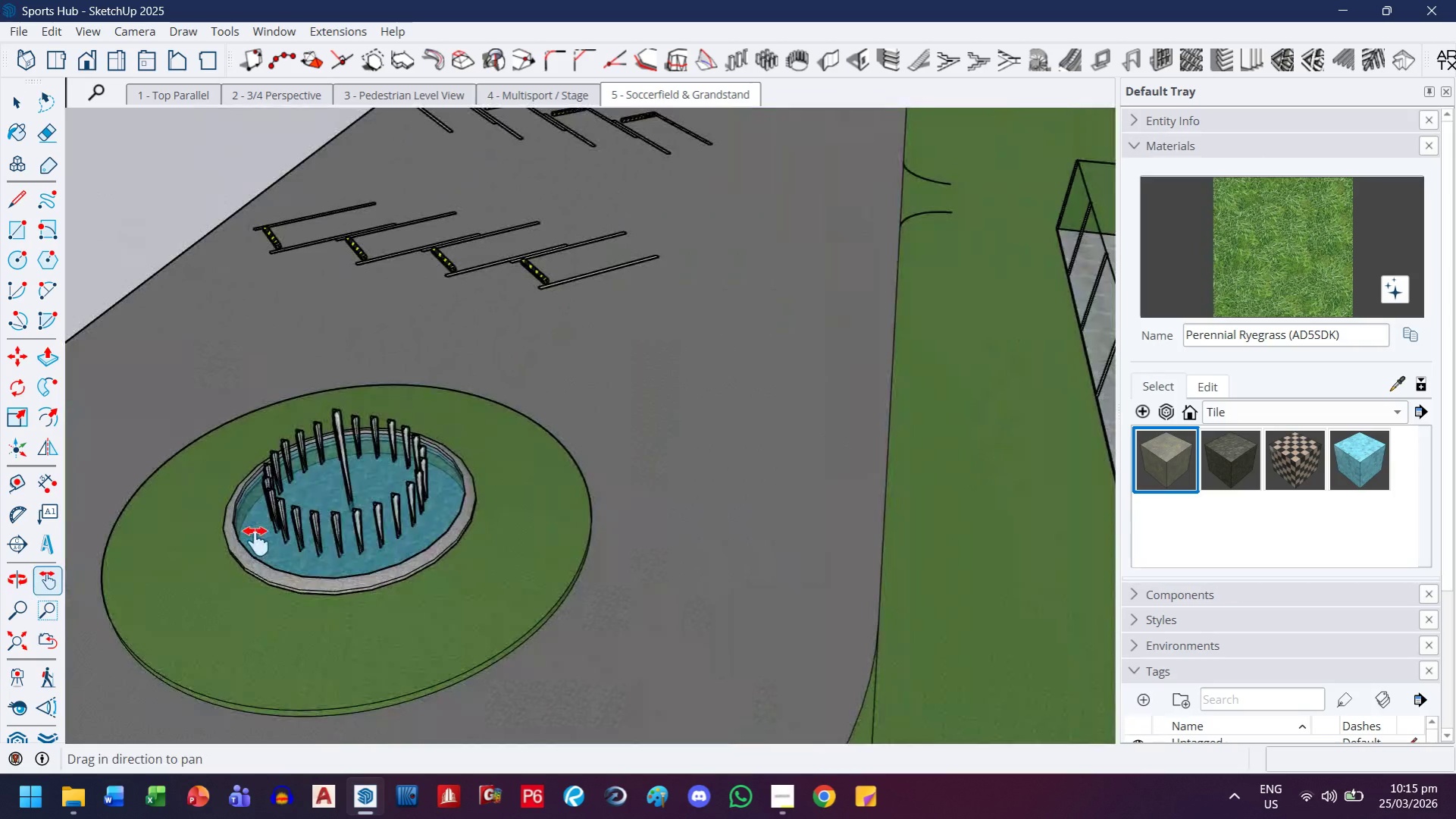 
scroll: coordinate [389, 441], scroll_direction: up, amount: 6.0
 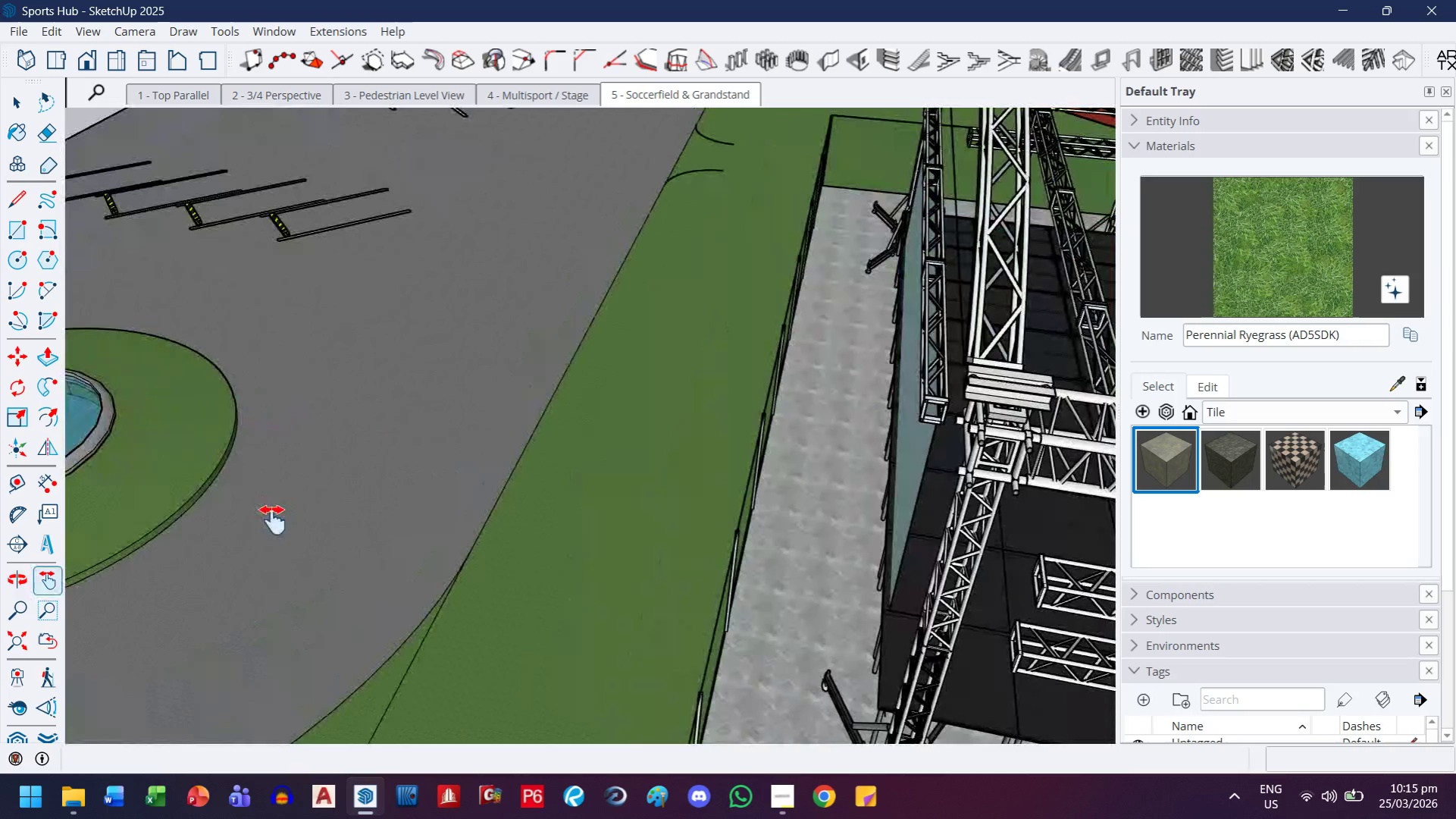 
left_click_drag(start_coordinate=[299, 577], to_coordinate=[529, 384])
 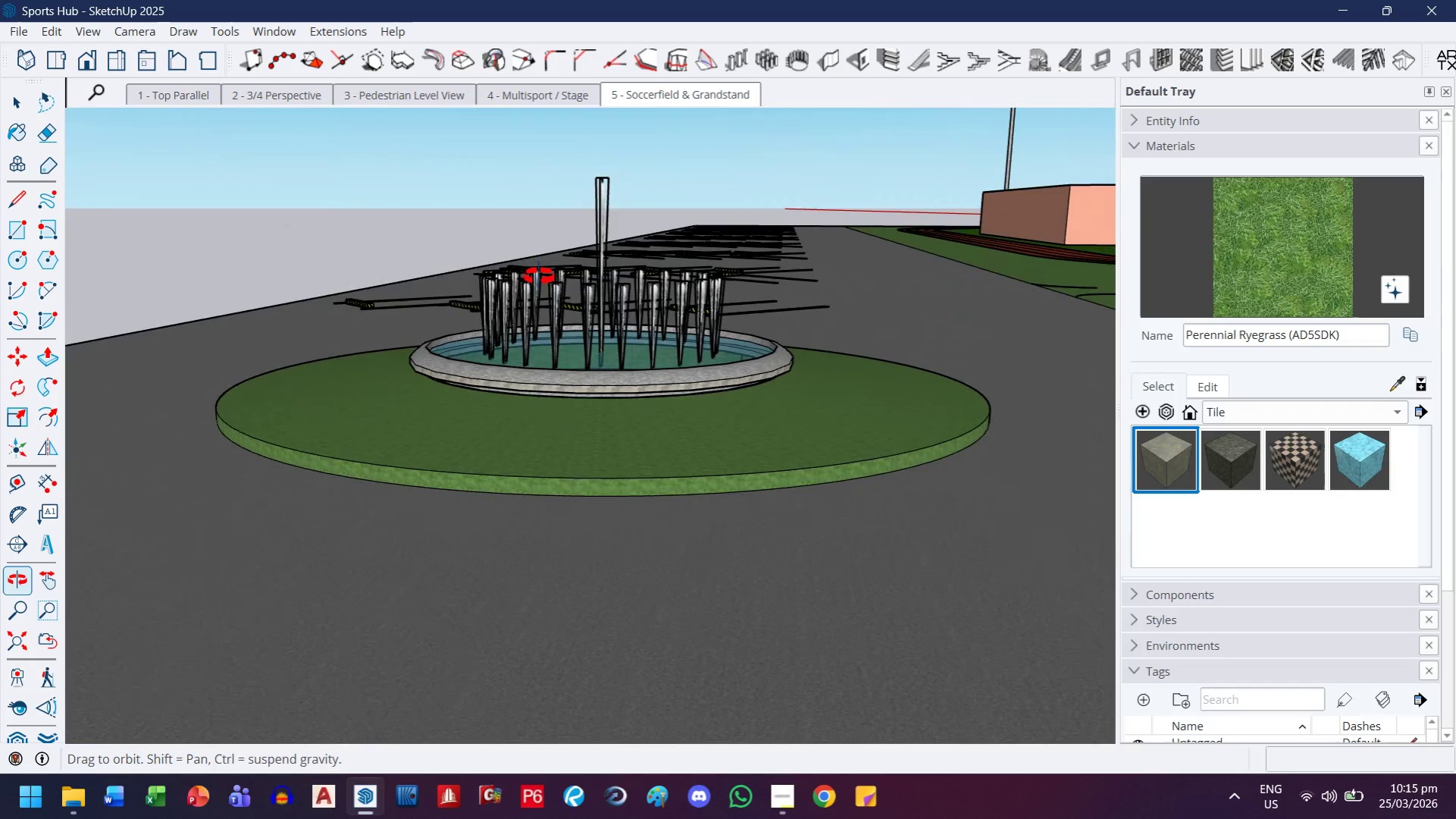 
scroll: coordinate [574, 453], scroll_direction: up, amount: 14.0
 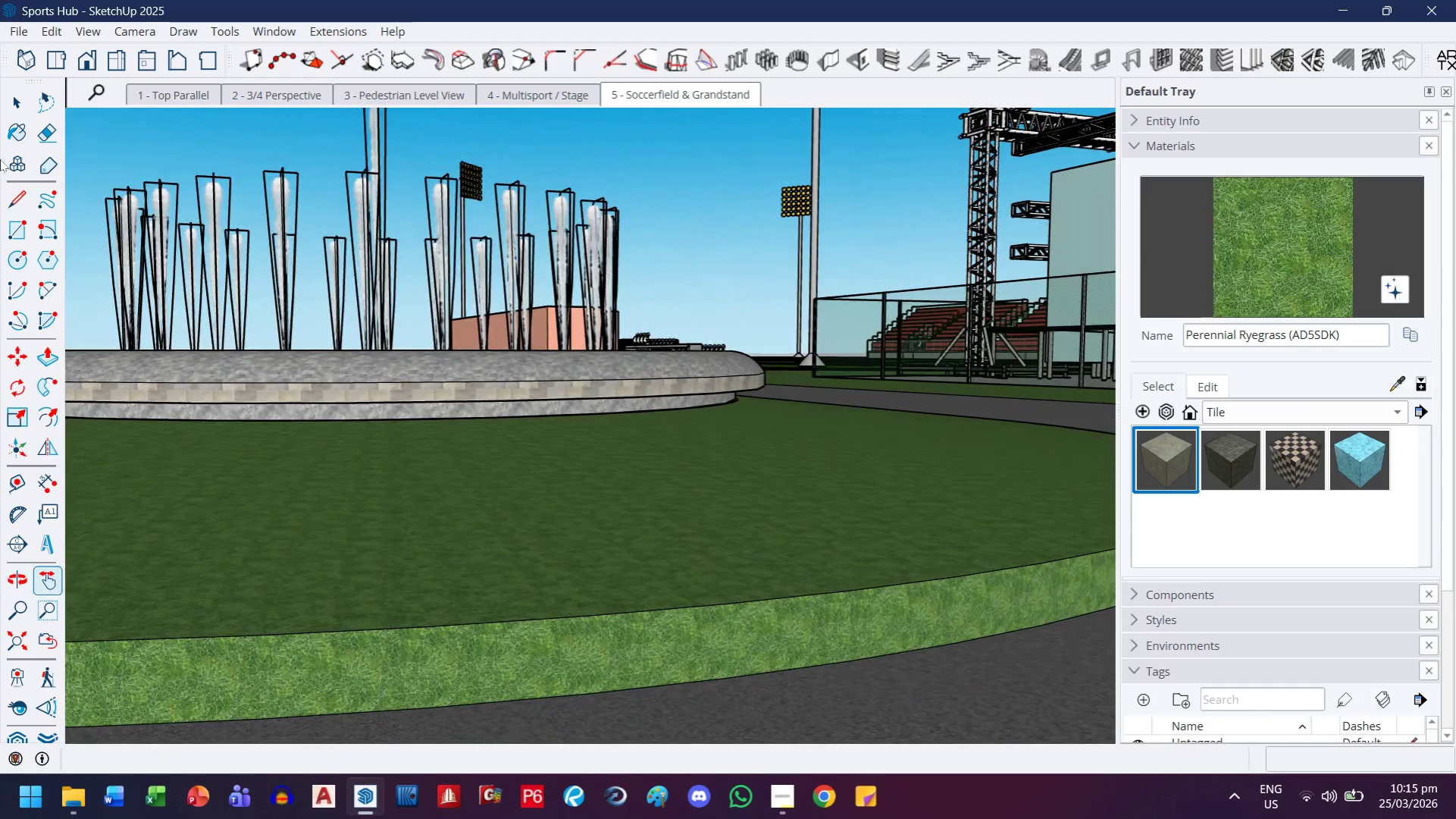 
left_click([18, 110])
 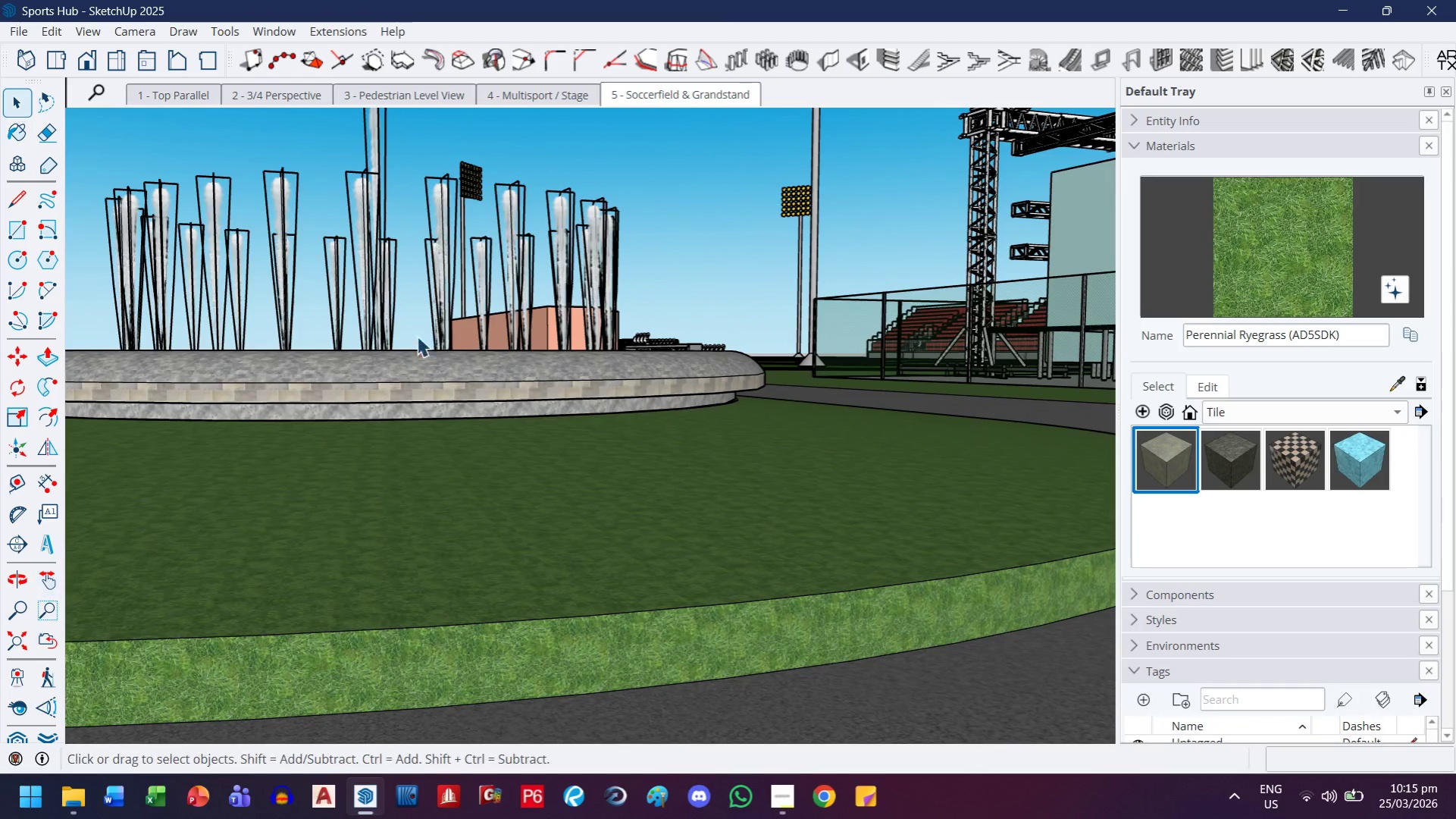 
scroll: coordinate [471, 406], scroll_direction: up, amount: 2.0
 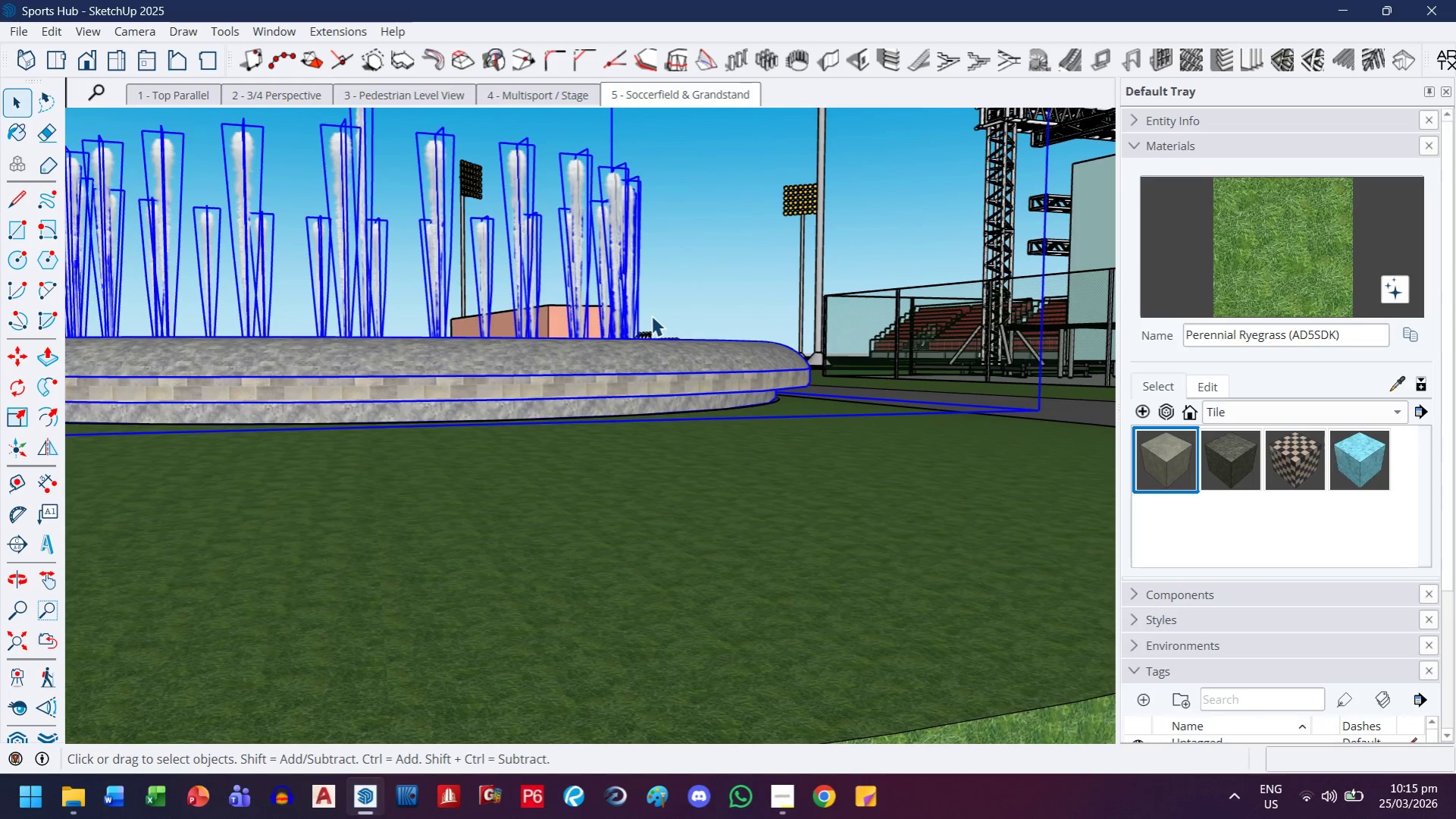 
key(M)
 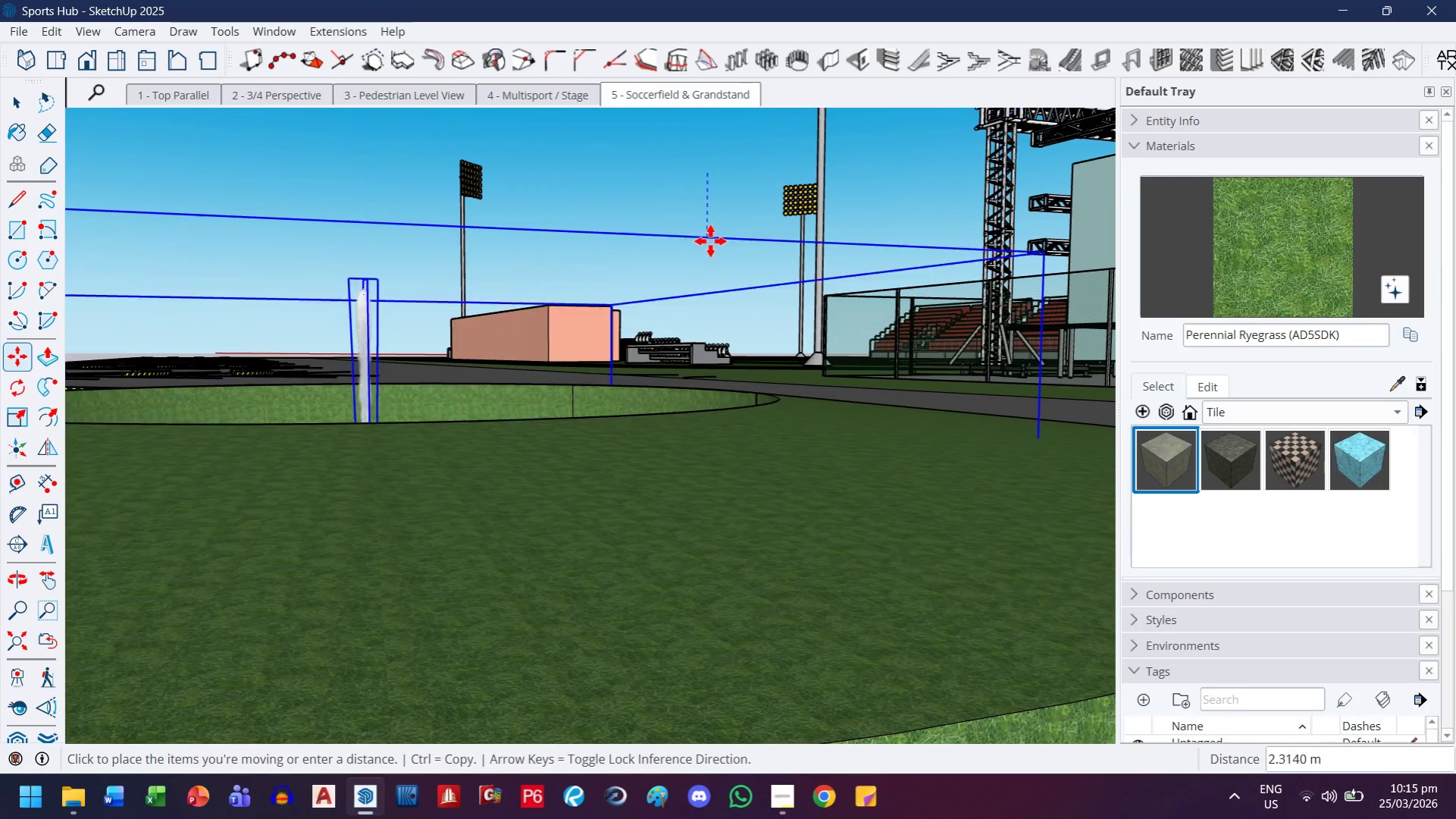 
key(ArrowUp)
 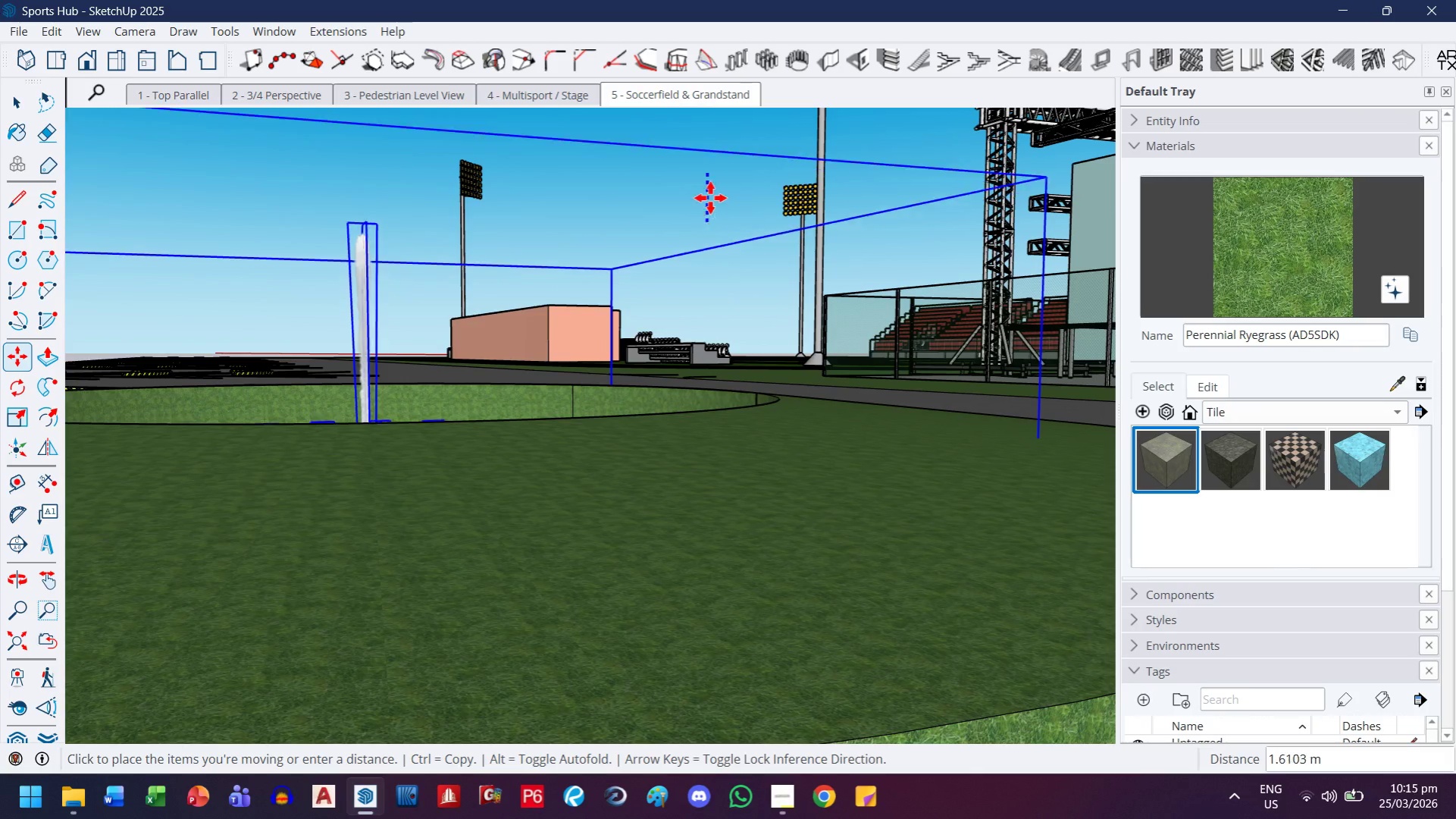 
mouse_move([712, 170])
 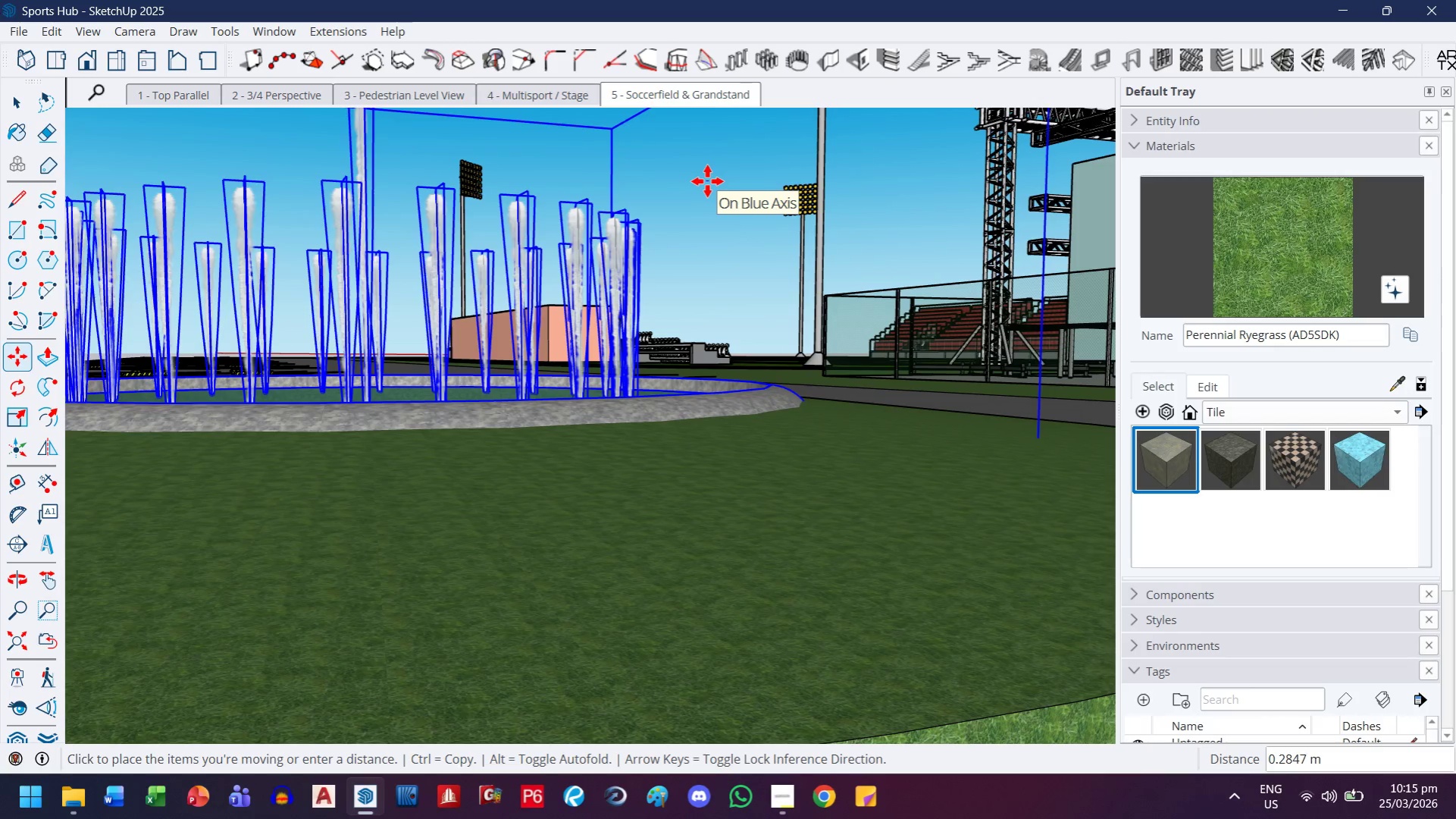 
key(Escape)
 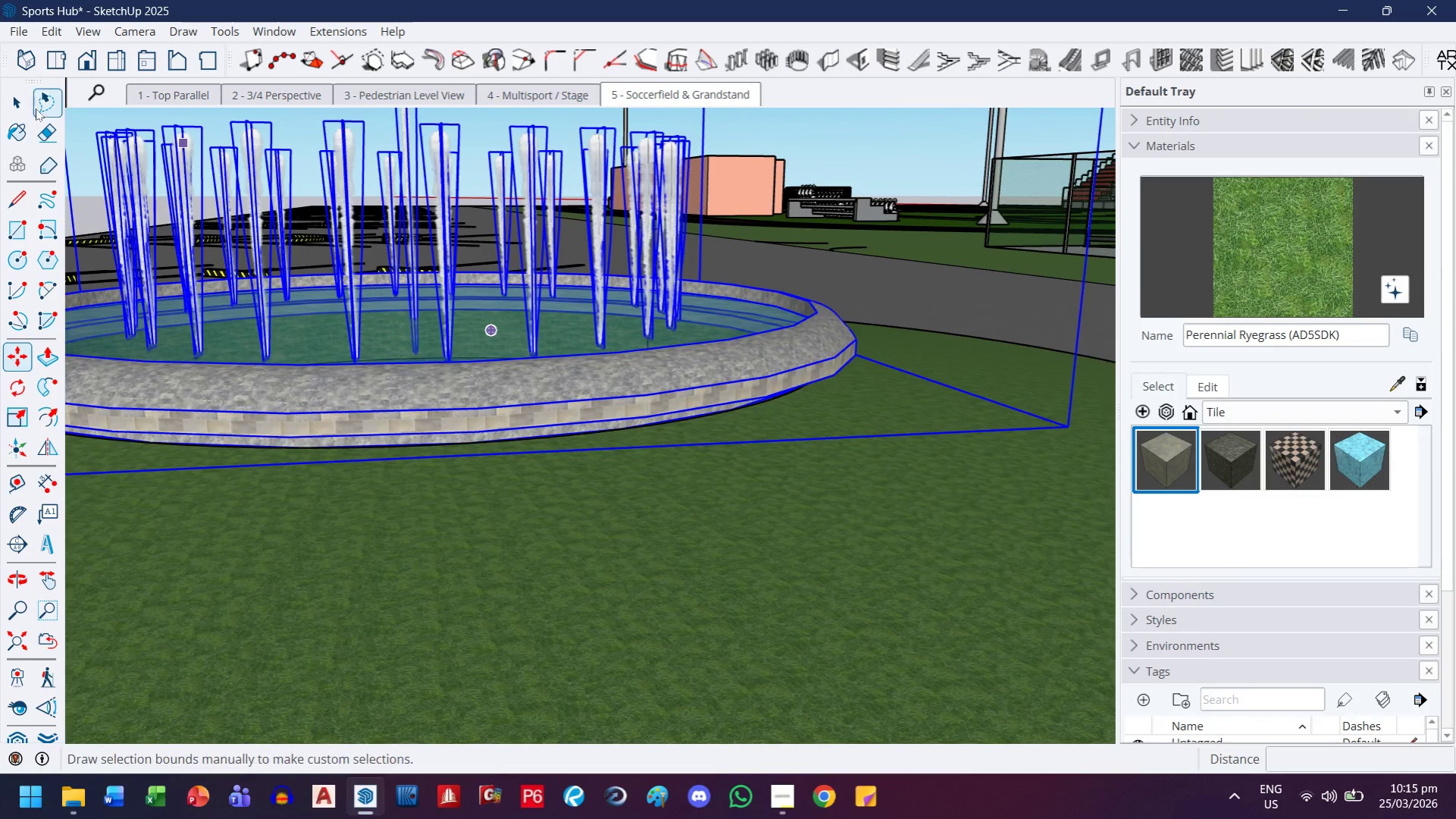 
double_click([16, 107])
 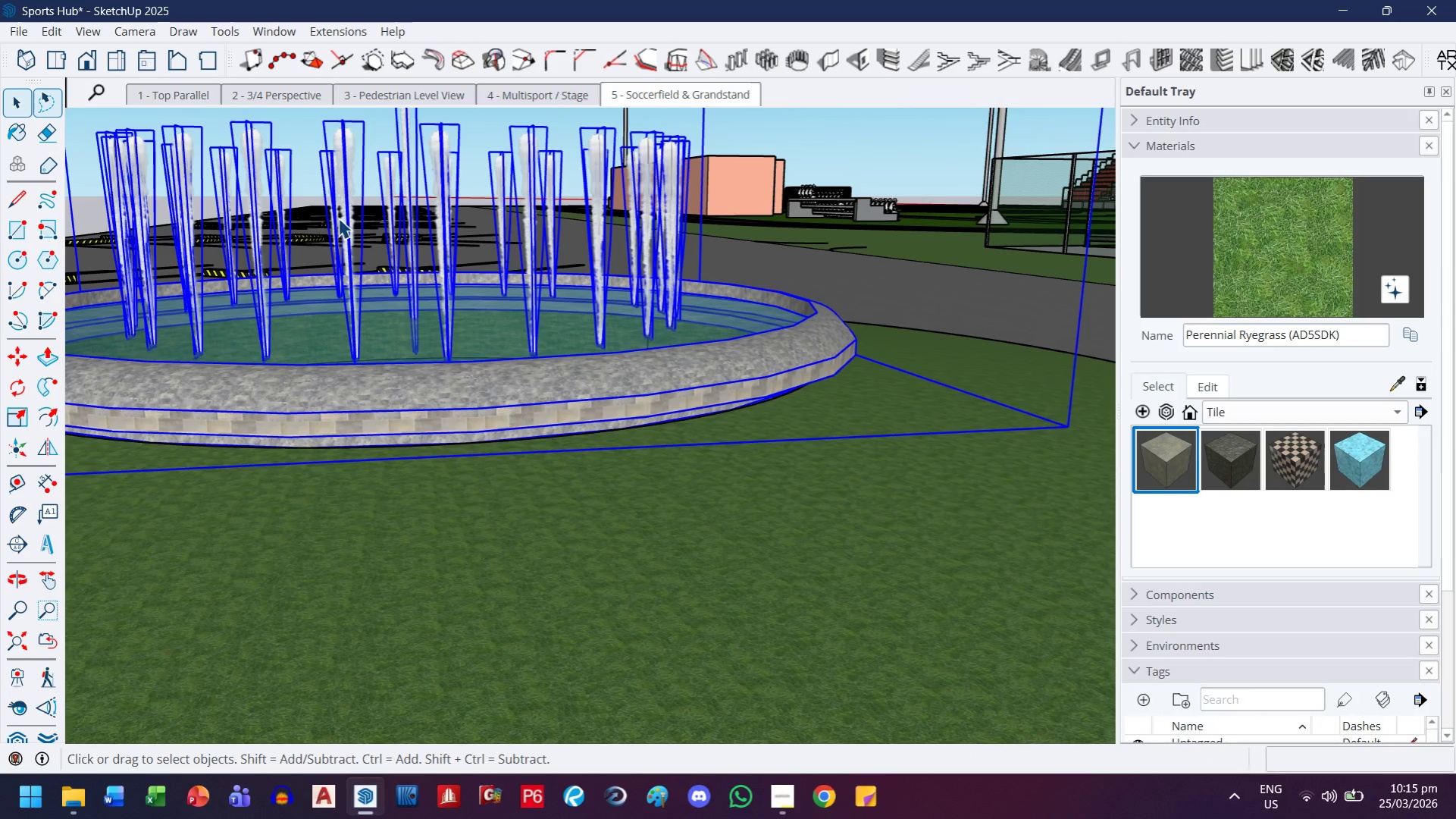 
key(Escape)
 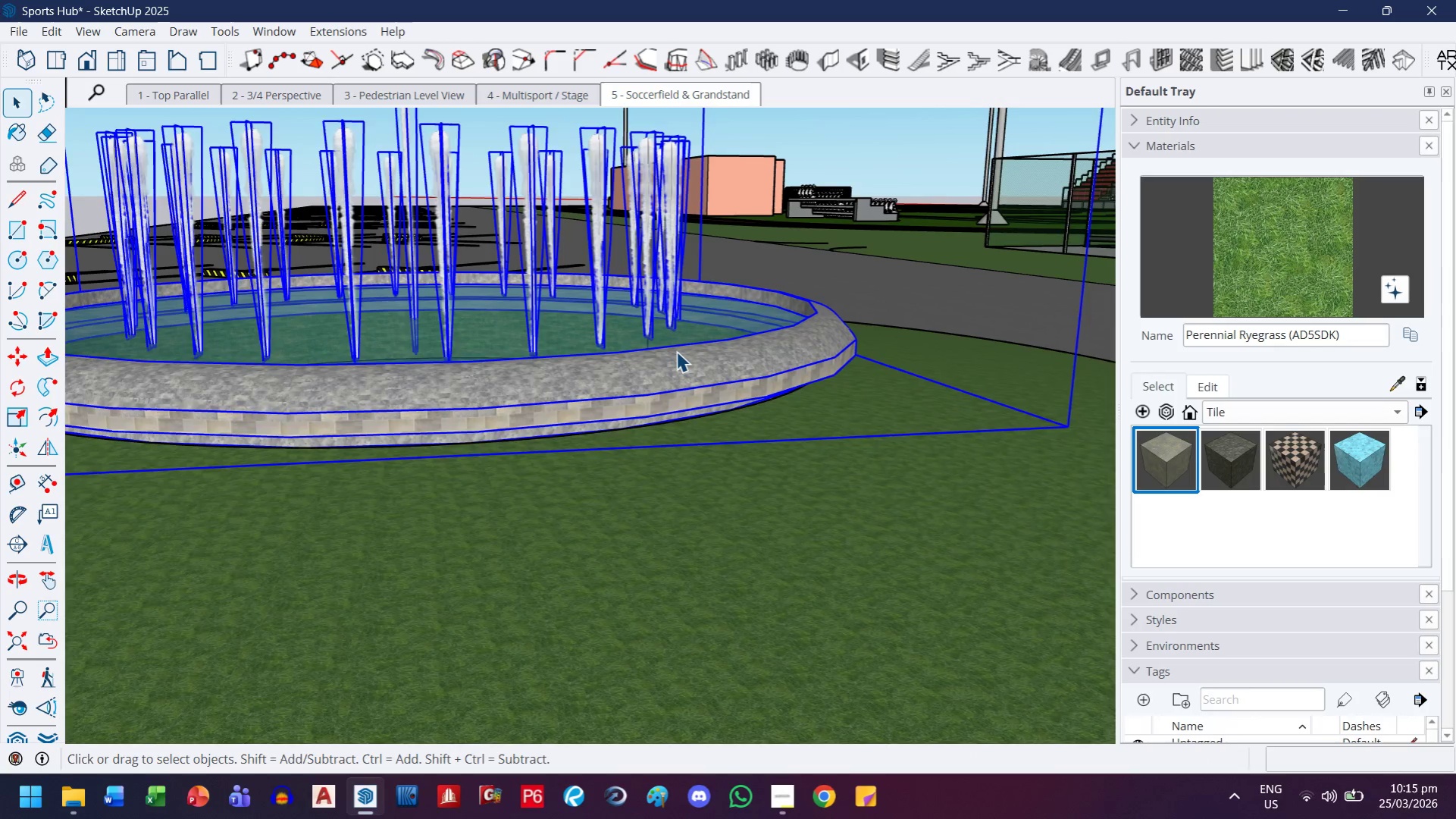 
scroll: coordinate [648, 383], scroll_direction: down, amount: 26.0
 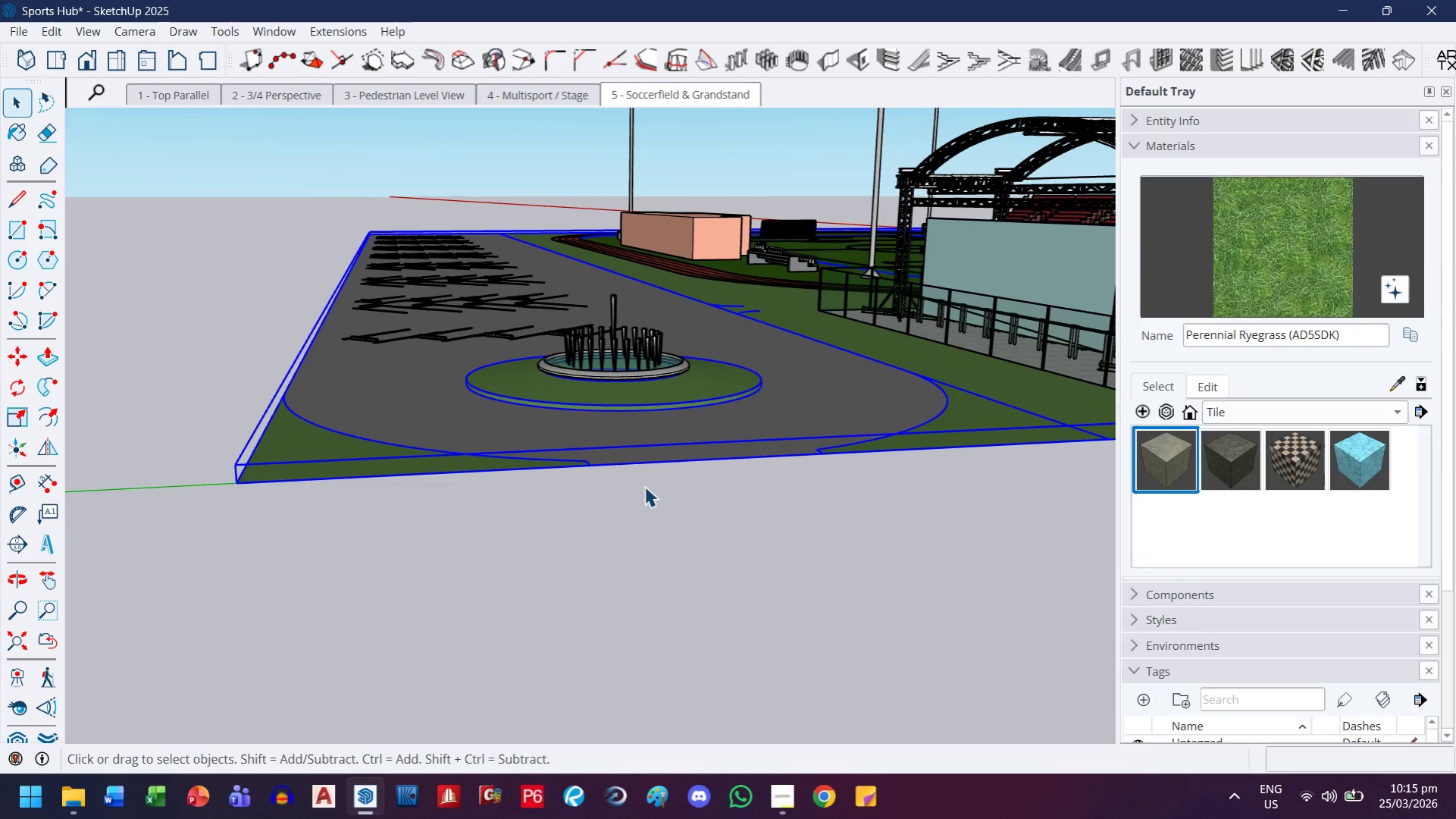 
double_click([625, 546])
 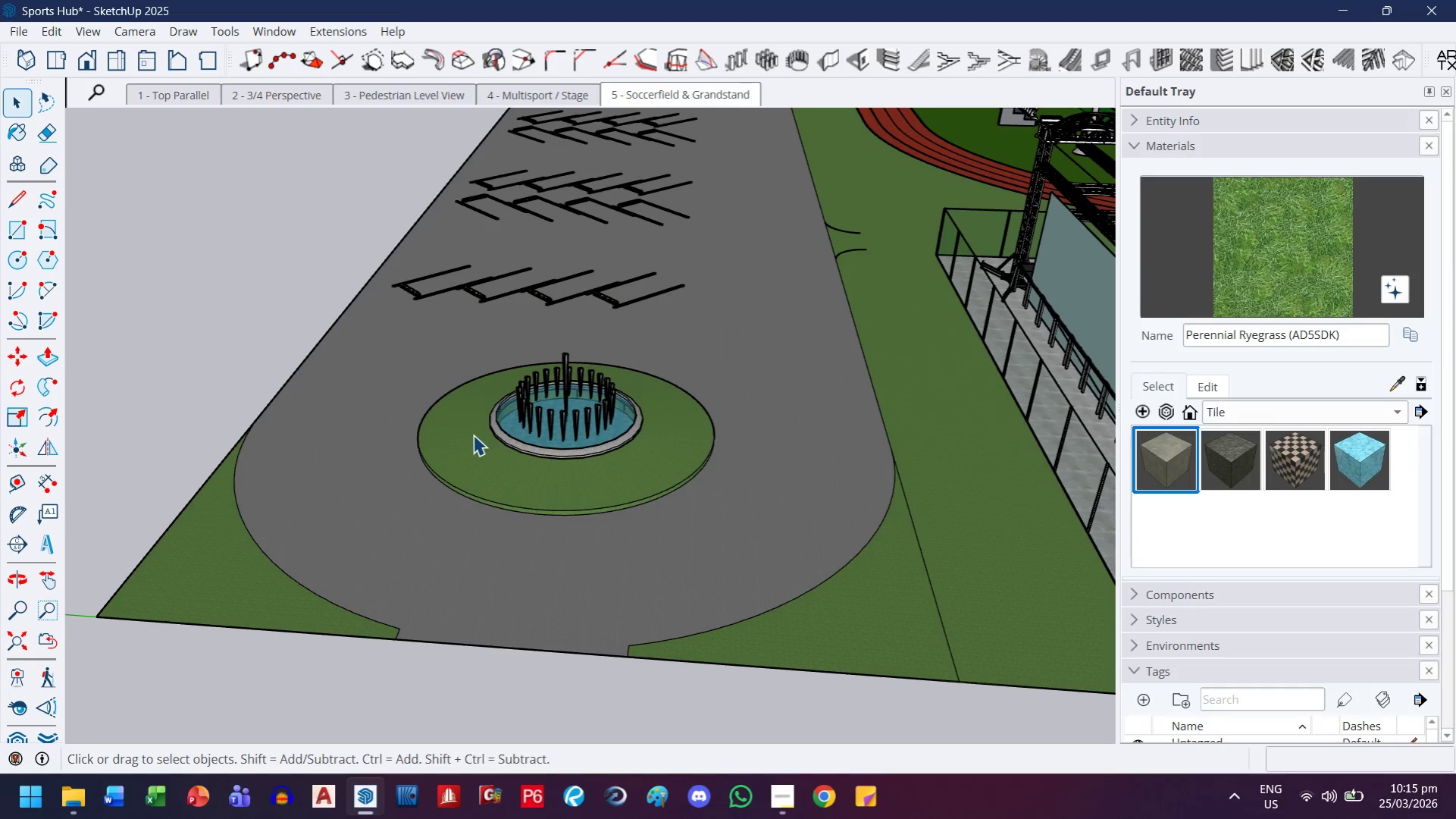 
key(H)
 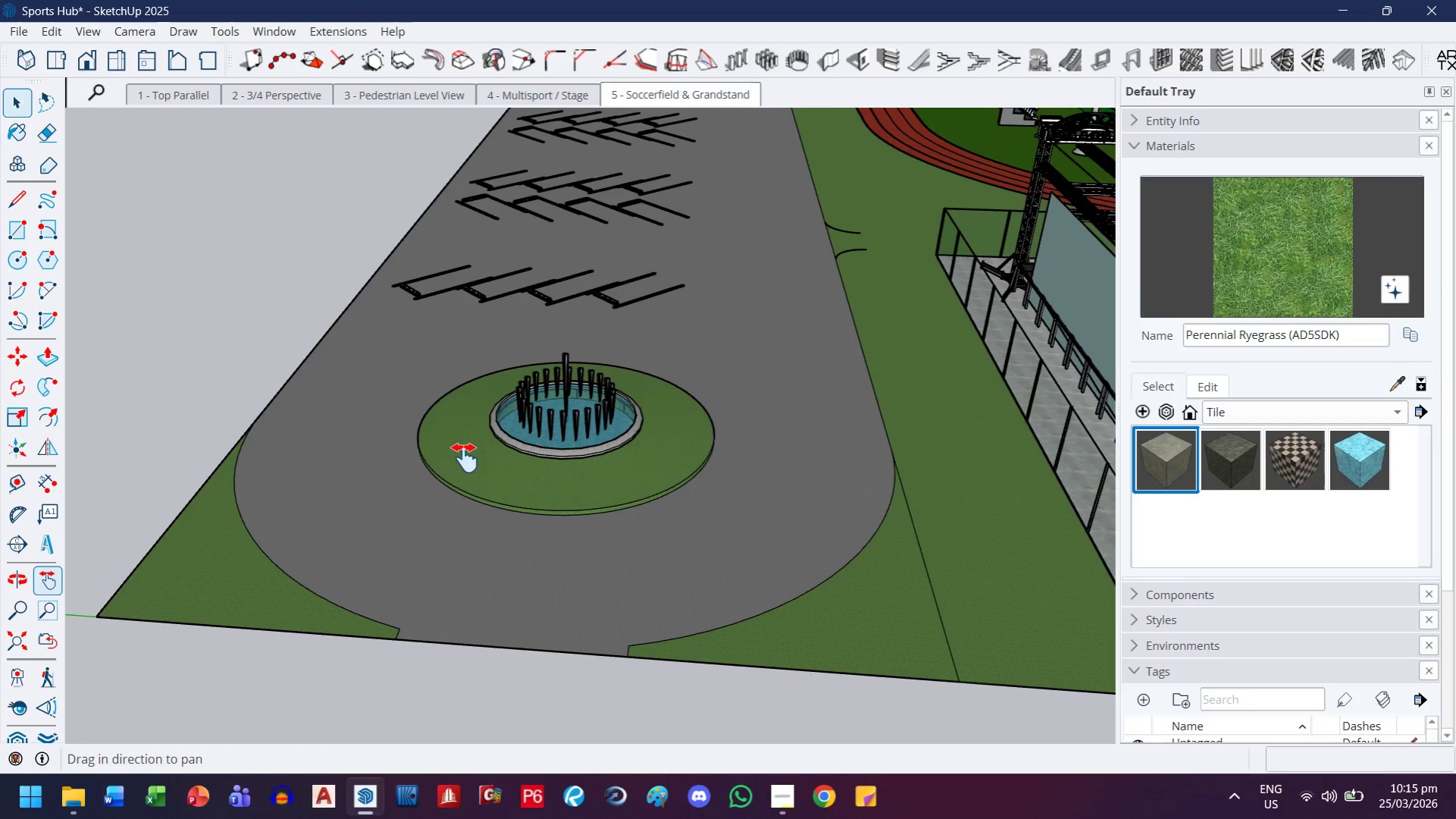 
left_click_drag(start_coordinate=[465, 458], to_coordinate=[725, 463])
 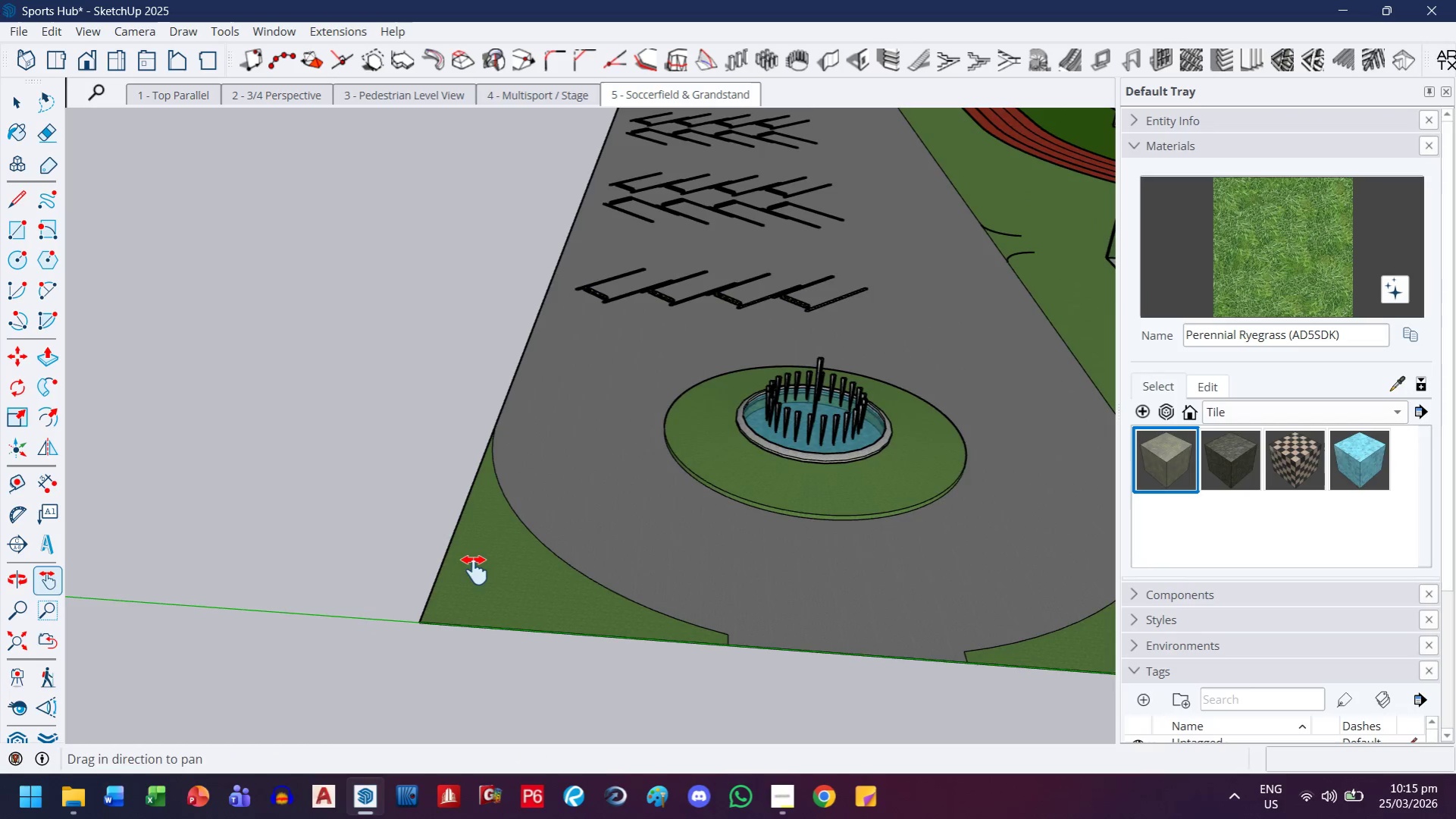 
scroll: coordinate [529, 579], scroll_direction: up, amount: 6.0
 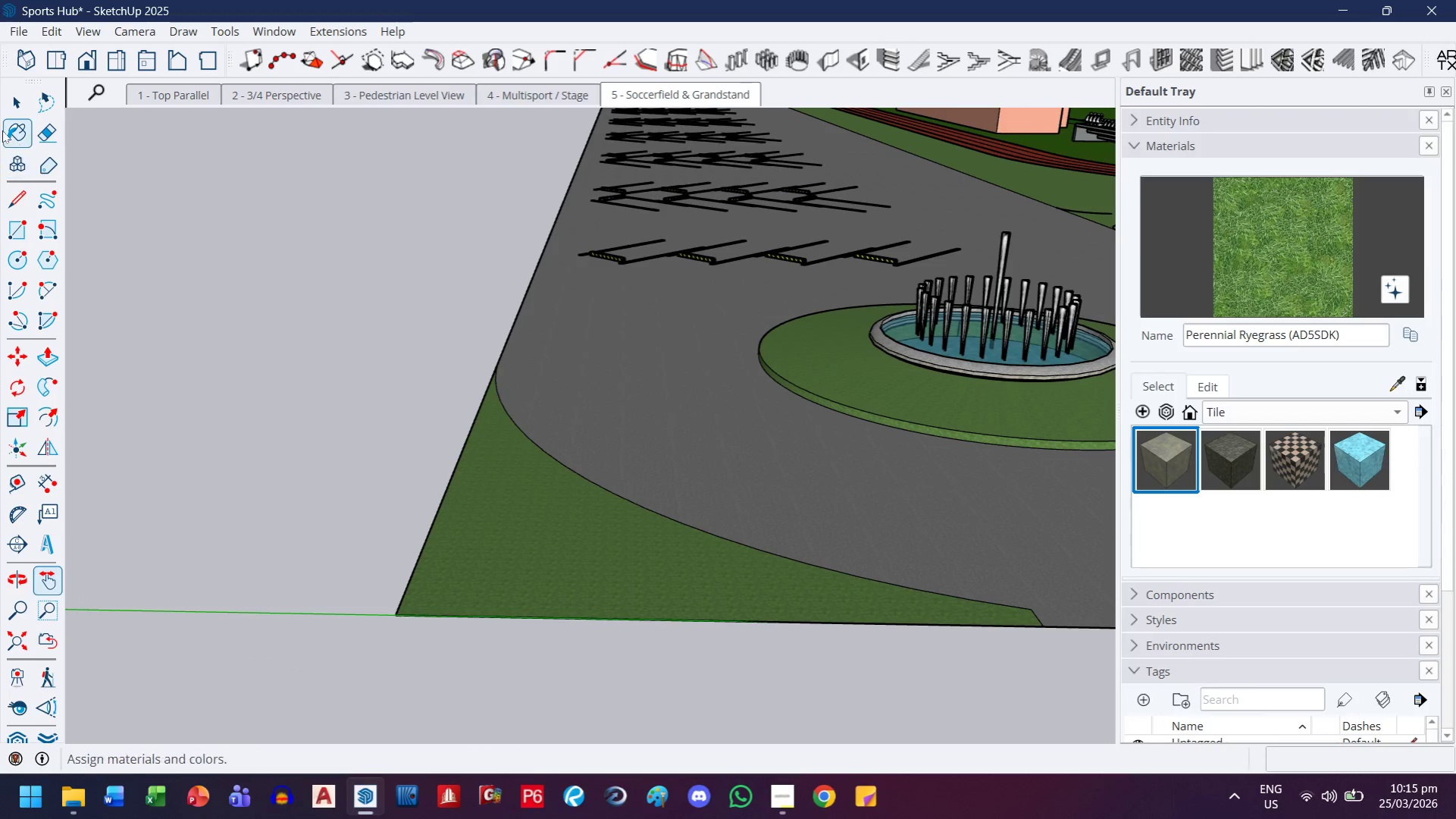 
left_click([8, 111])
 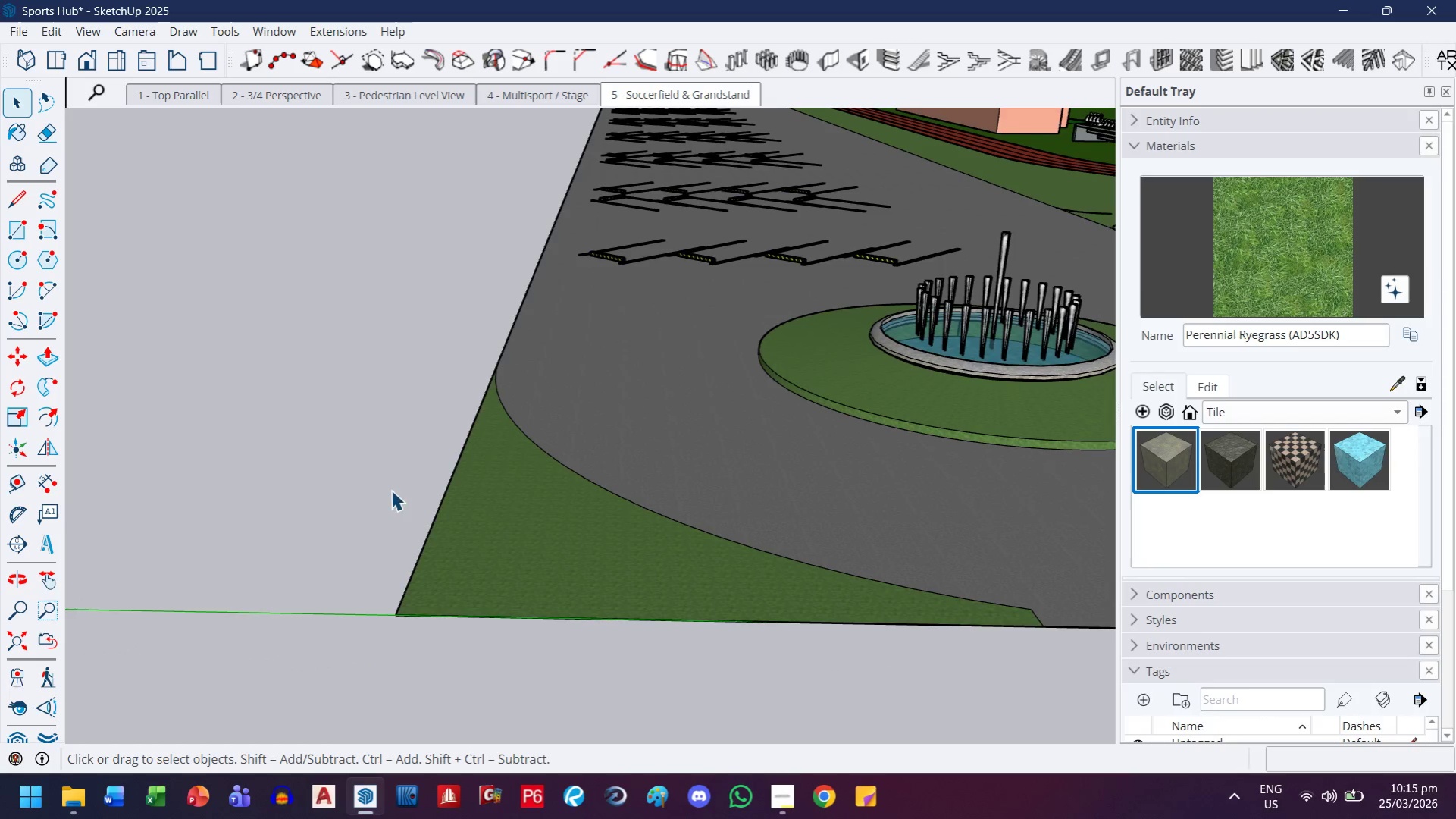 
scroll: coordinate [409, 495], scroll_direction: down, amount: 3.0
 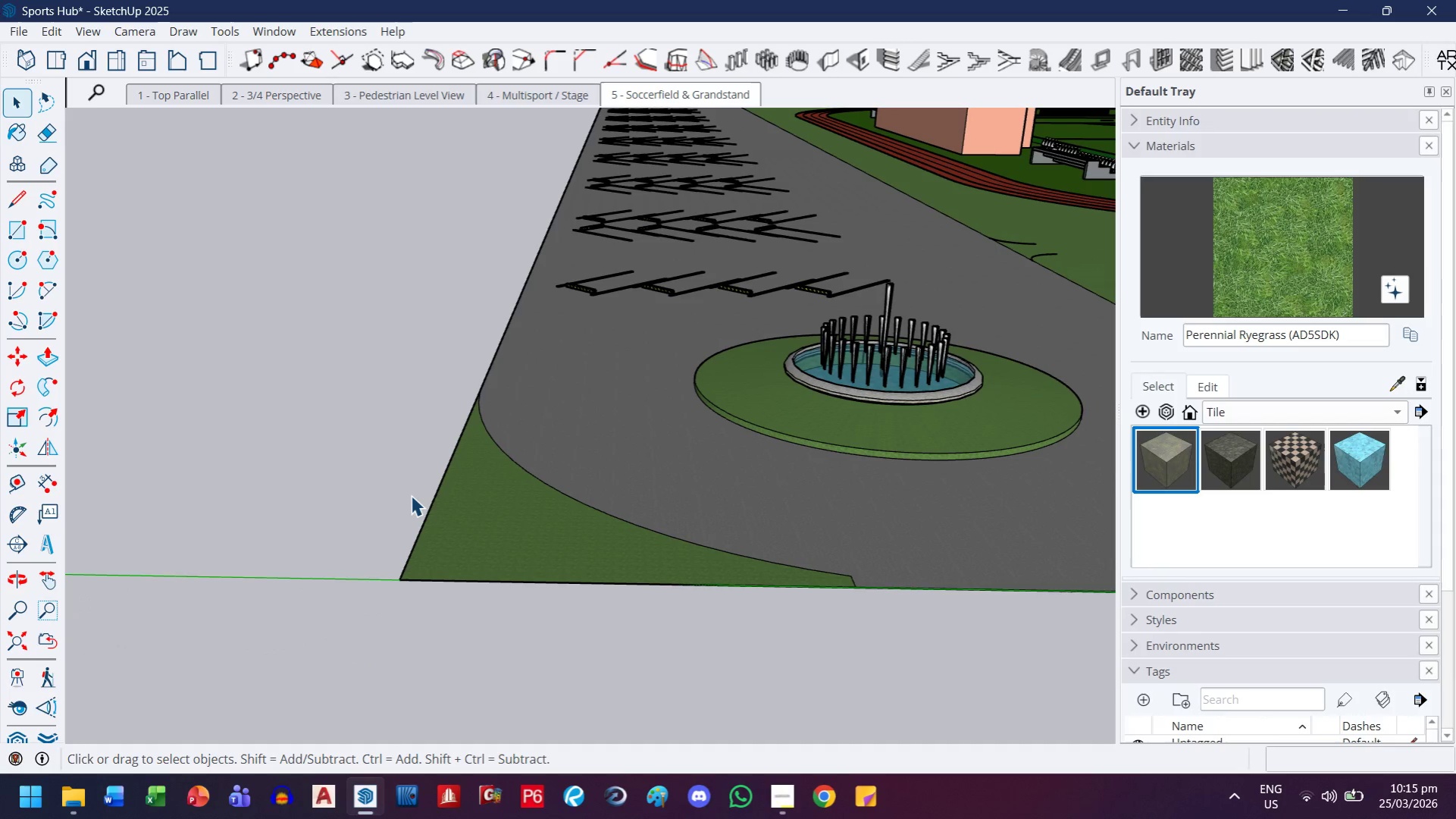 
wait(5.75)
 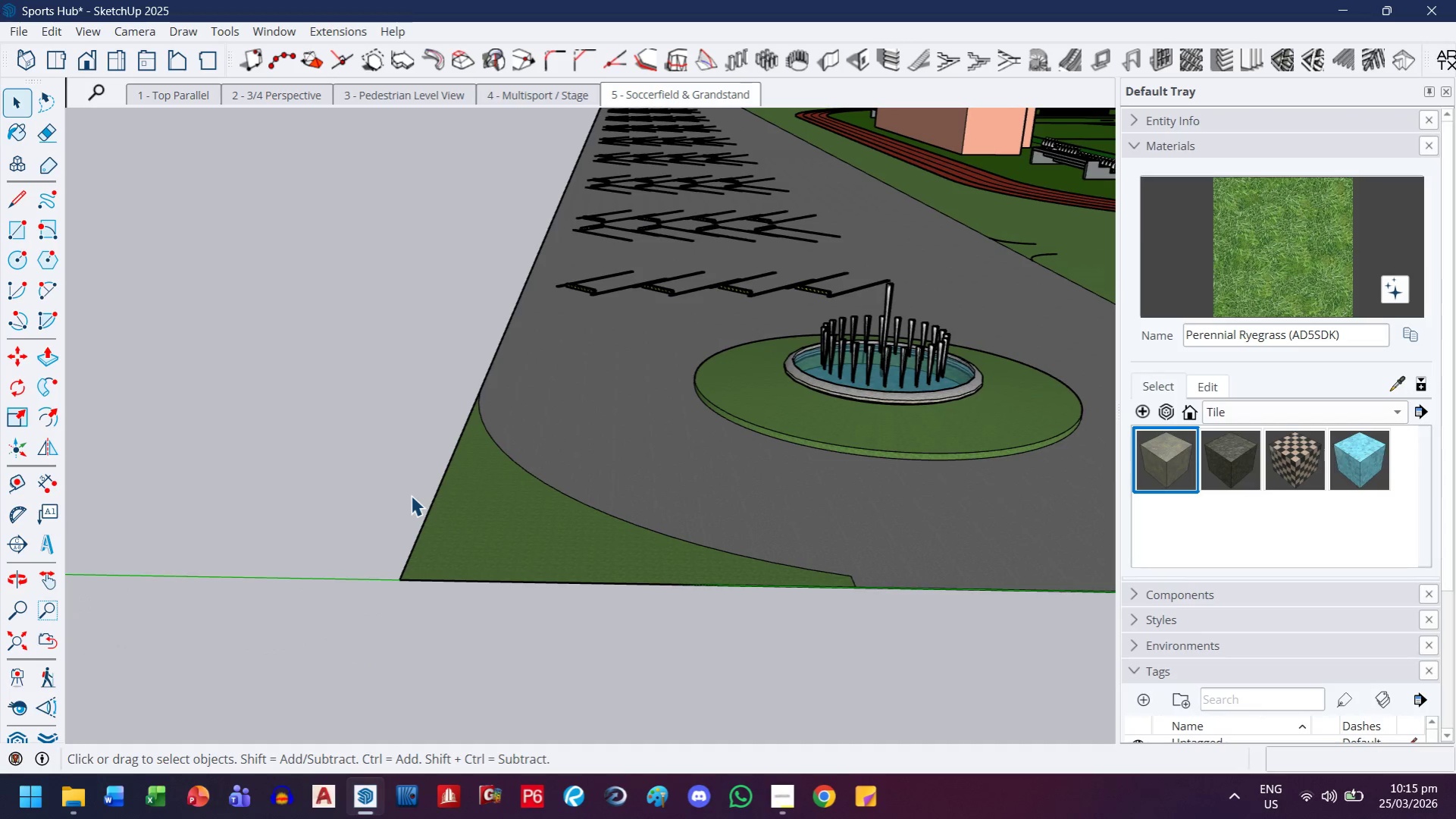 
key(H)
 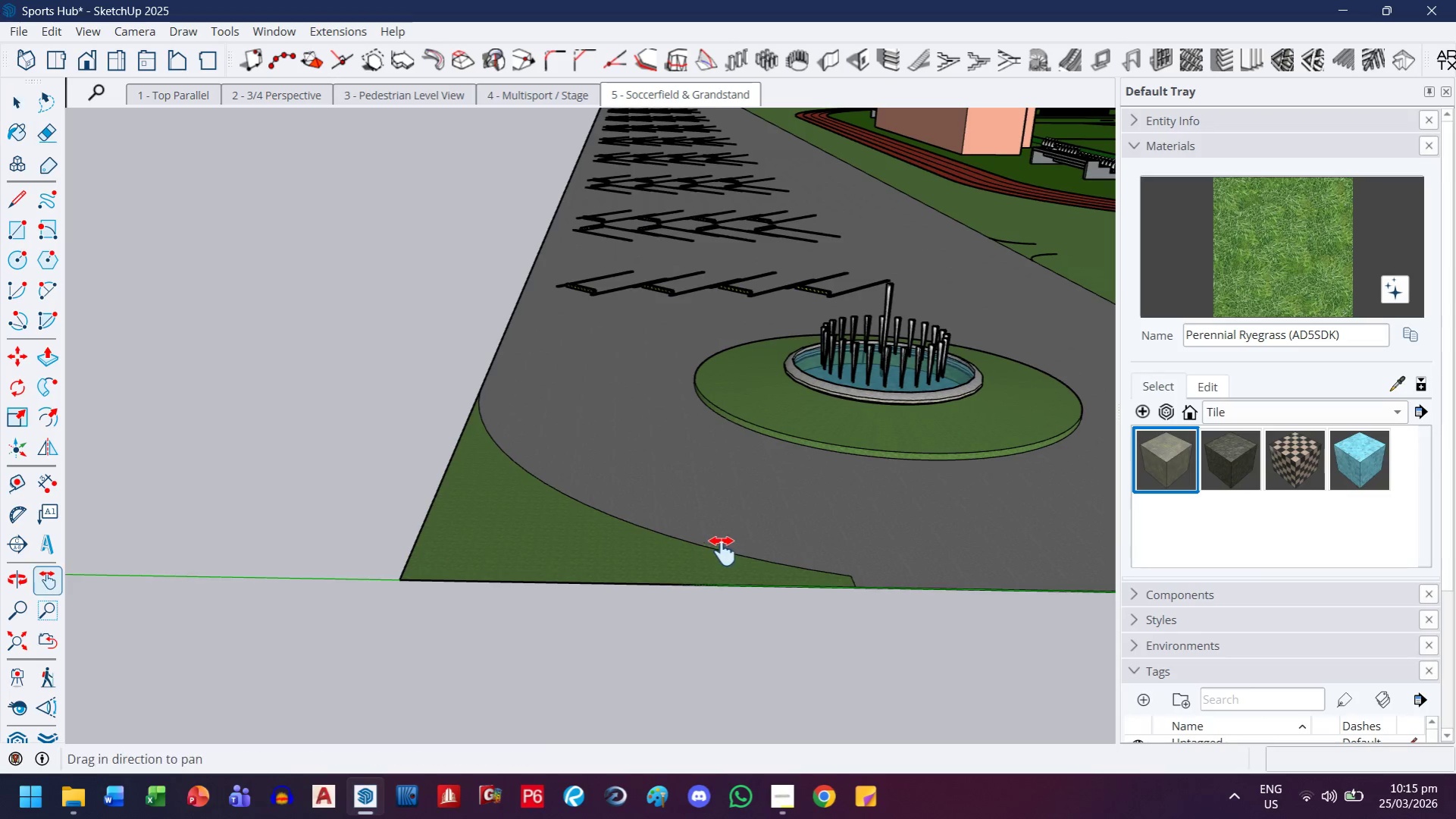 
left_click_drag(start_coordinate=[709, 549], to_coordinate=[320, 517])
 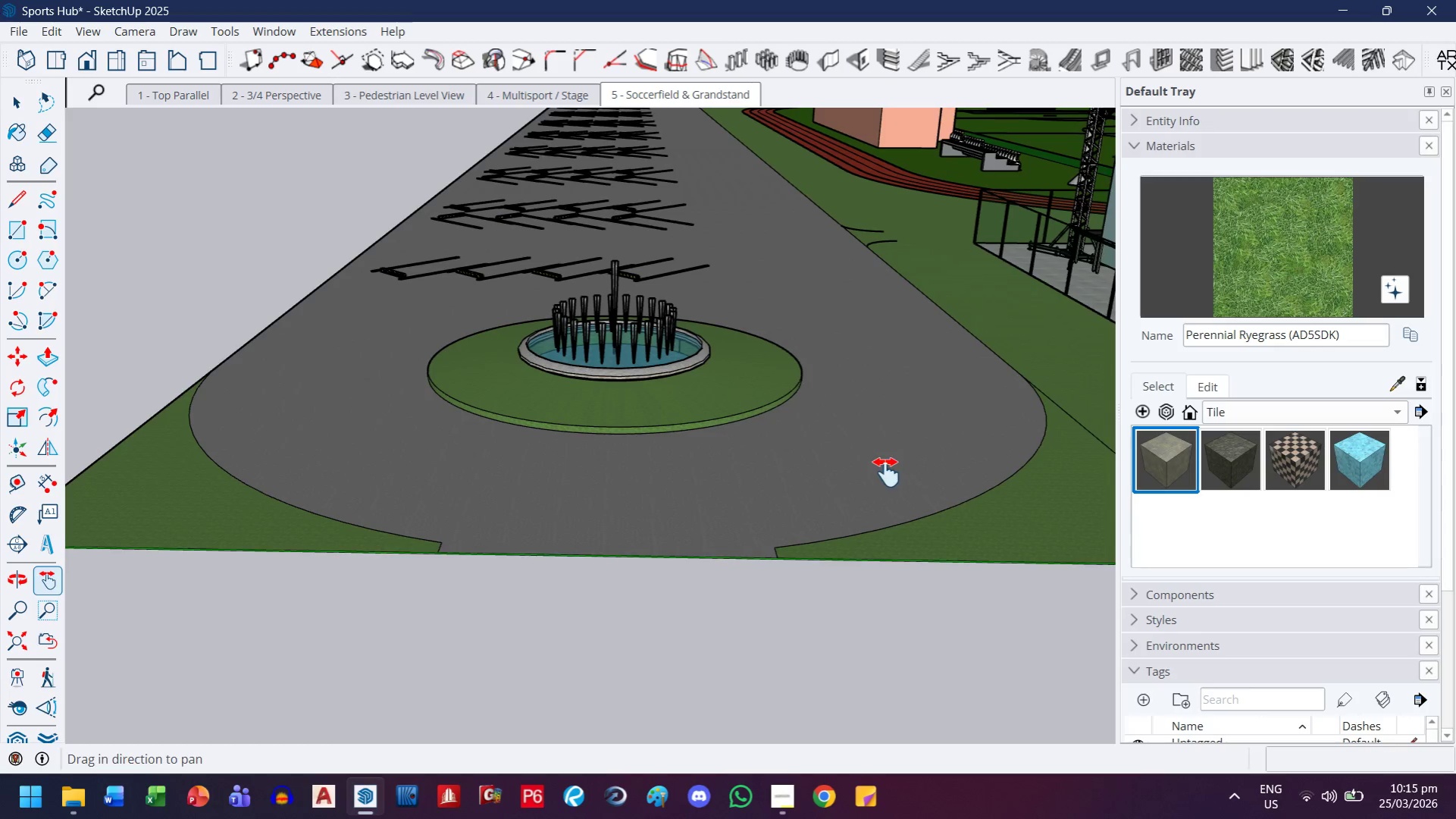 
left_click_drag(start_coordinate=[894, 472], to_coordinate=[800, 497])
 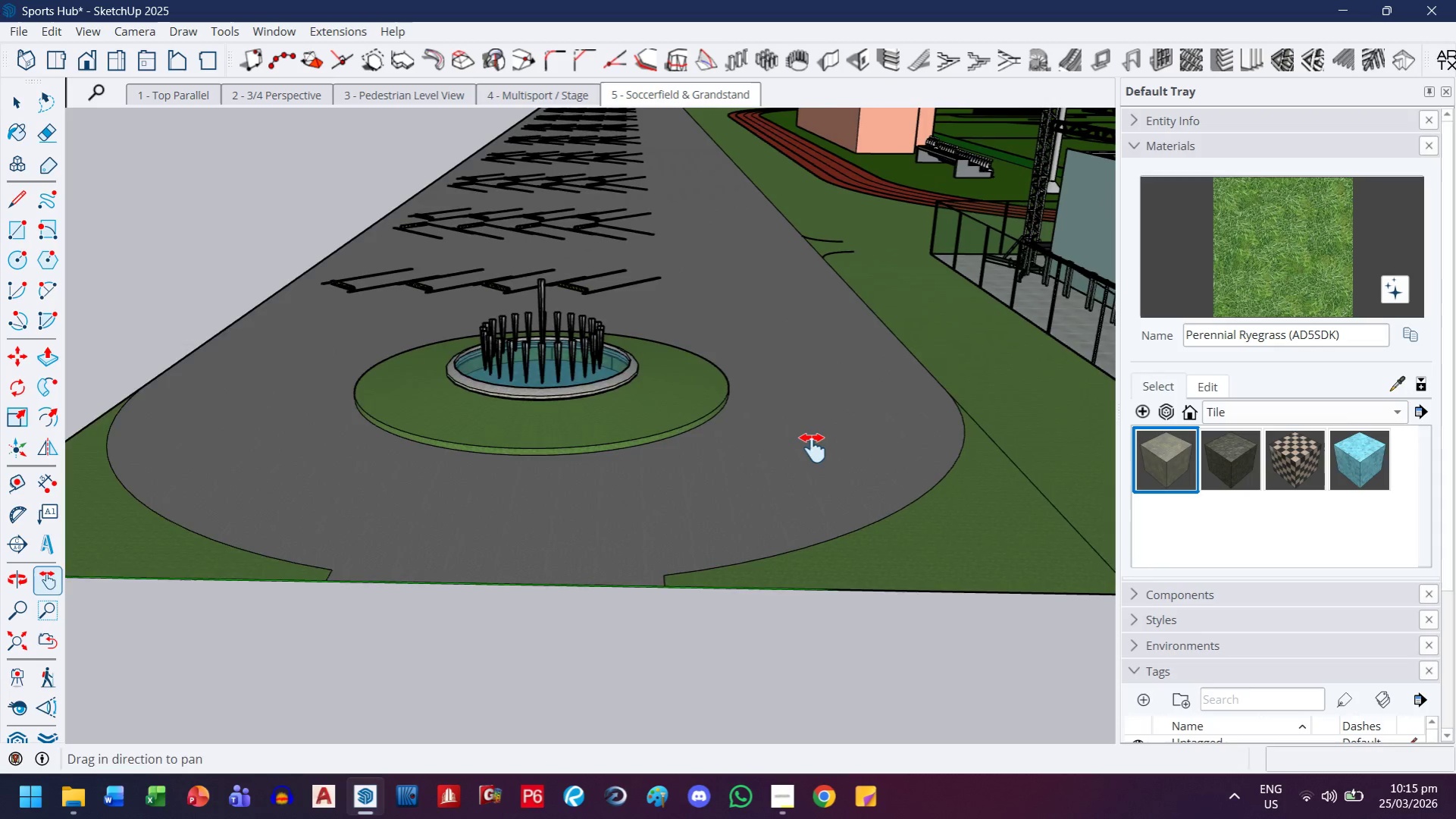 
scroll: coordinate [813, 447], scroll_direction: down, amount: 1.0
 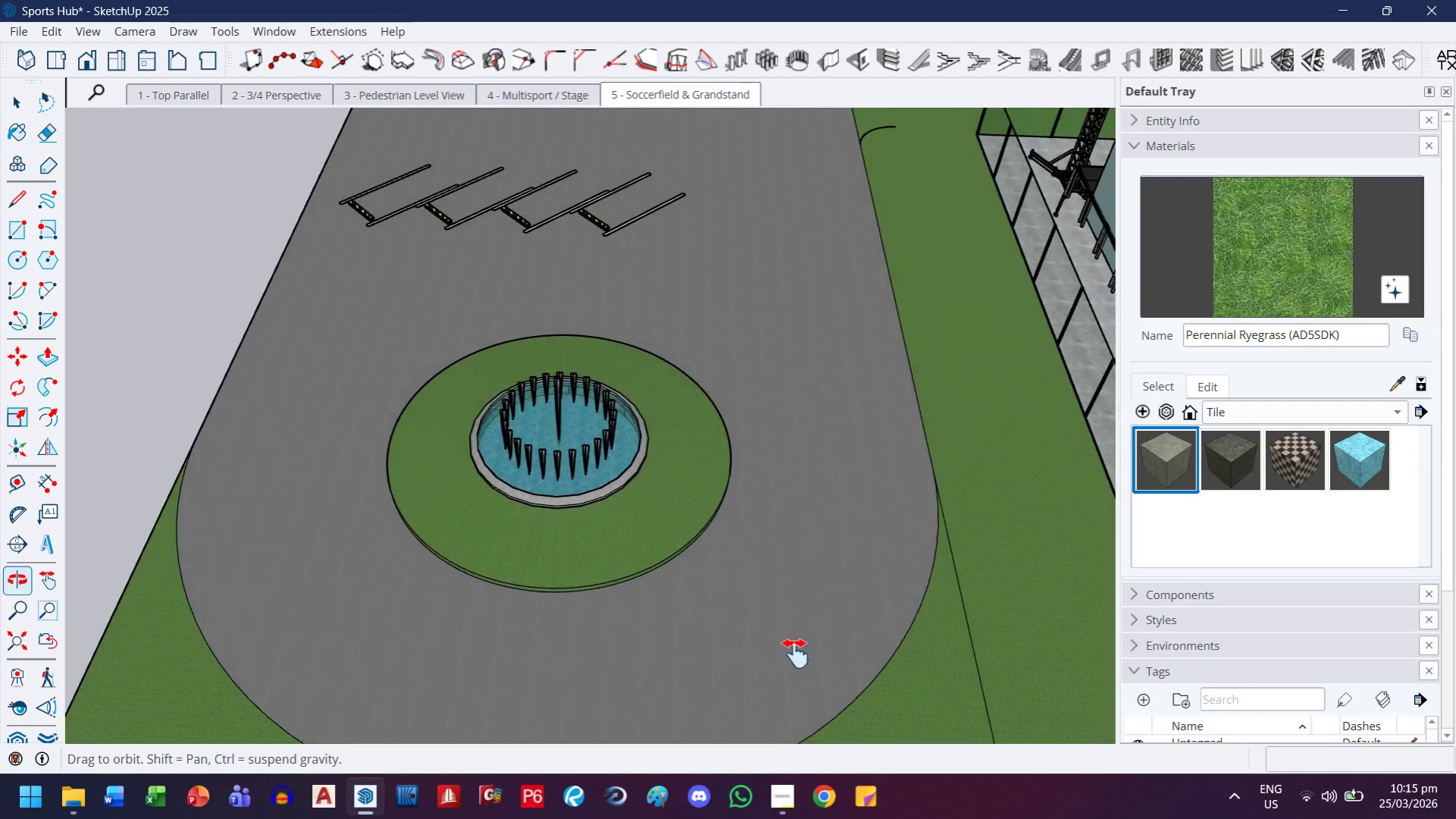 
left_click_drag(start_coordinate=[904, 381], to_coordinate=[727, 354])
 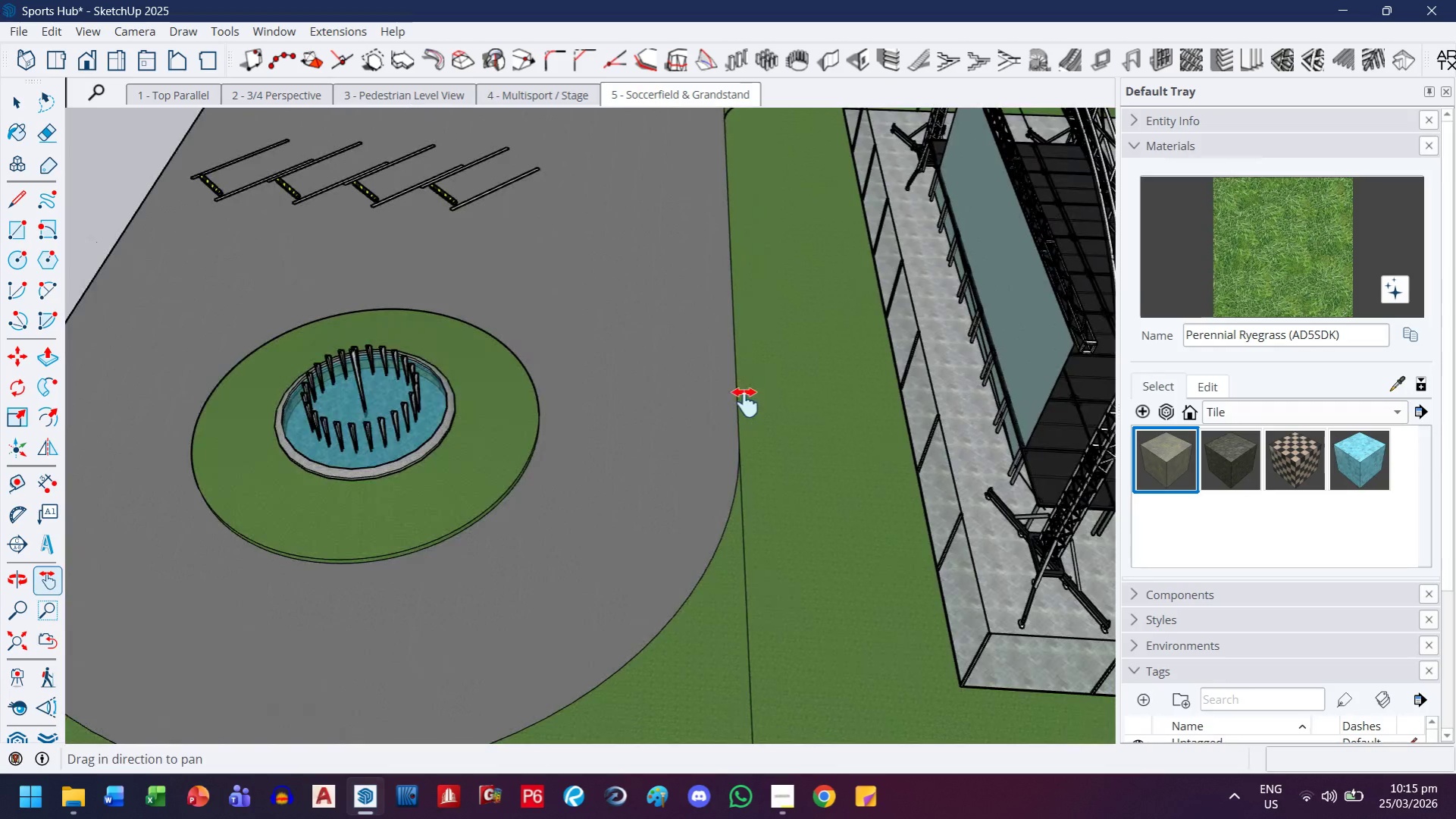 
scroll: coordinate [747, 399], scroll_direction: down, amount: 6.0
 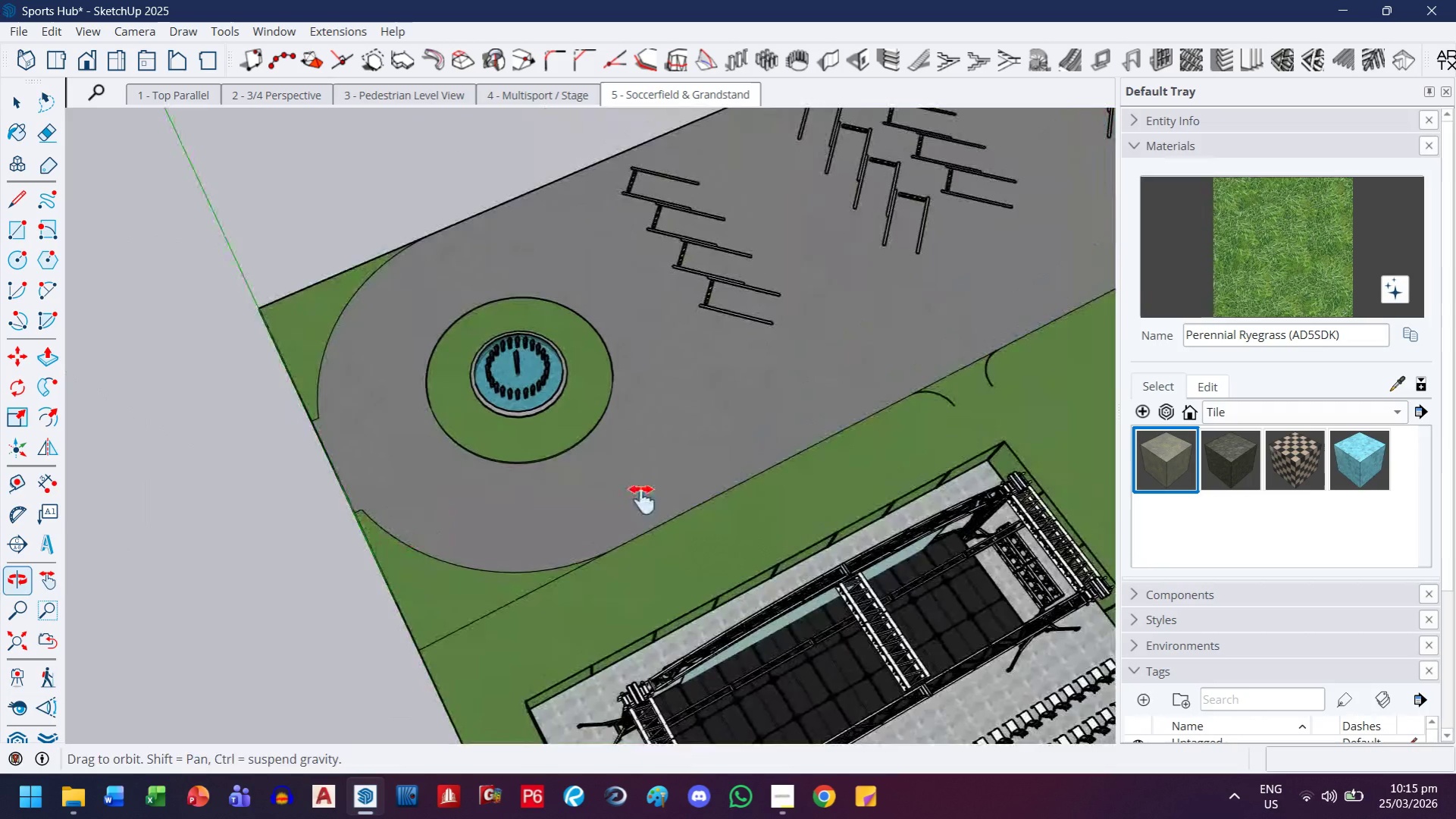 
left_click_drag(start_coordinate=[791, 439], to_coordinate=[444, 462])
 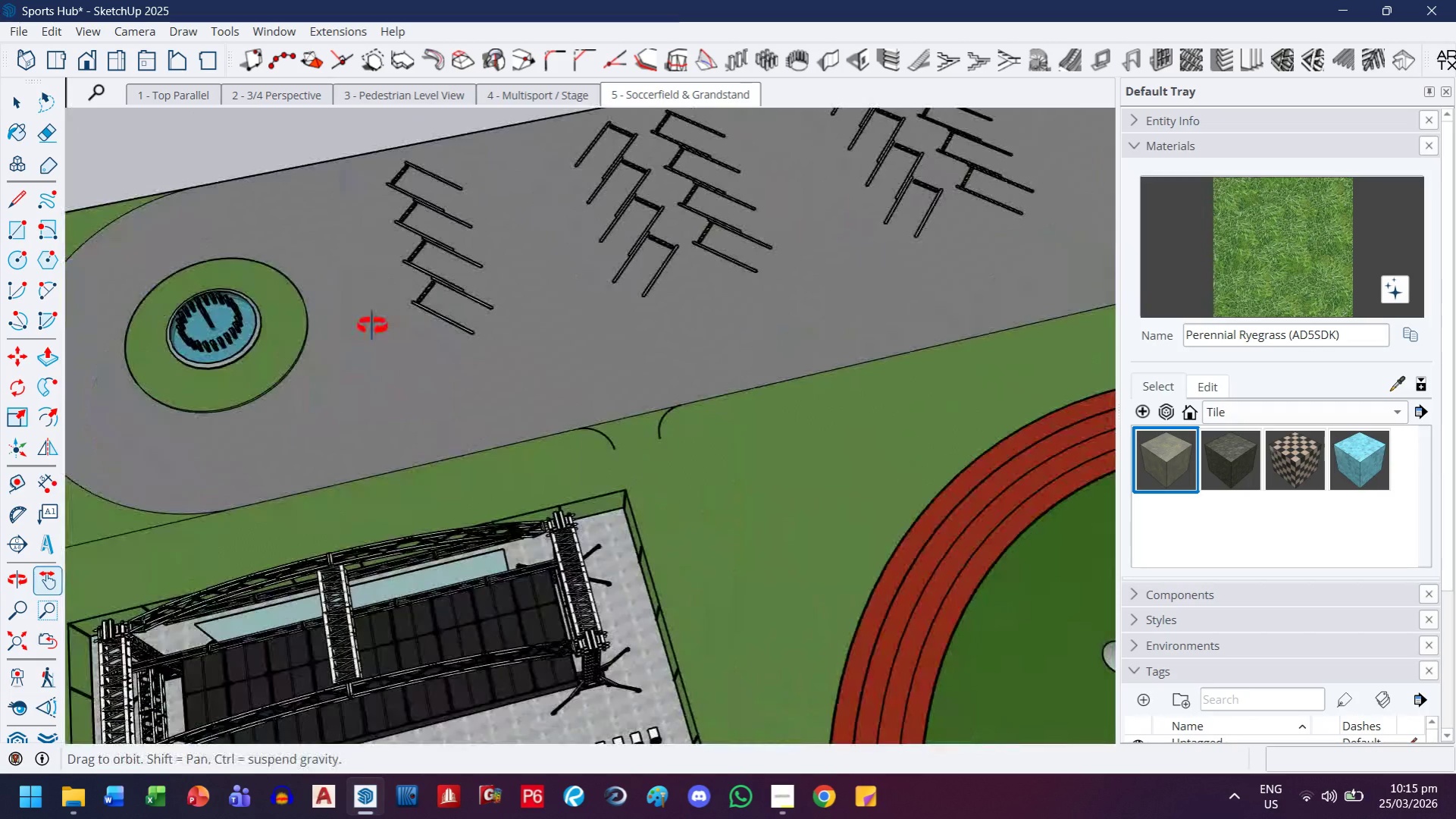 
left_click_drag(start_coordinate=[634, 554], to_coordinate=[797, 529])
 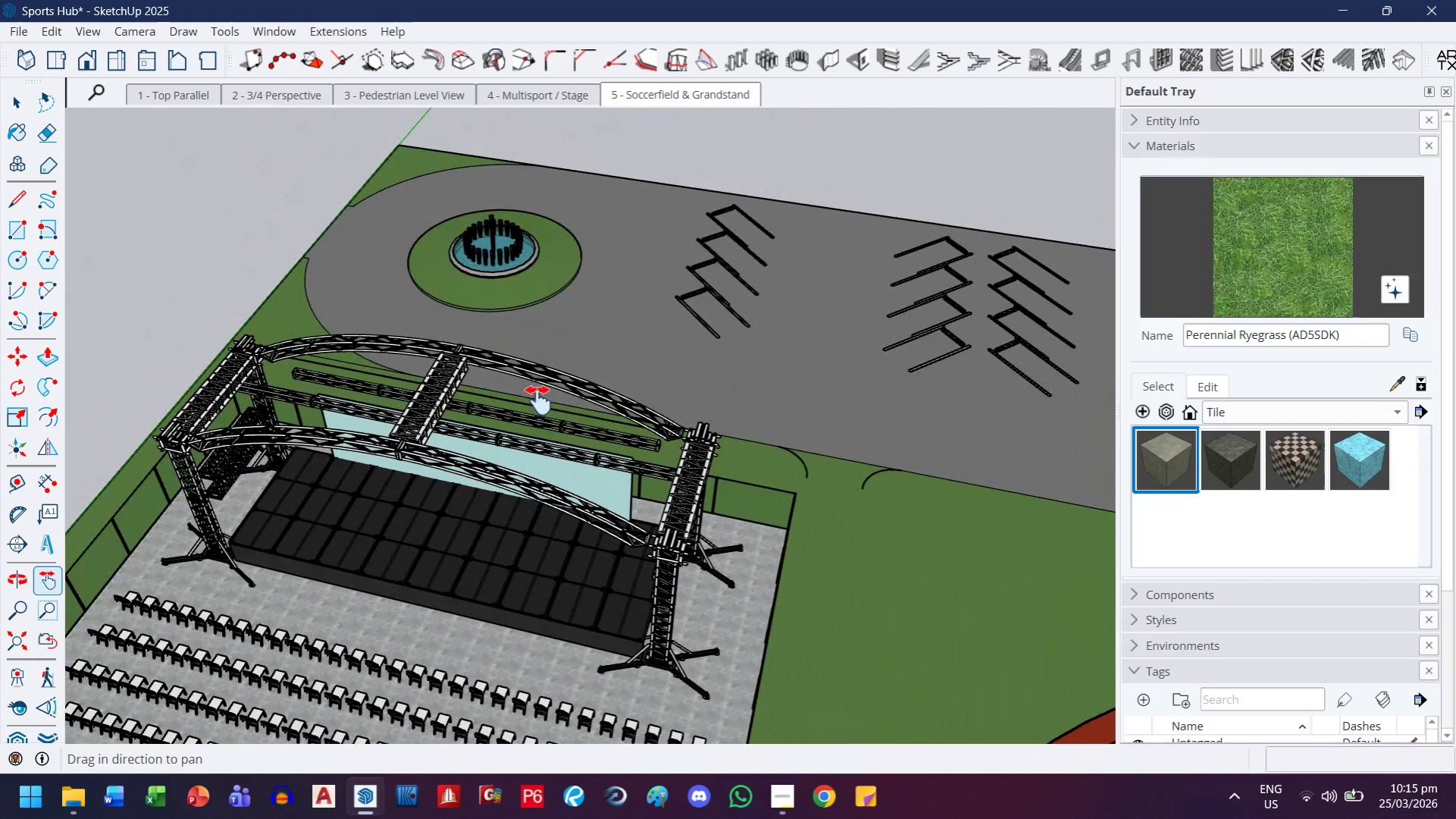 
scroll: coordinate [340, 307], scroll_direction: up, amount: 1.0
 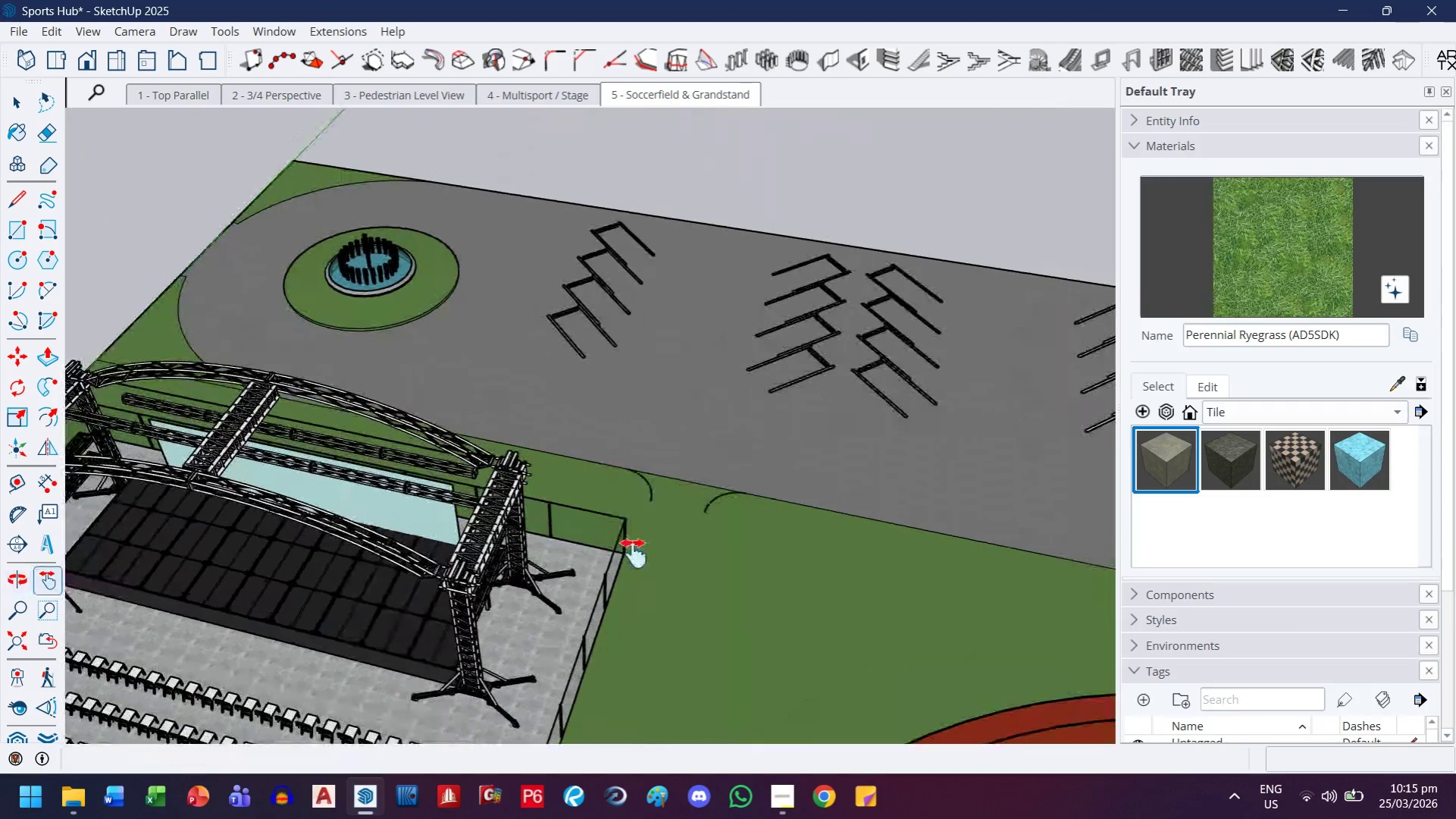 
left_click_drag(start_coordinate=[626, 572], to_coordinate=[405, 247])
 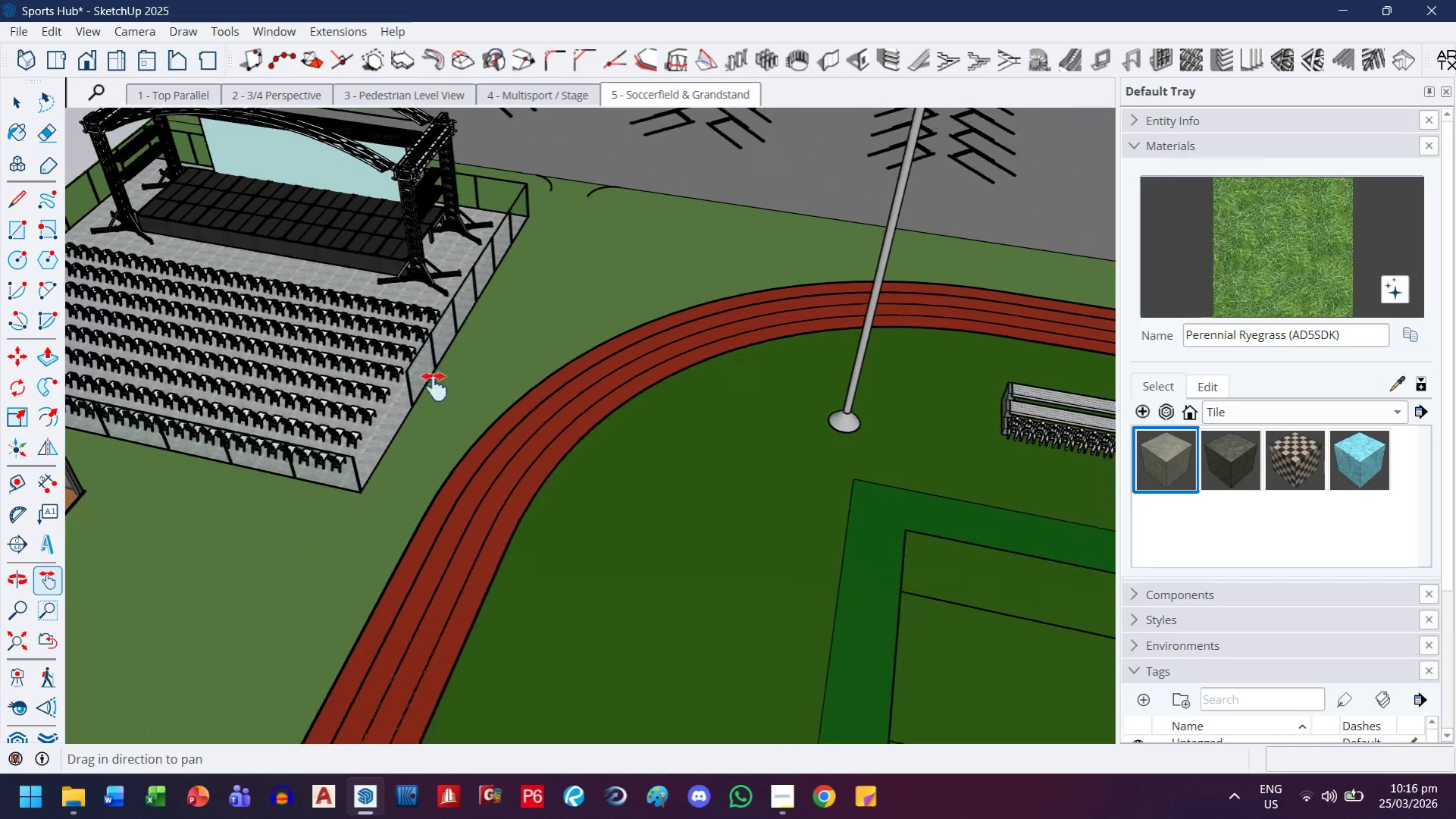 
scroll: coordinate [609, 495], scroll_direction: down, amount: 4.0
 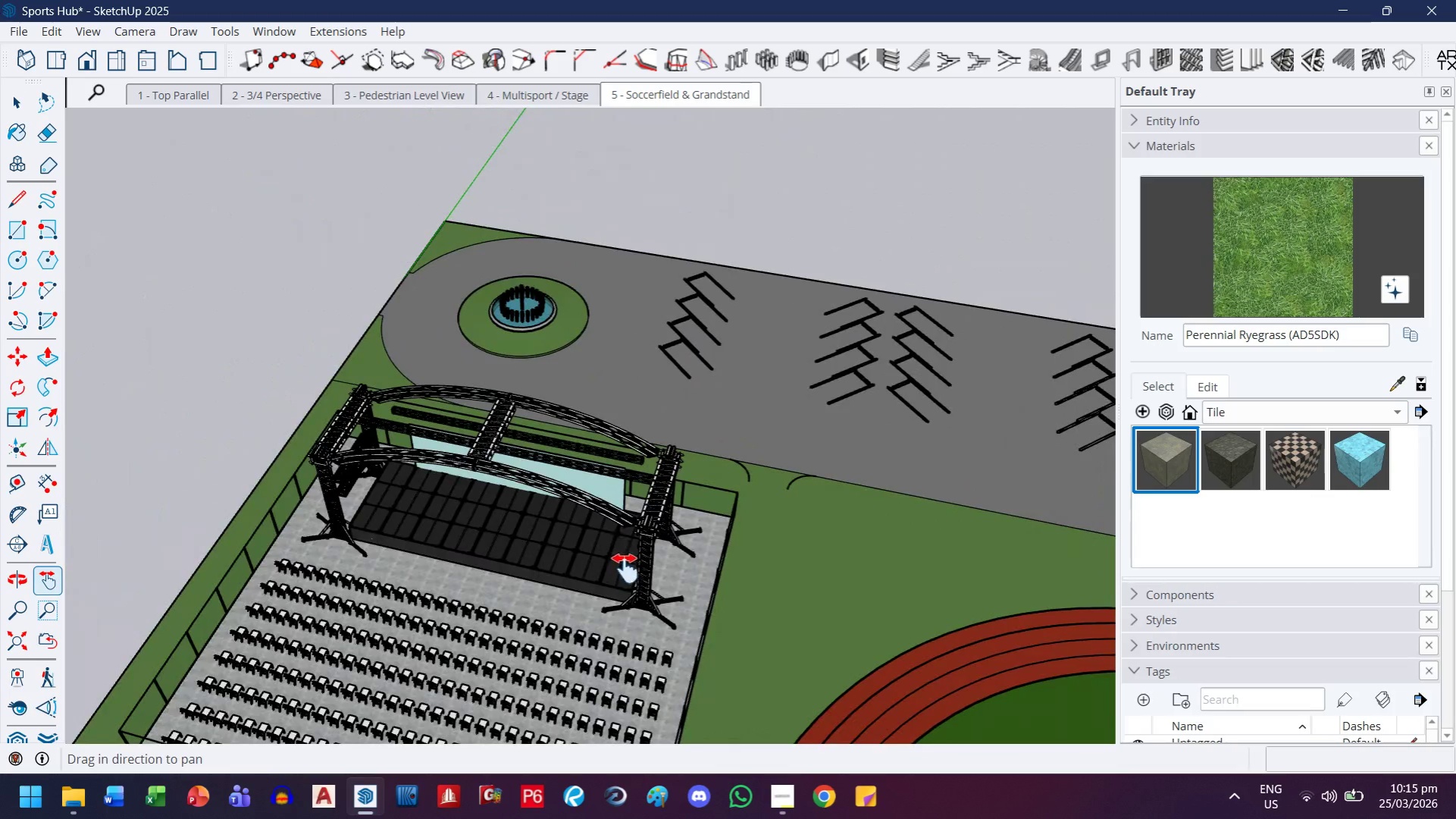 
left_click_drag(start_coordinate=[423, 513], to_coordinate=[704, 362])
 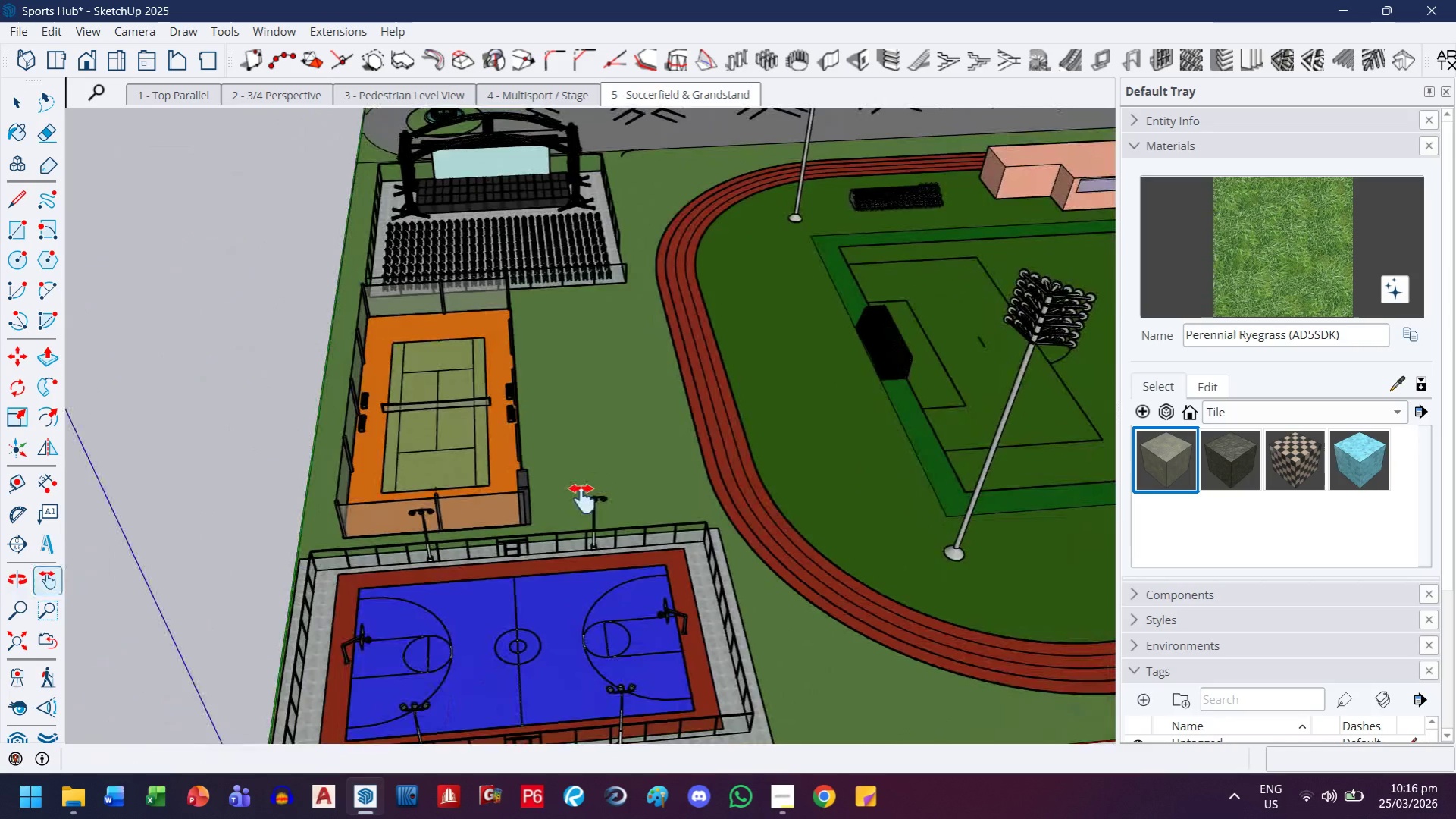 
scroll: coordinate [440, 392], scroll_direction: down, amount: 8.0
 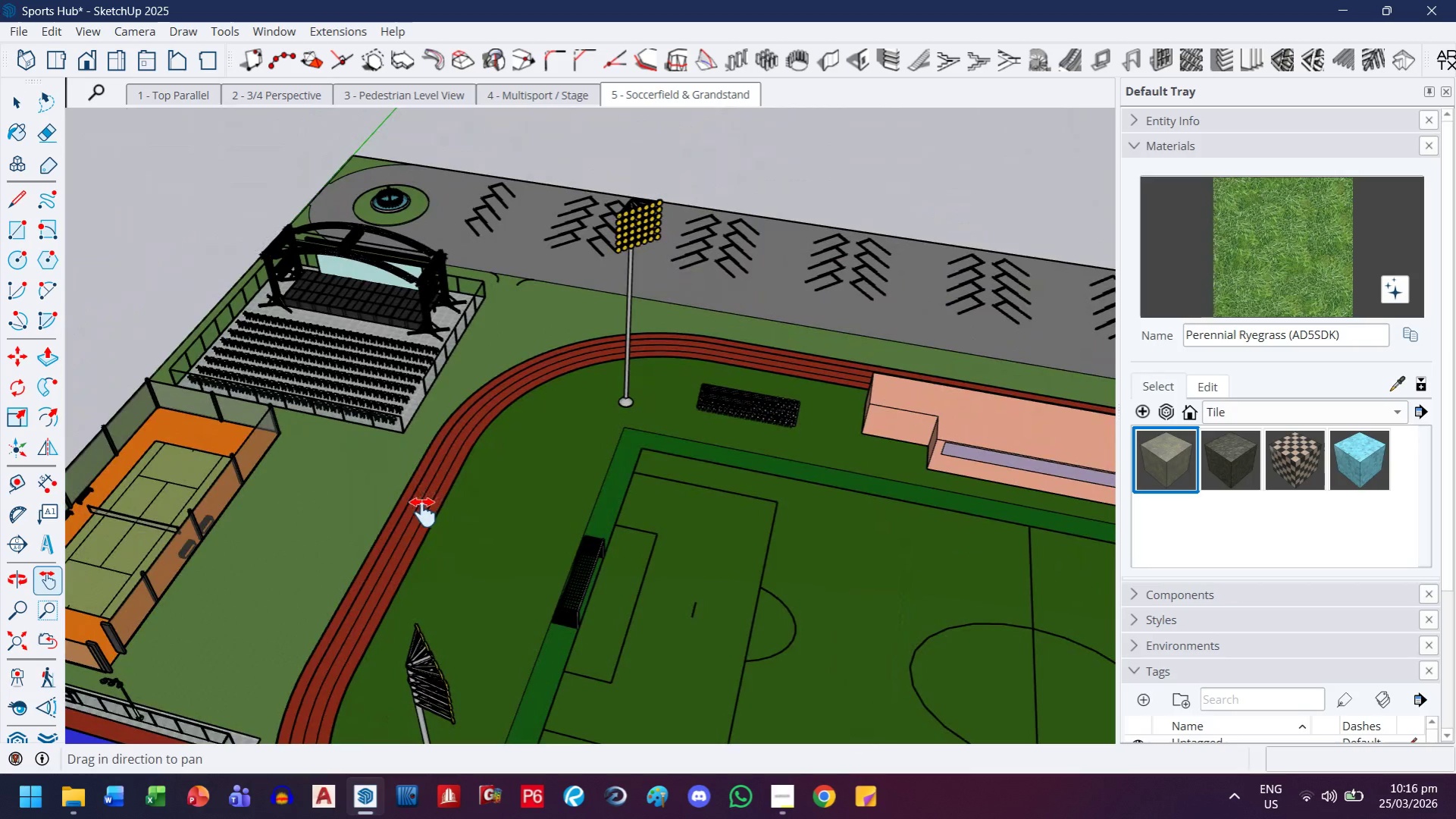 
scroll: coordinate [546, 510], scroll_direction: up, amount: 4.0
 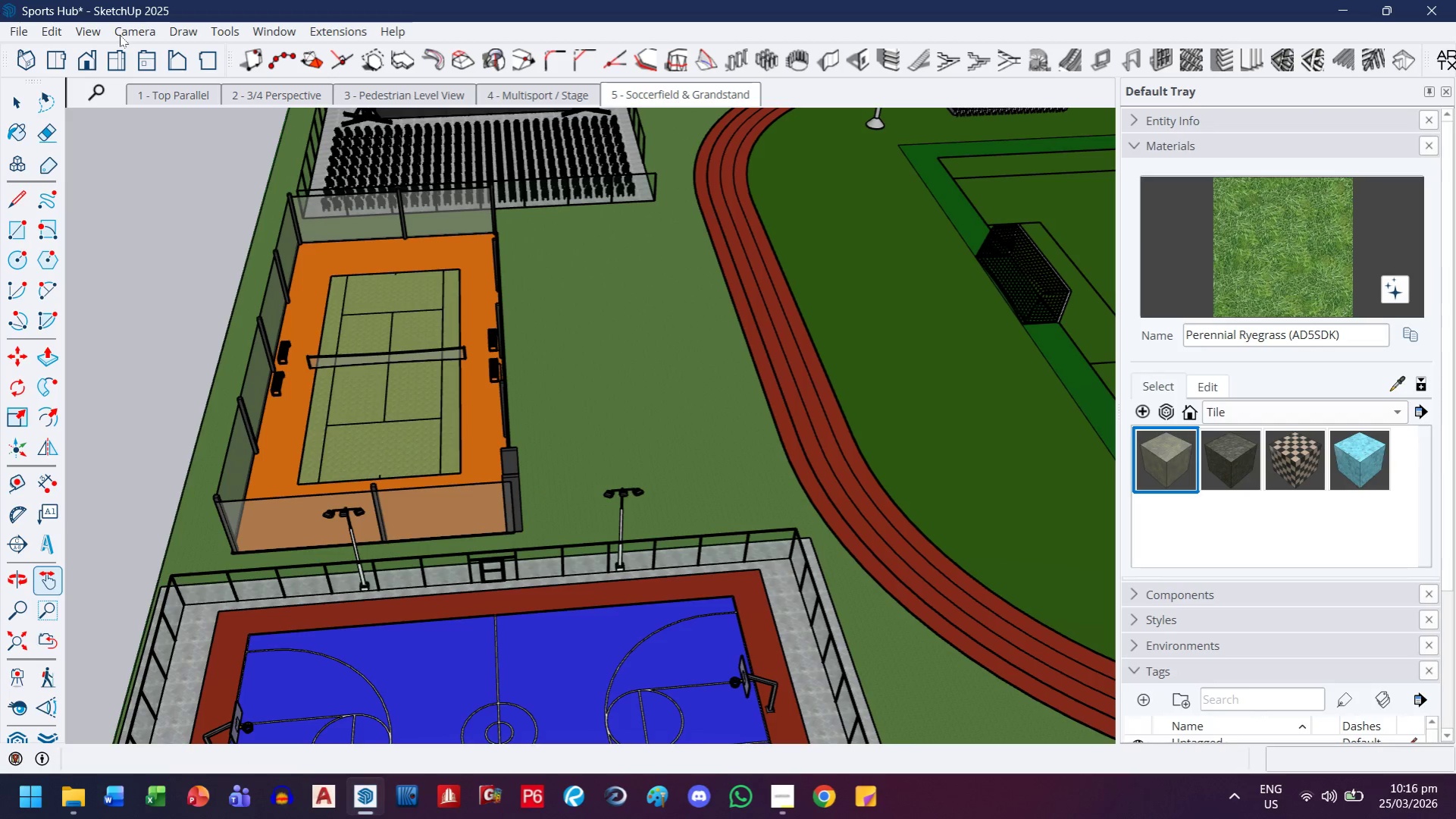 
wait(6.48)
 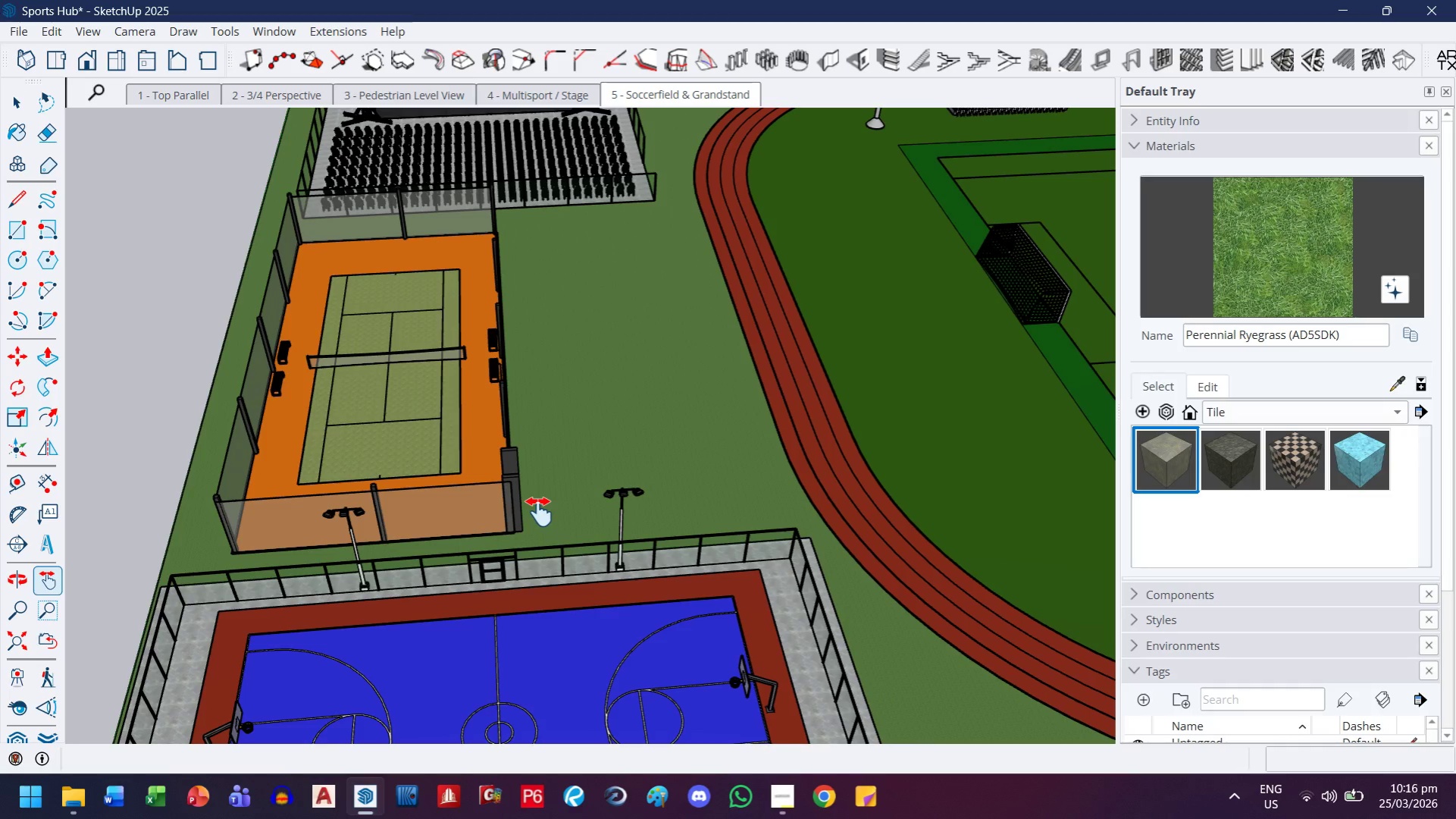 
left_click([65, 62])
 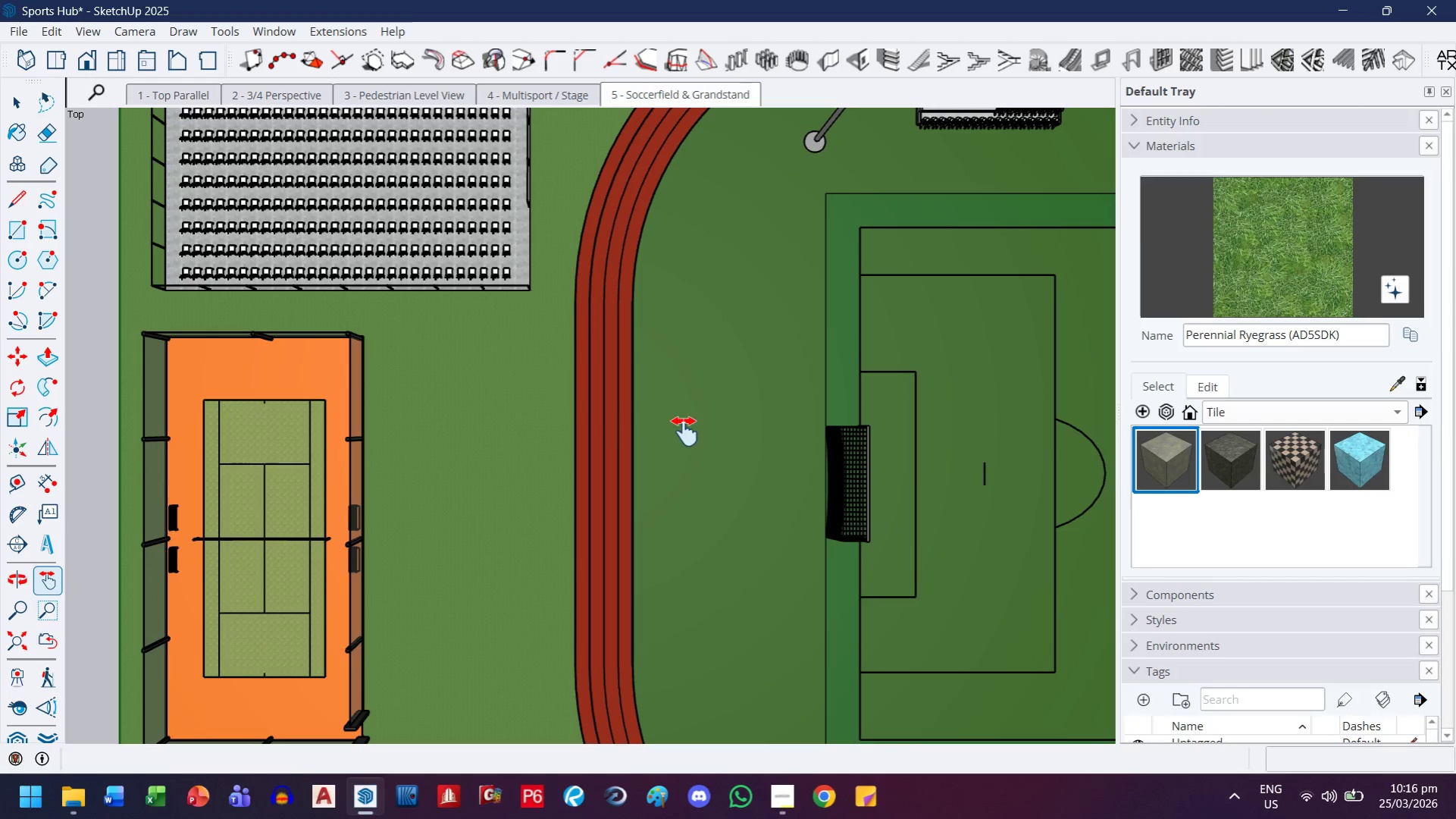 
left_click_drag(start_coordinate=[843, 464], to_coordinate=[335, 412])
 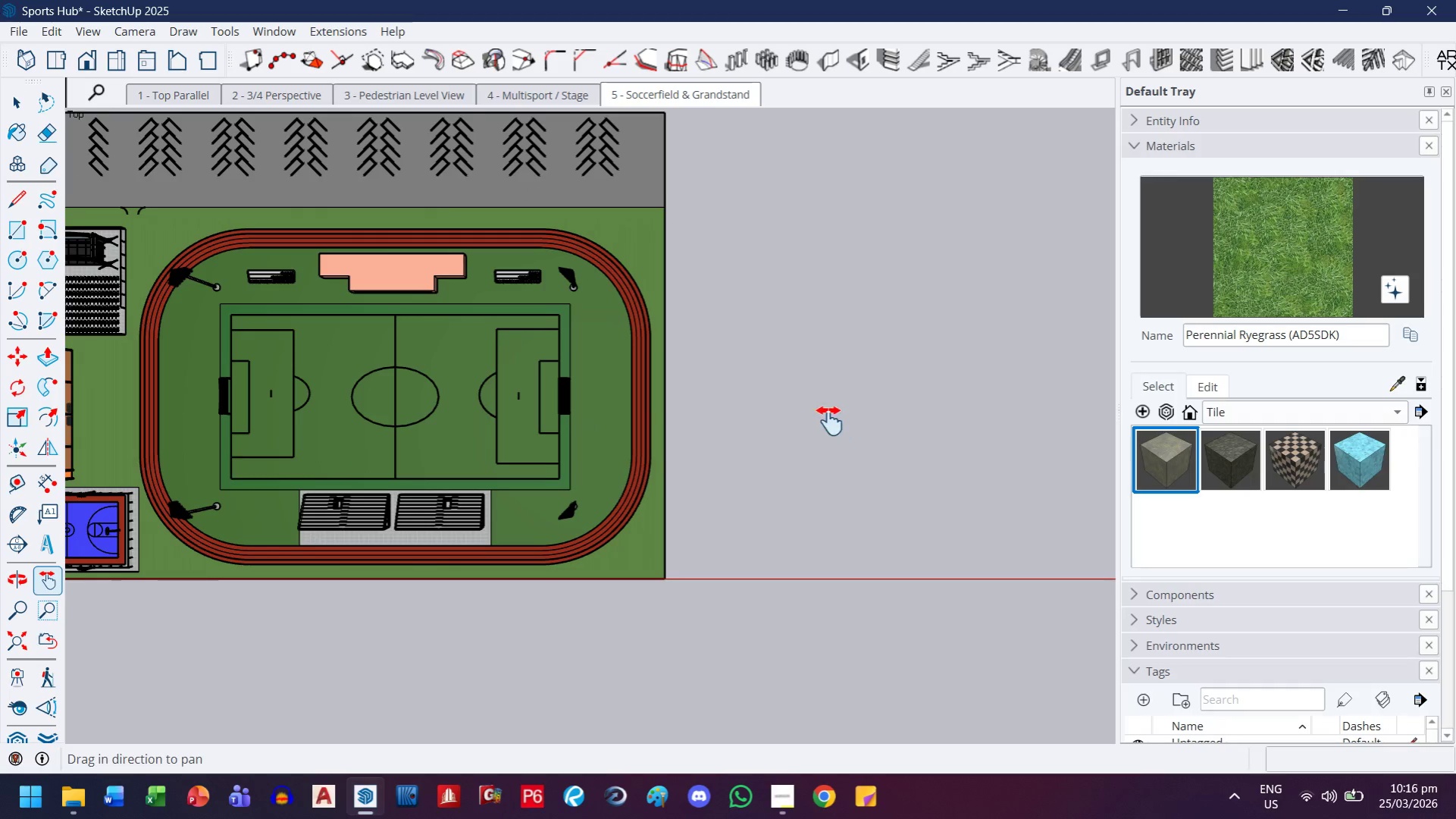 
scroll: coordinate [679, 438], scroll_direction: down, amount: 15.0
 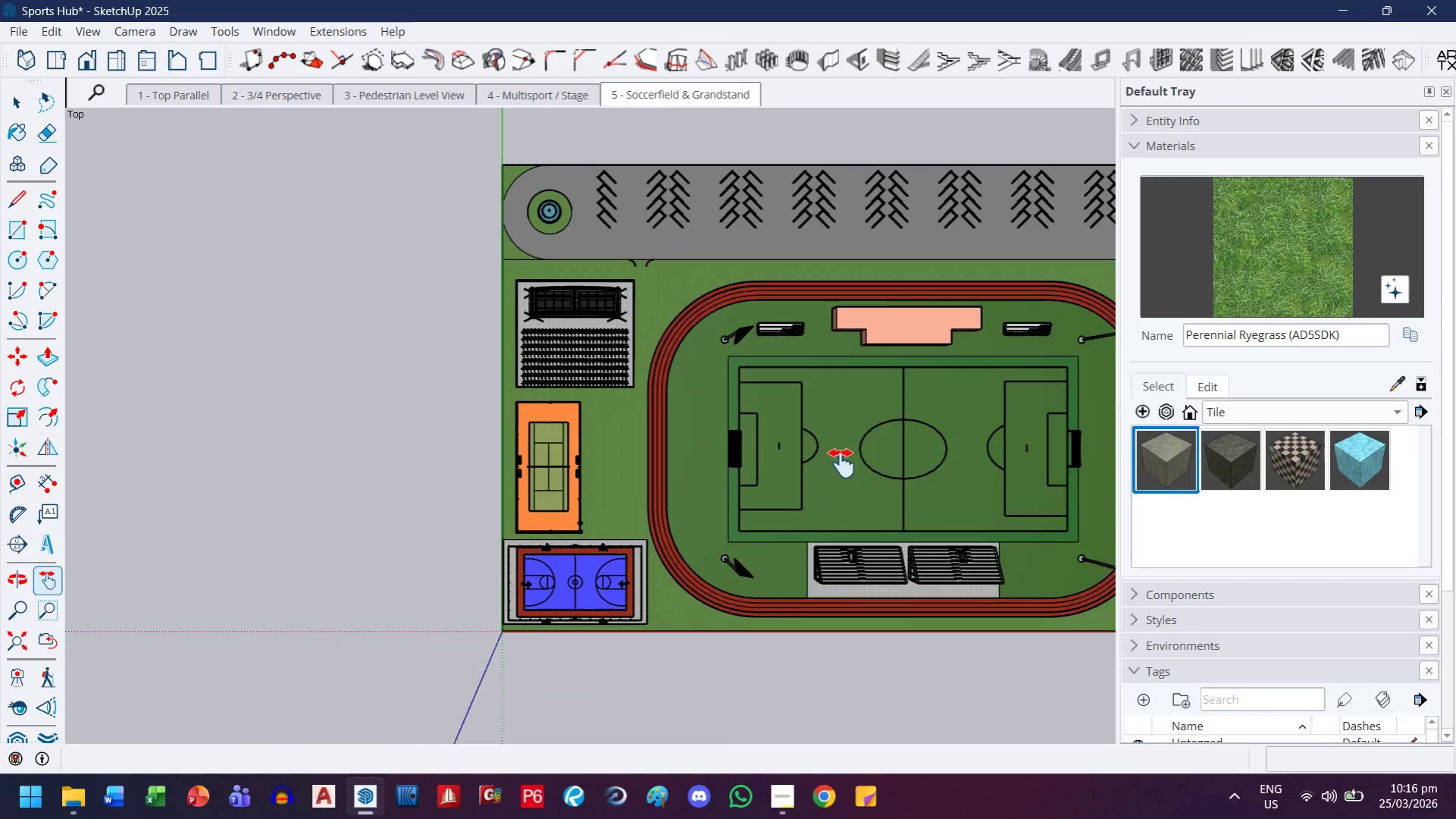 
left_click_drag(start_coordinate=[838, 425], to_coordinate=[591, 428])
 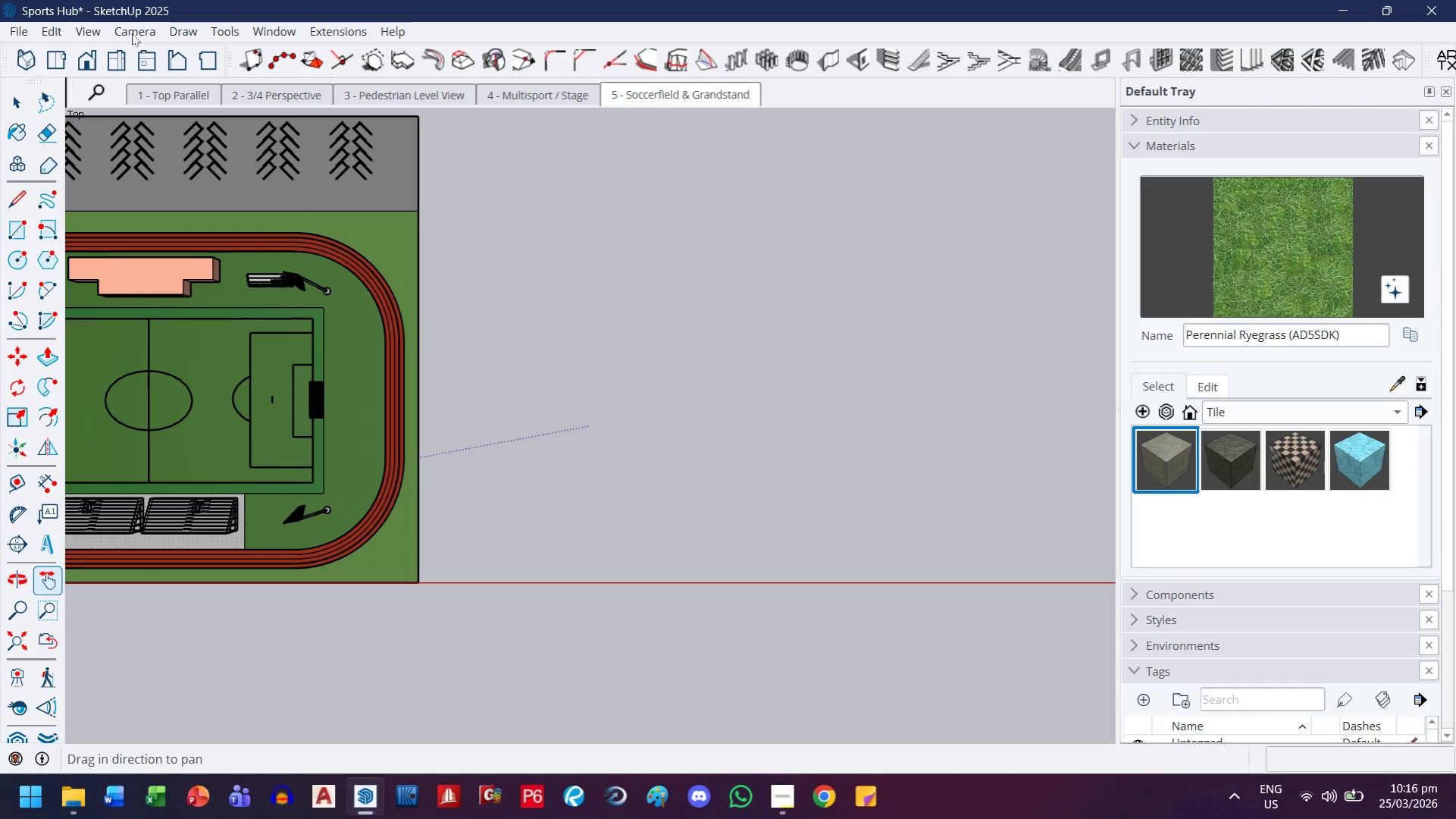 
wait(5.52)
 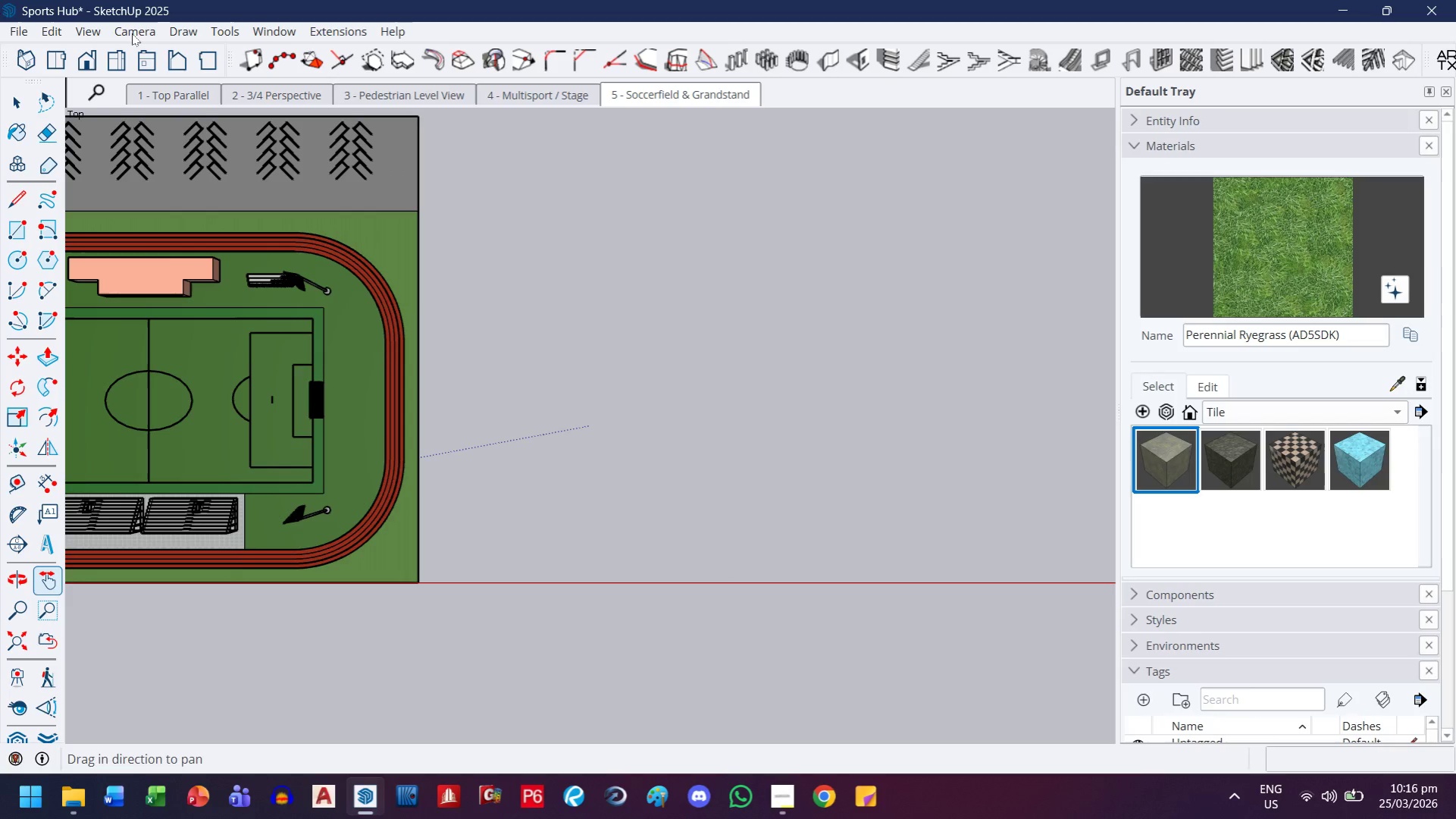 
left_click([86, 27])
 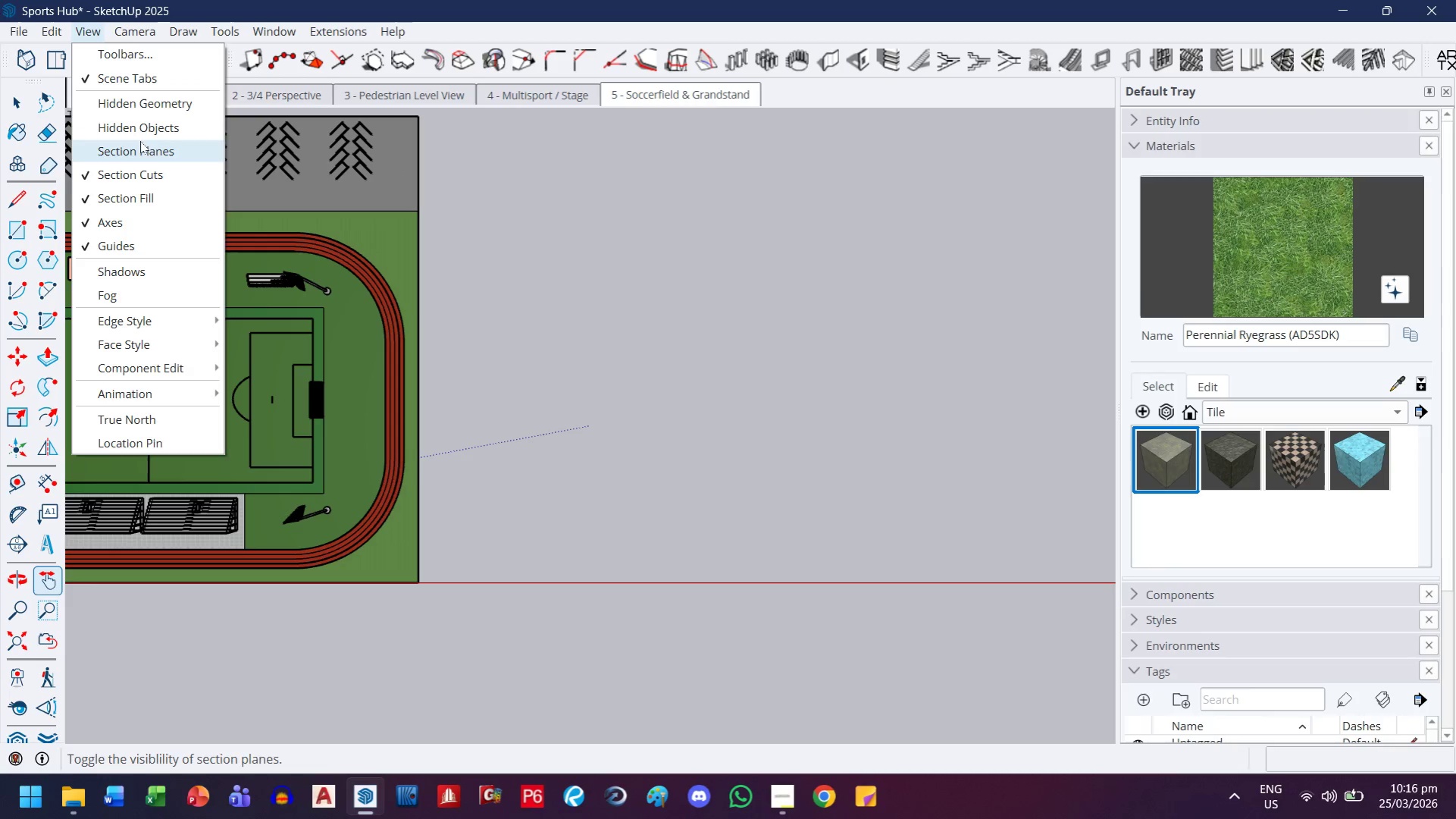 
left_click([146, 134])
 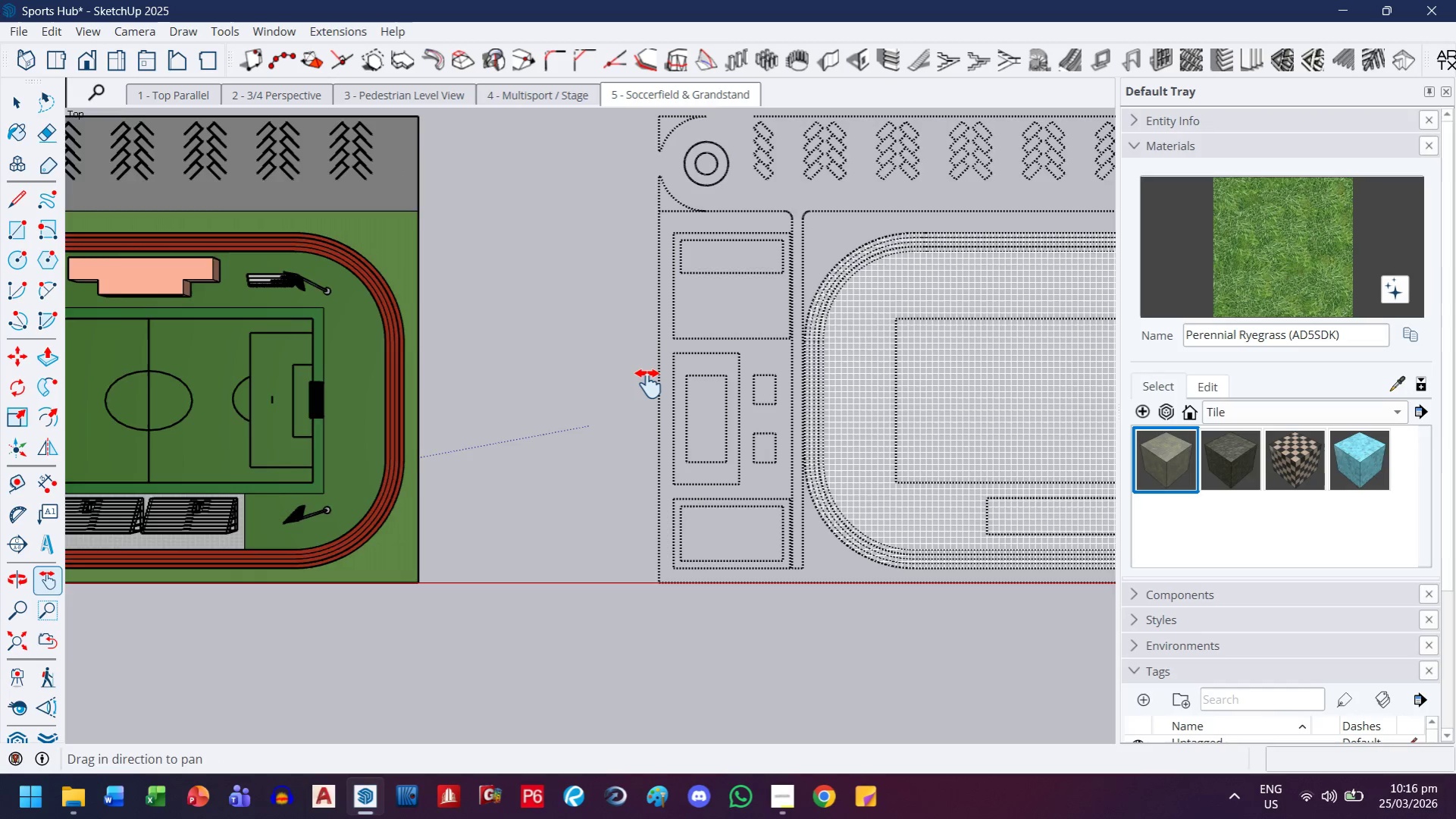 
left_click_drag(start_coordinate=[821, 443], to_coordinate=[644, 457])
 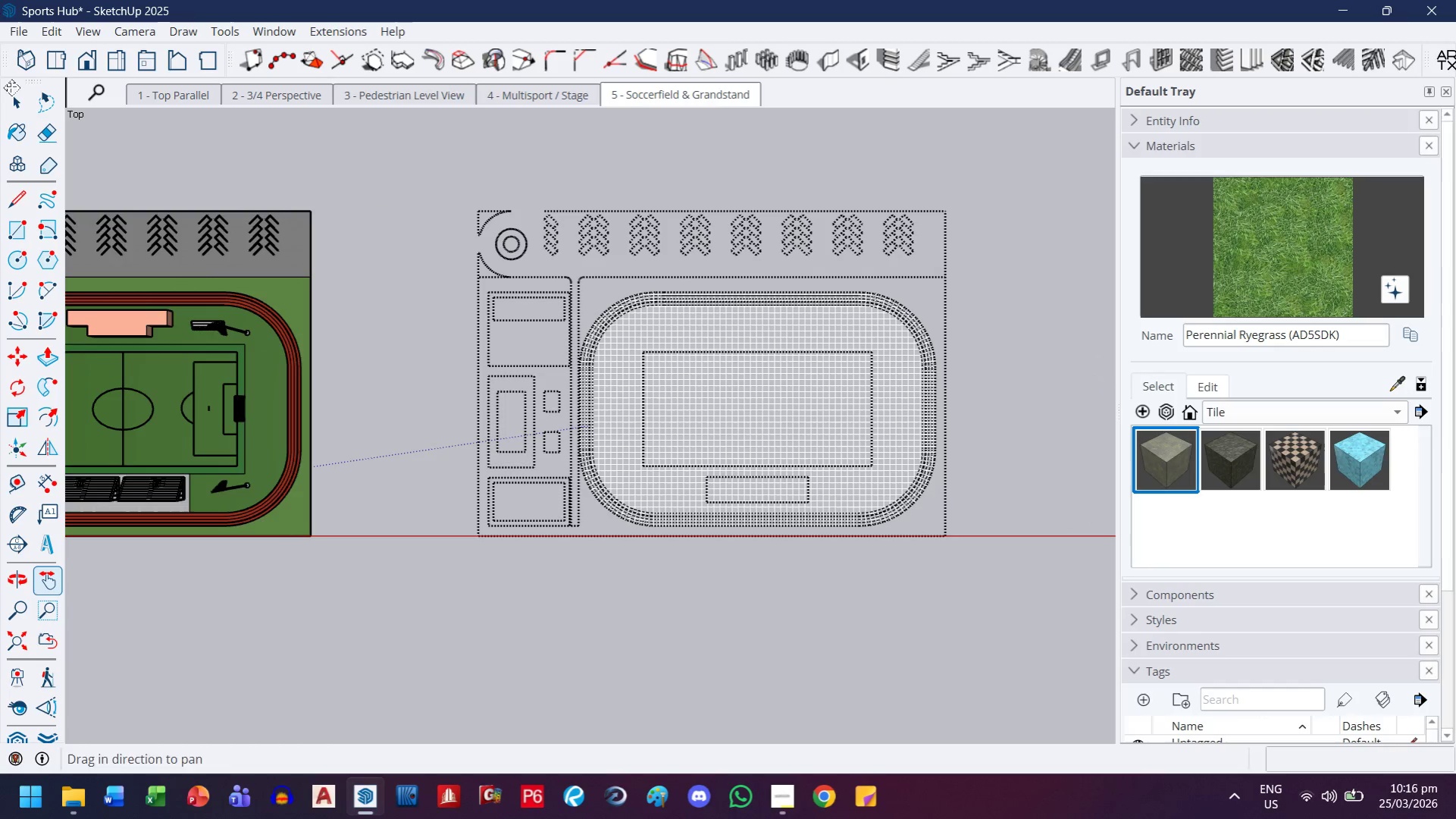 
scroll: coordinate [648, 384], scroll_direction: down, amount: 5.0
 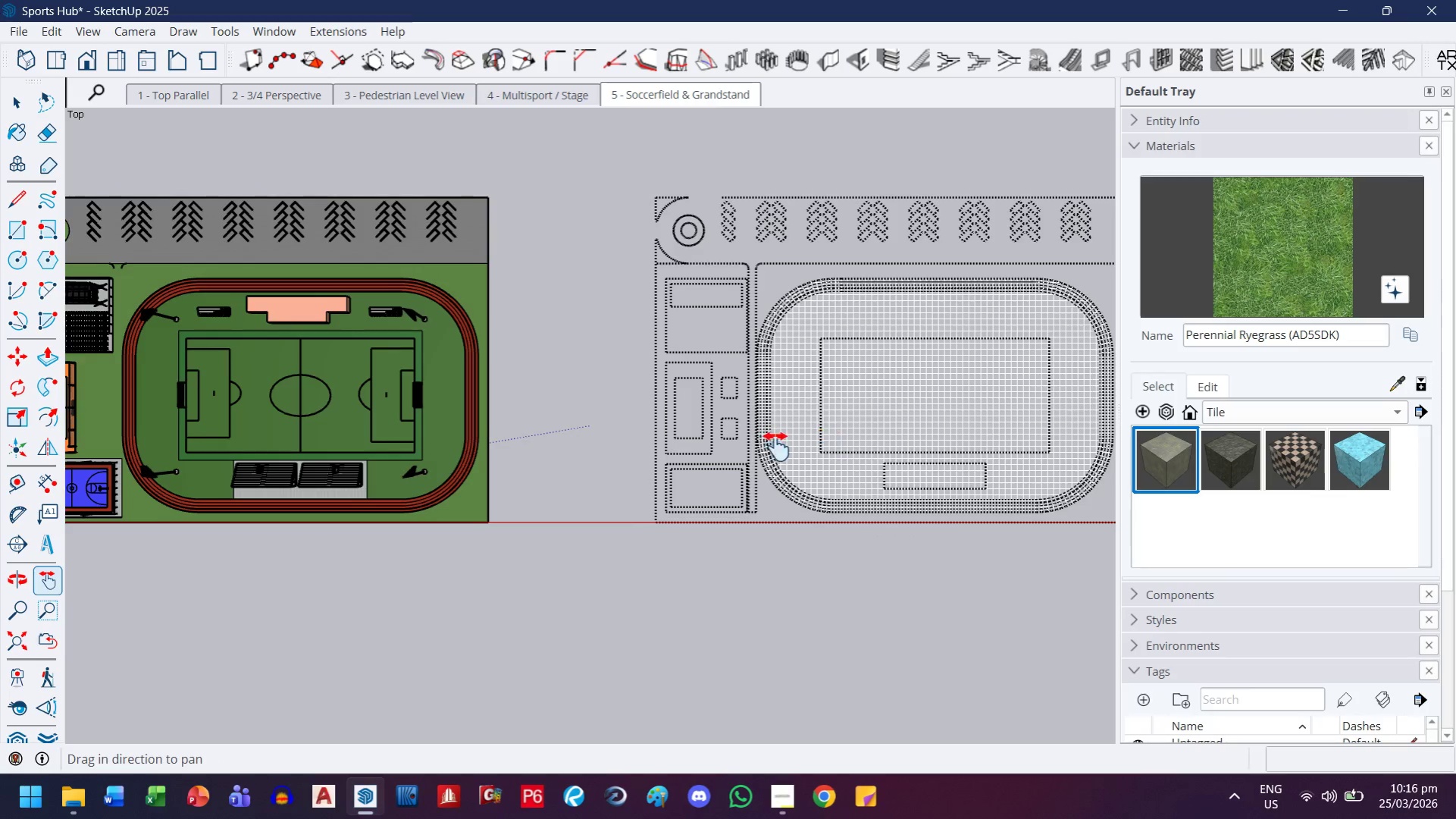 
left_click([10, 104])
 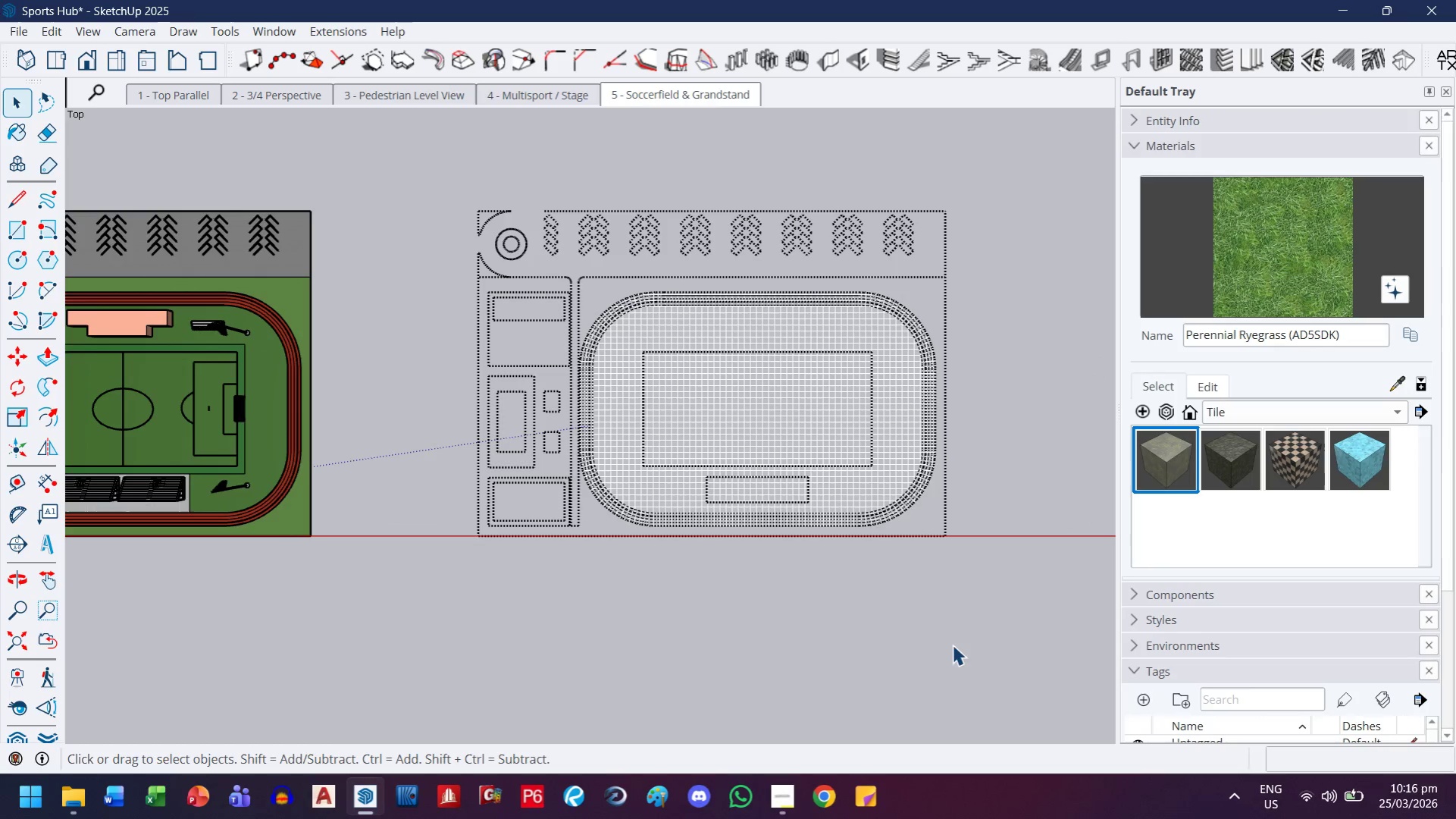 
left_click_drag(start_coordinate=[954, 639], to_coordinate=[453, 168])
 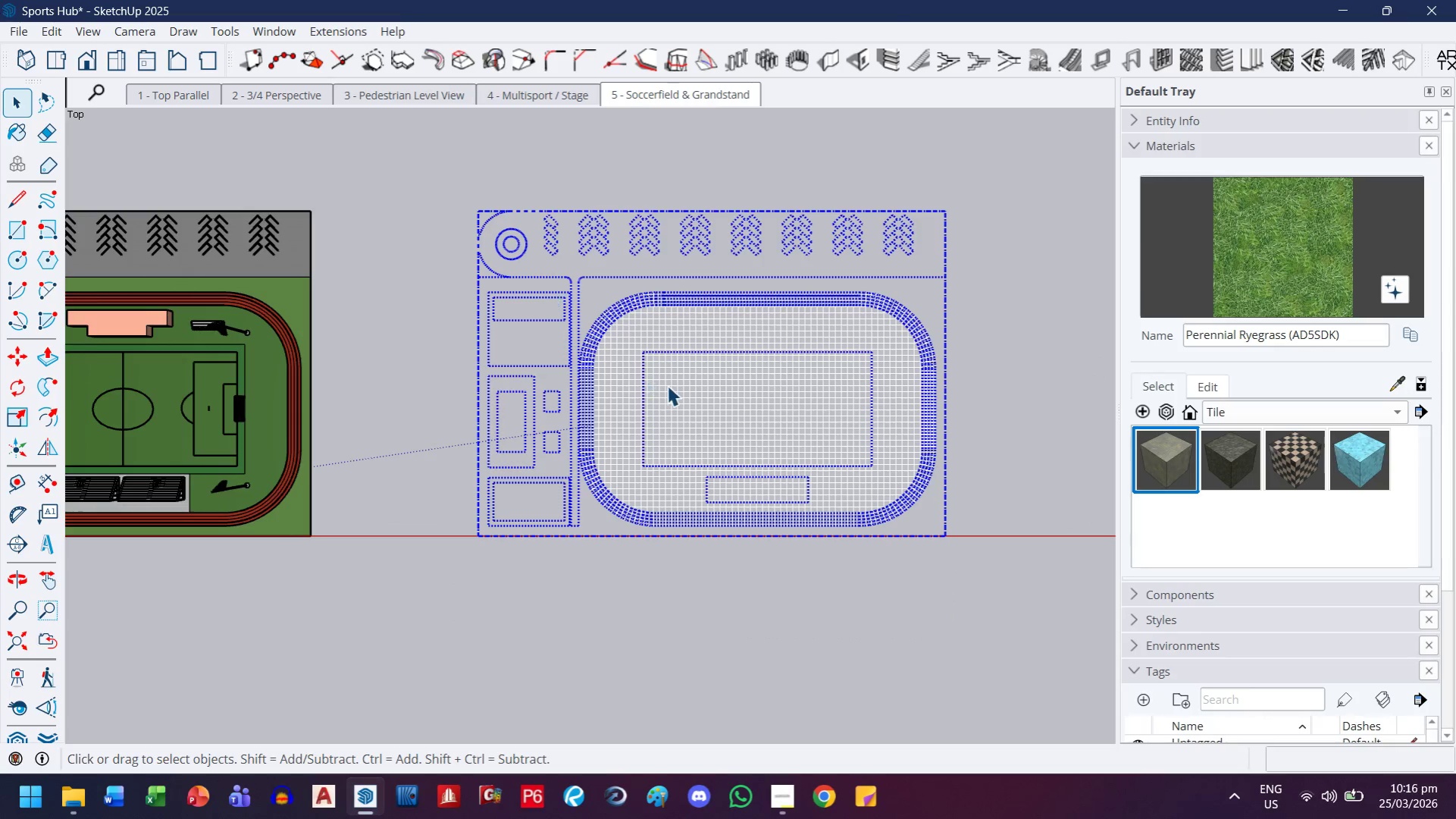 
right_click([667, 385])
 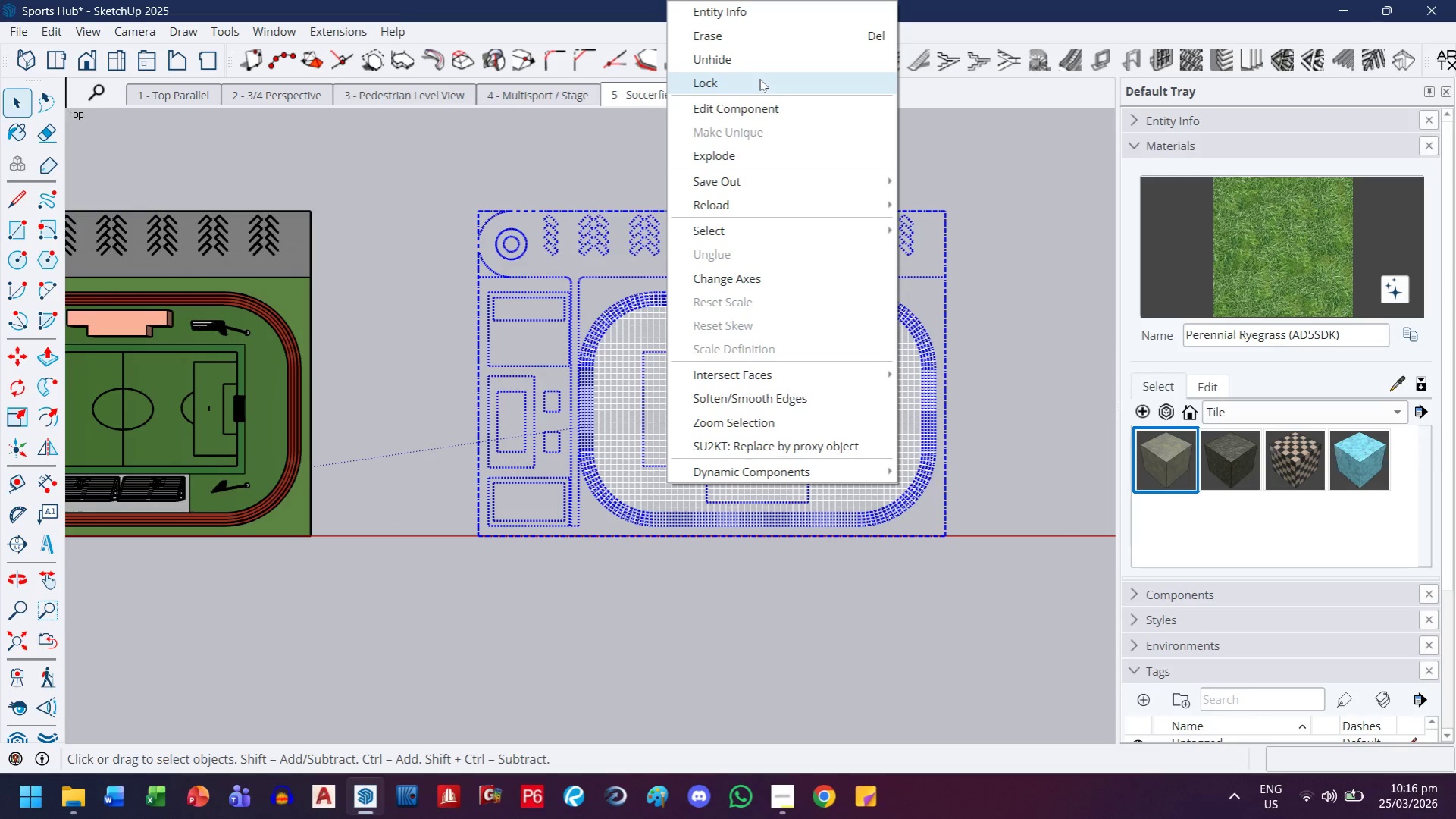 
left_click([768, 67])
 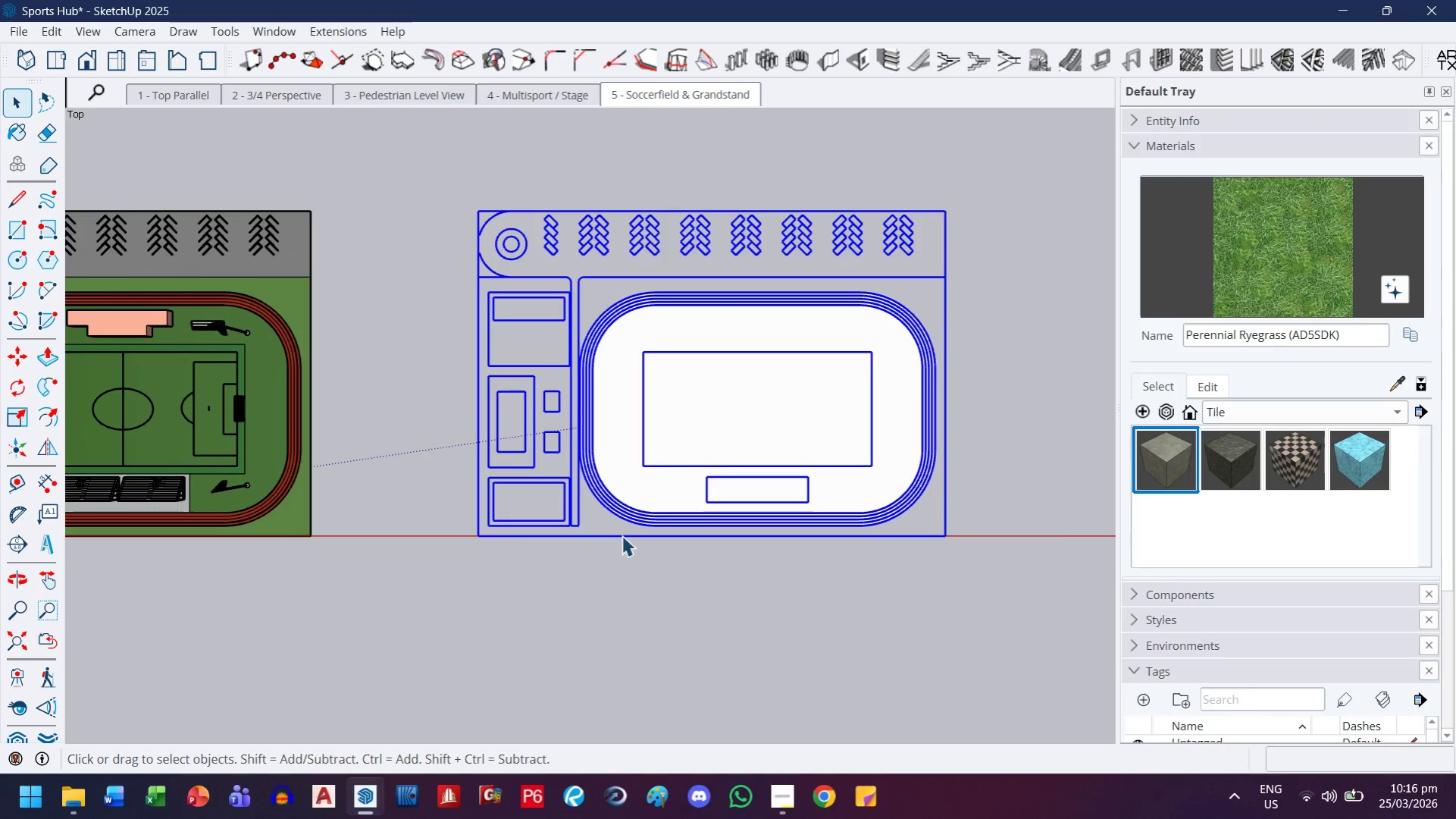 
left_click([609, 601])
 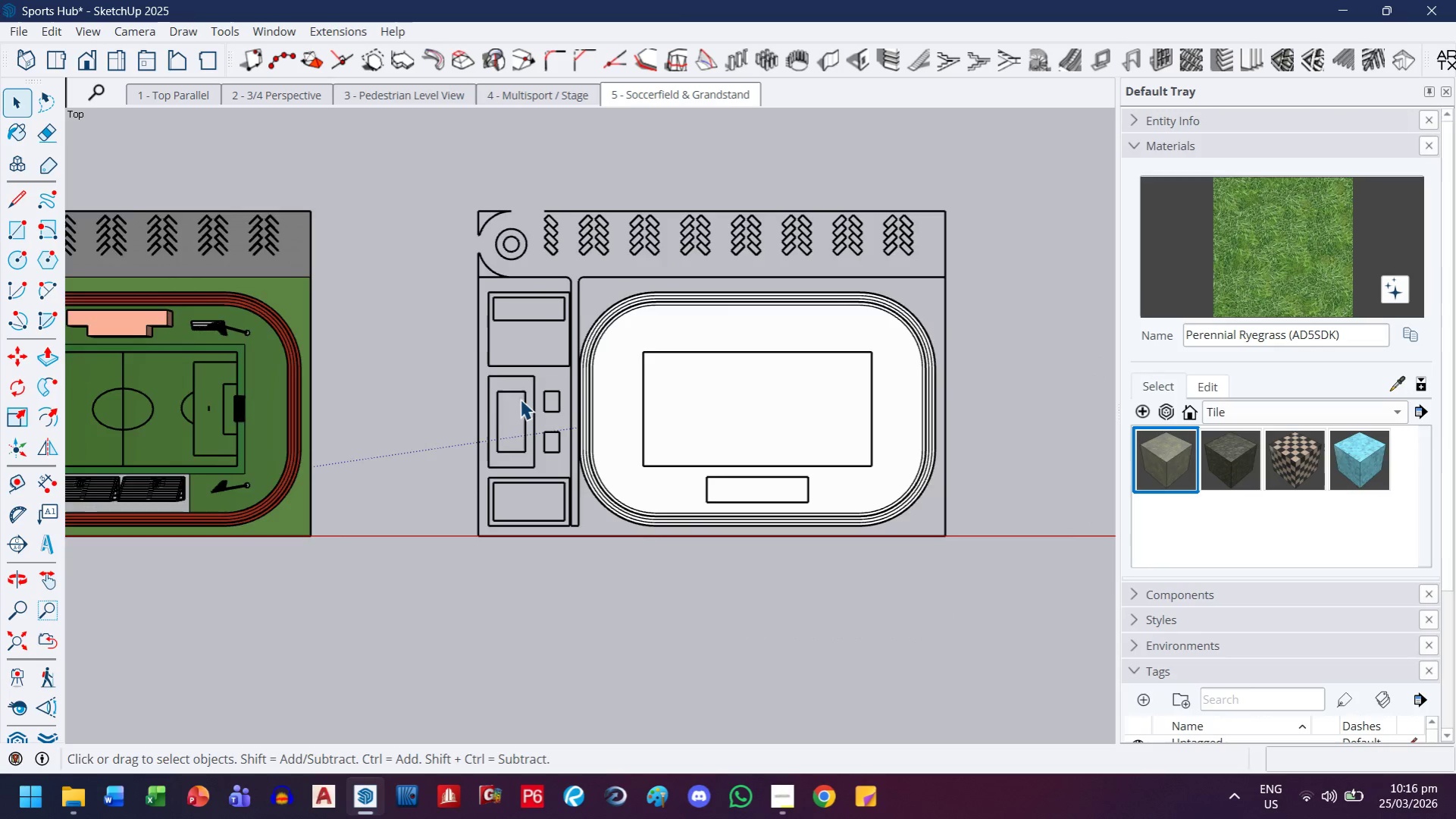 
scroll: coordinate [519, 406], scroll_direction: up, amount: 7.0
 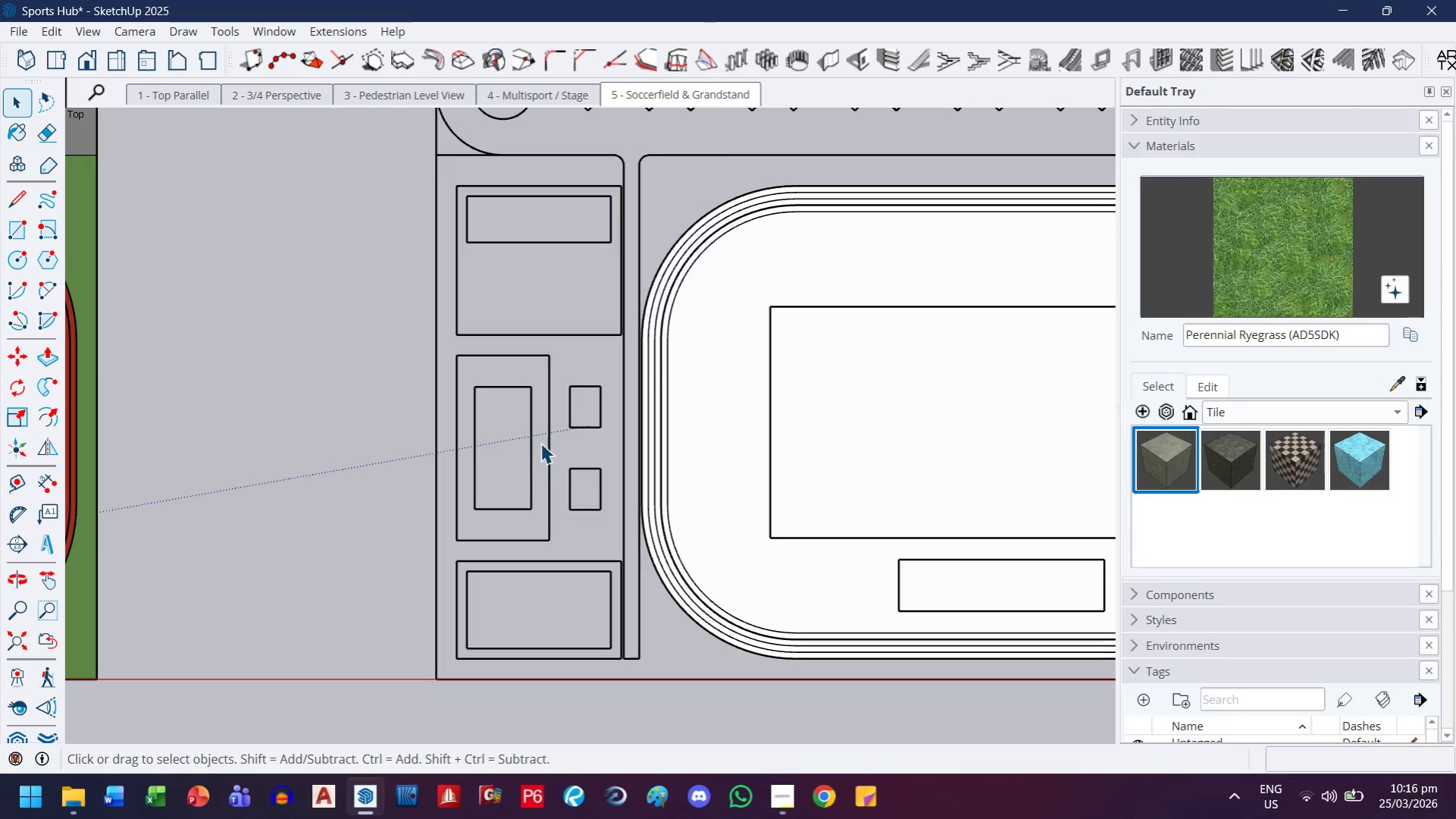 
key(H)
 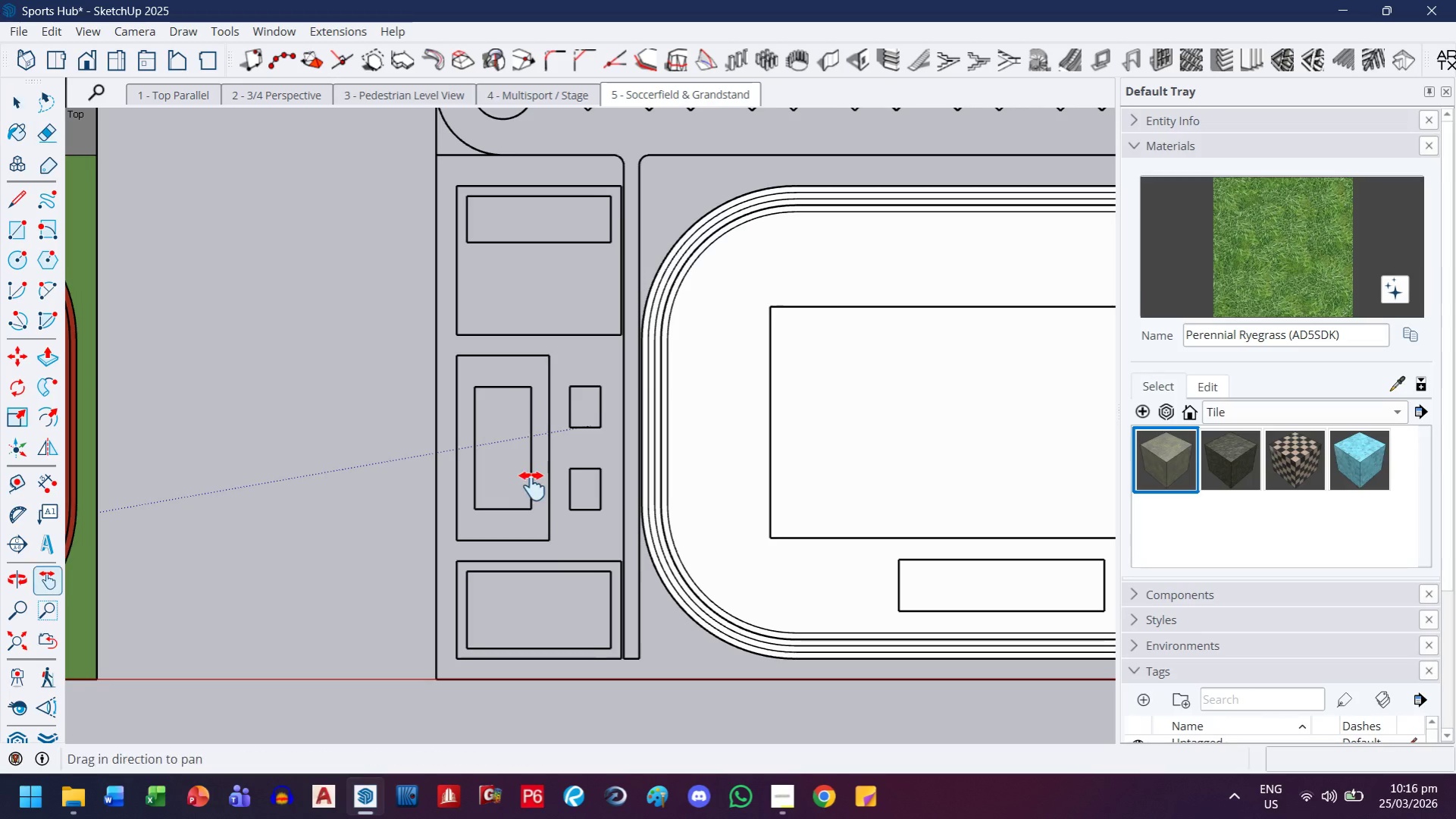 
left_click_drag(start_coordinate=[532, 486], to_coordinate=[744, 463])
 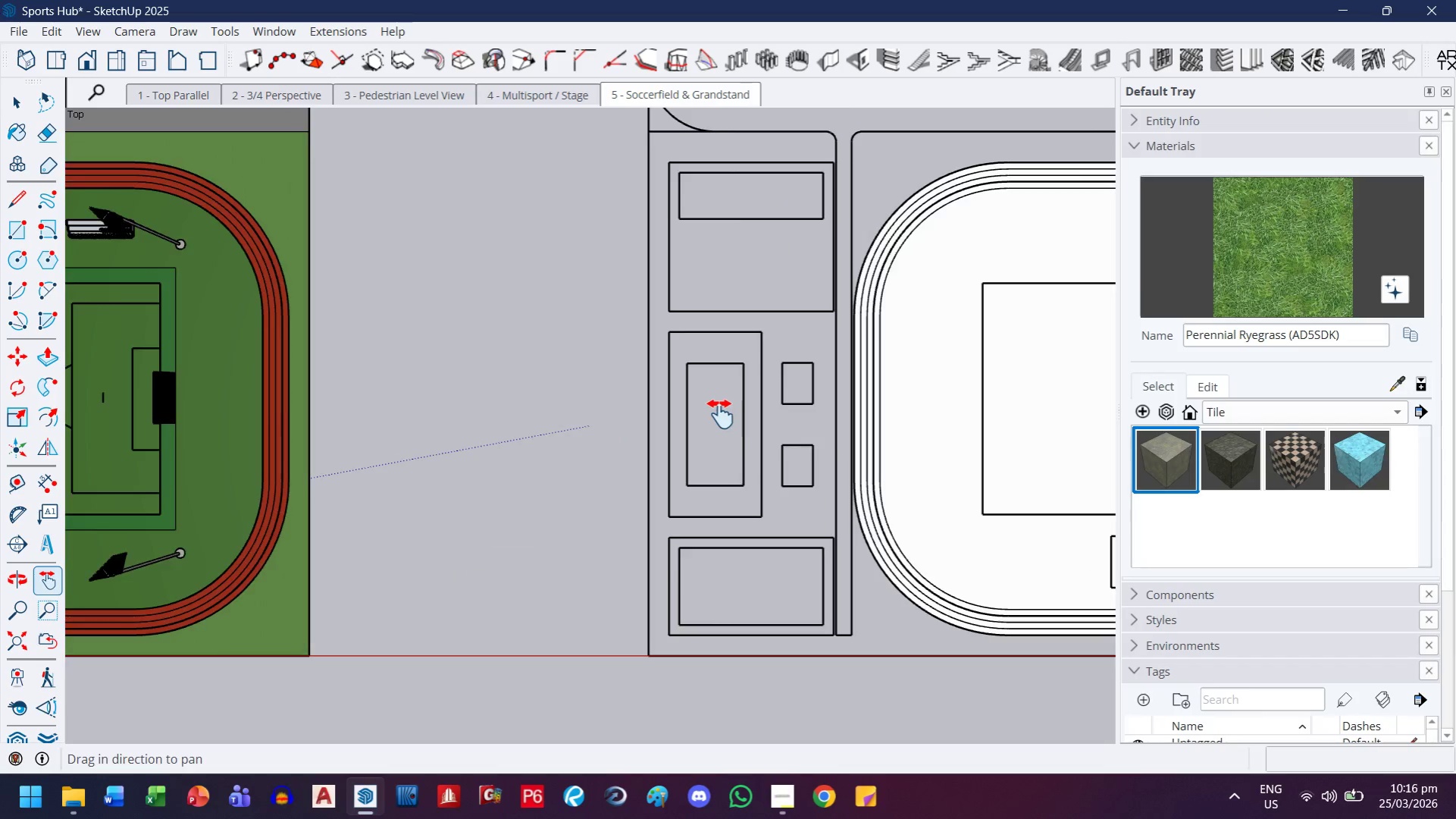 
left_click_drag(start_coordinate=[608, 469], to_coordinate=[720, 497])
 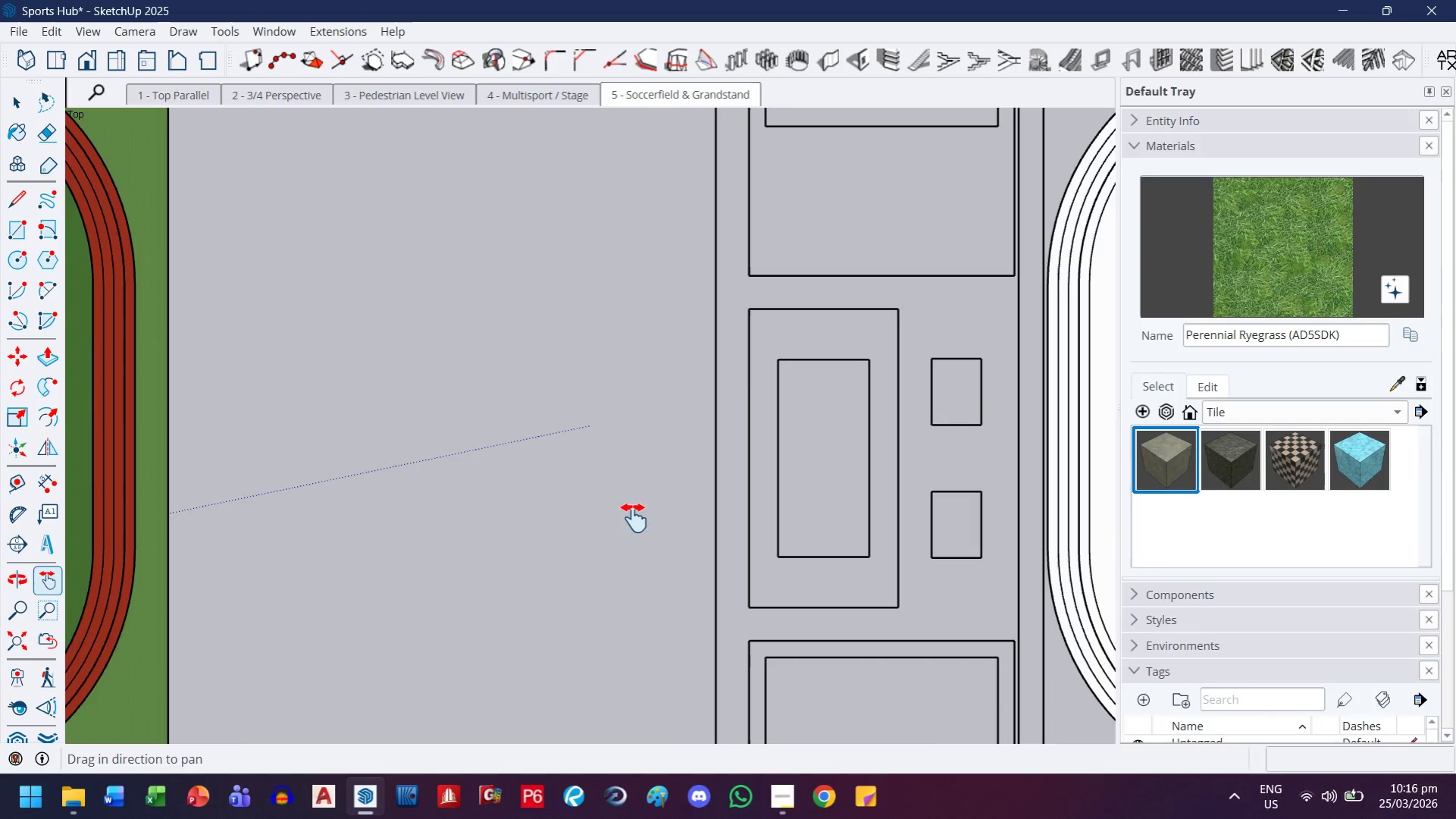 
scroll: coordinate [720, 414], scroll_direction: up, amount: 5.0
 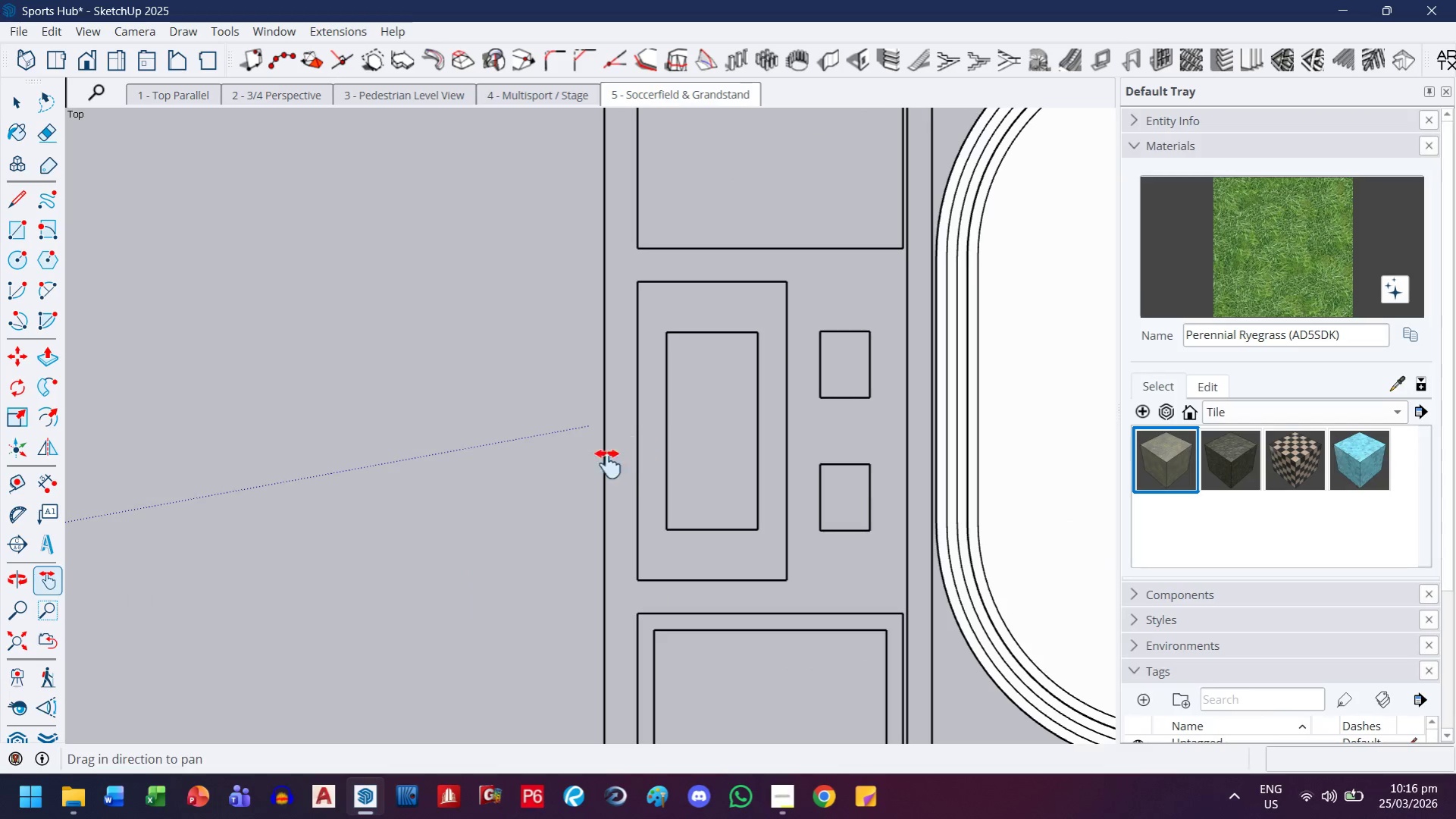 
left_click_drag(start_coordinate=[391, 566], to_coordinate=[590, 551])
 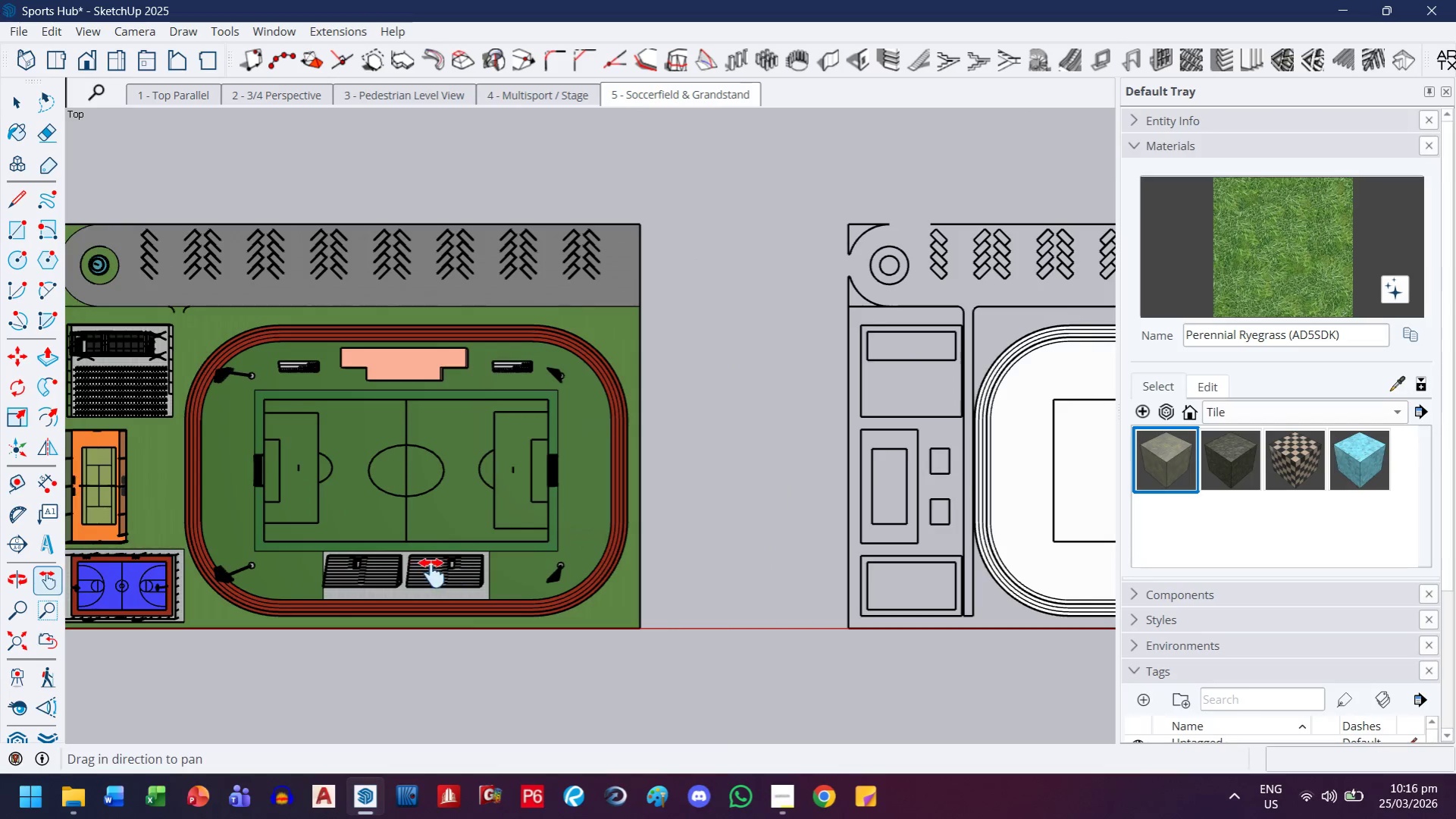 
scroll: coordinate [609, 526], scroll_direction: down, amount: 11.0
 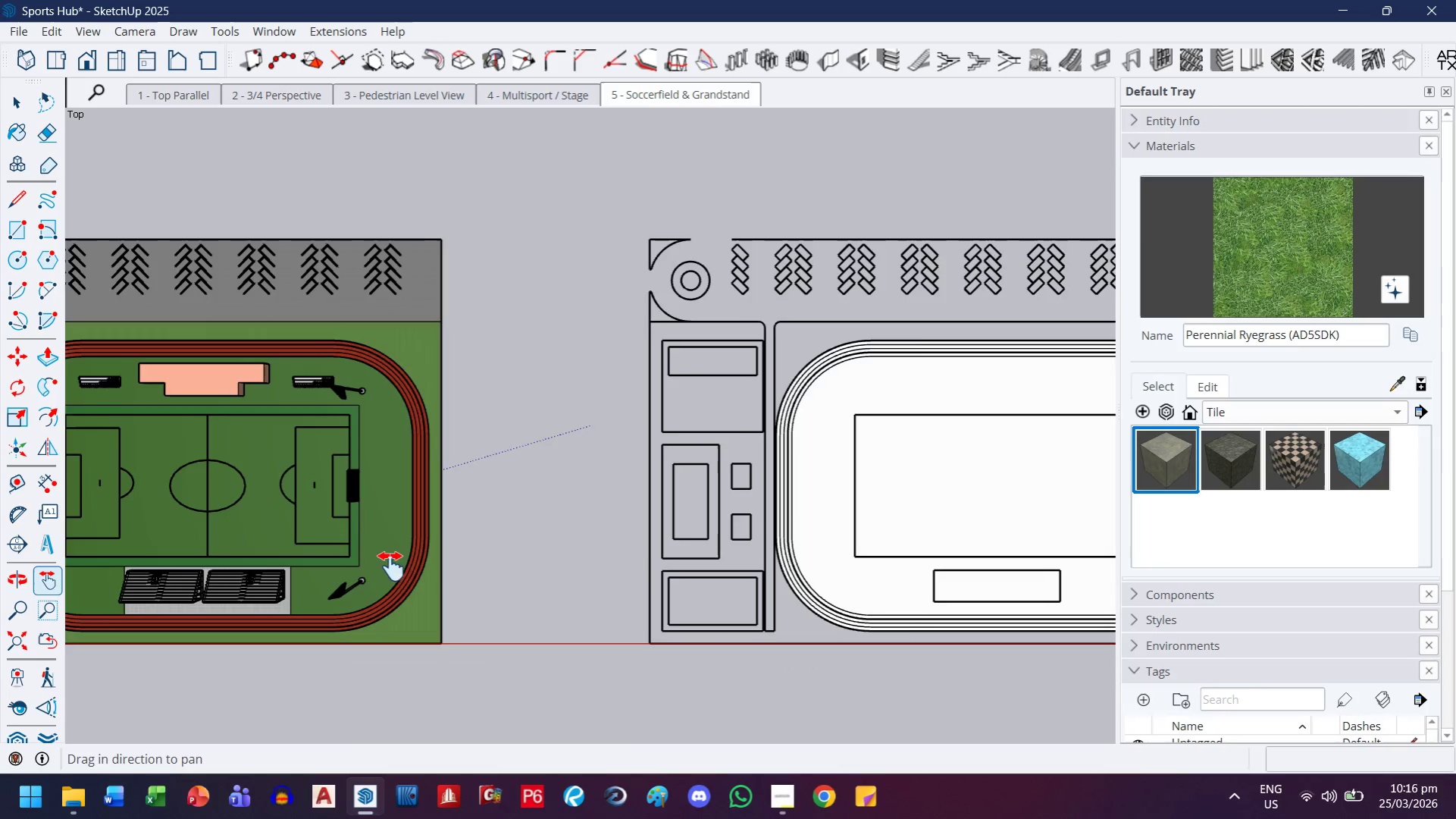 
left_click_drag(start_coordinate=[423, 573], to_coordinate=[649, 566])
 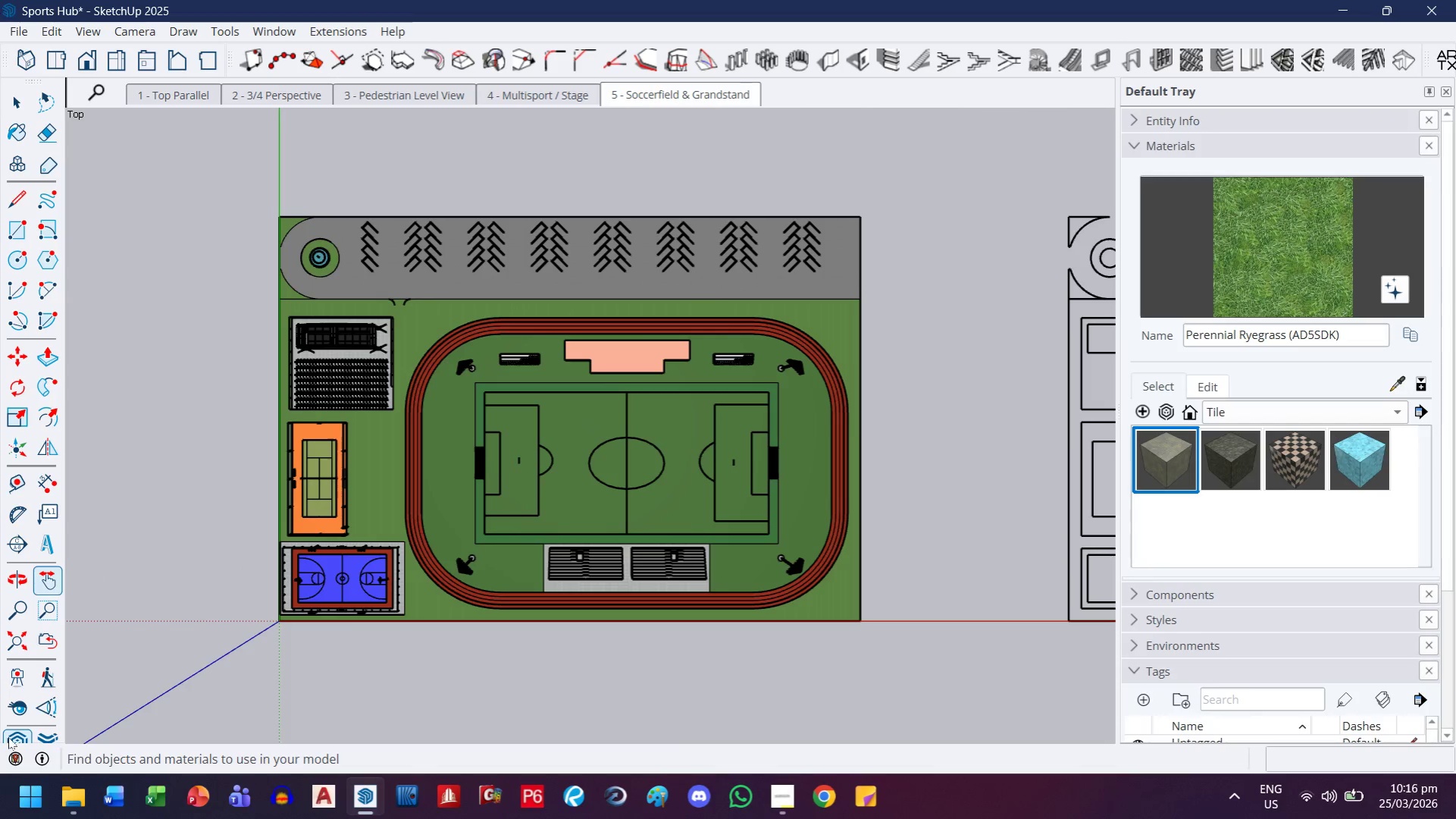 
left_click([8, 736])
 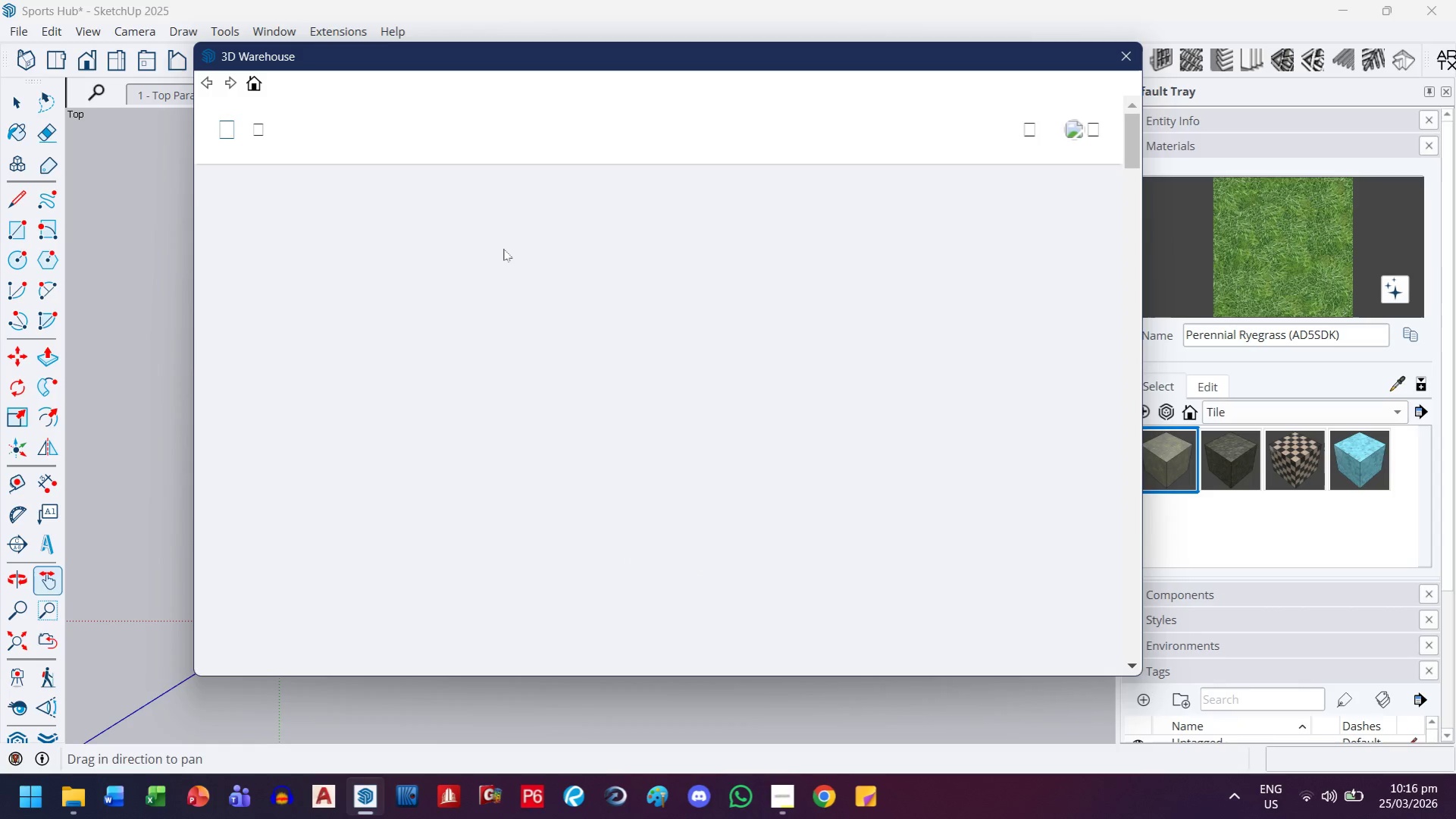 
left_click([609, 465])
 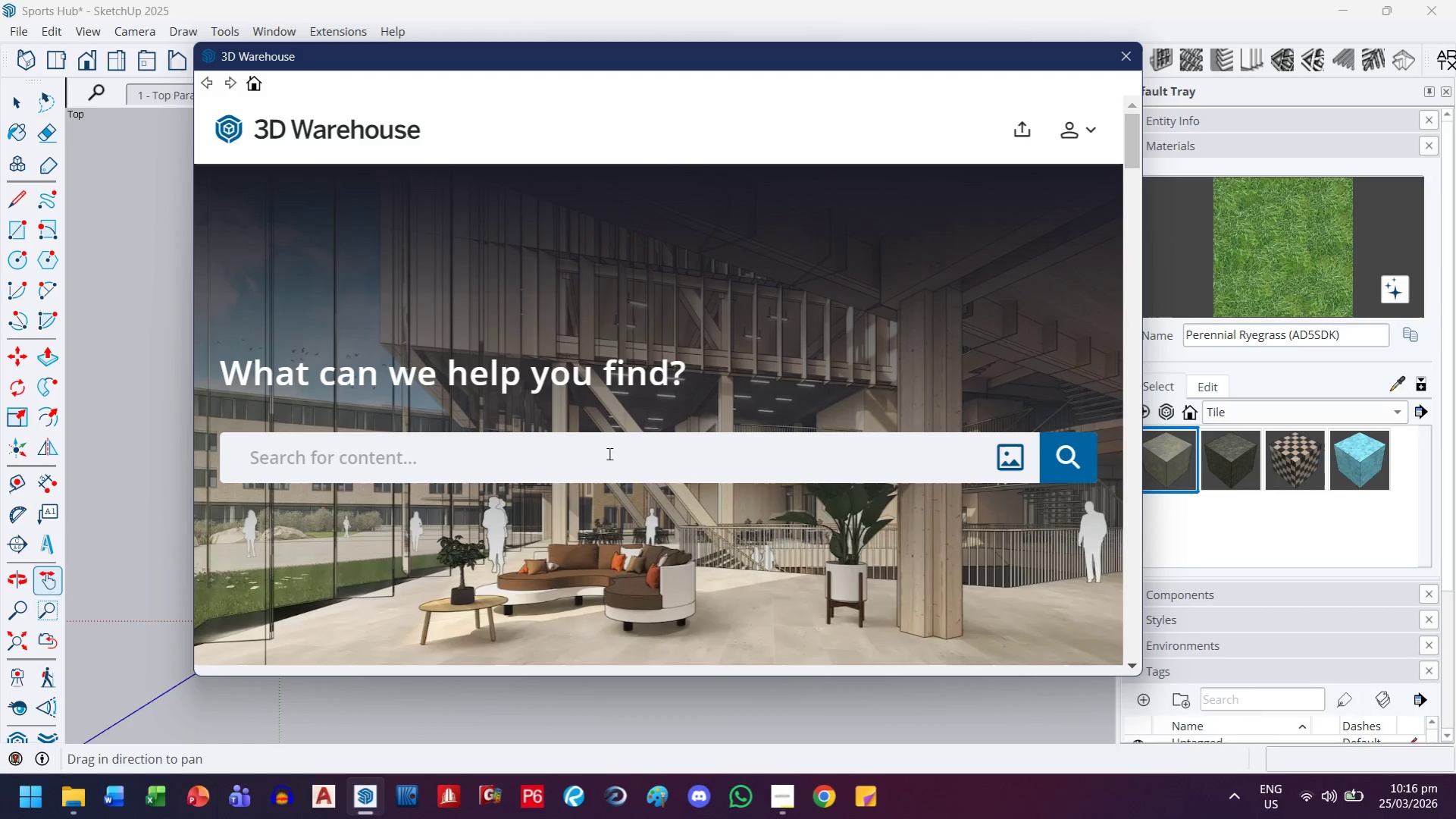 
type(changing room siple)
 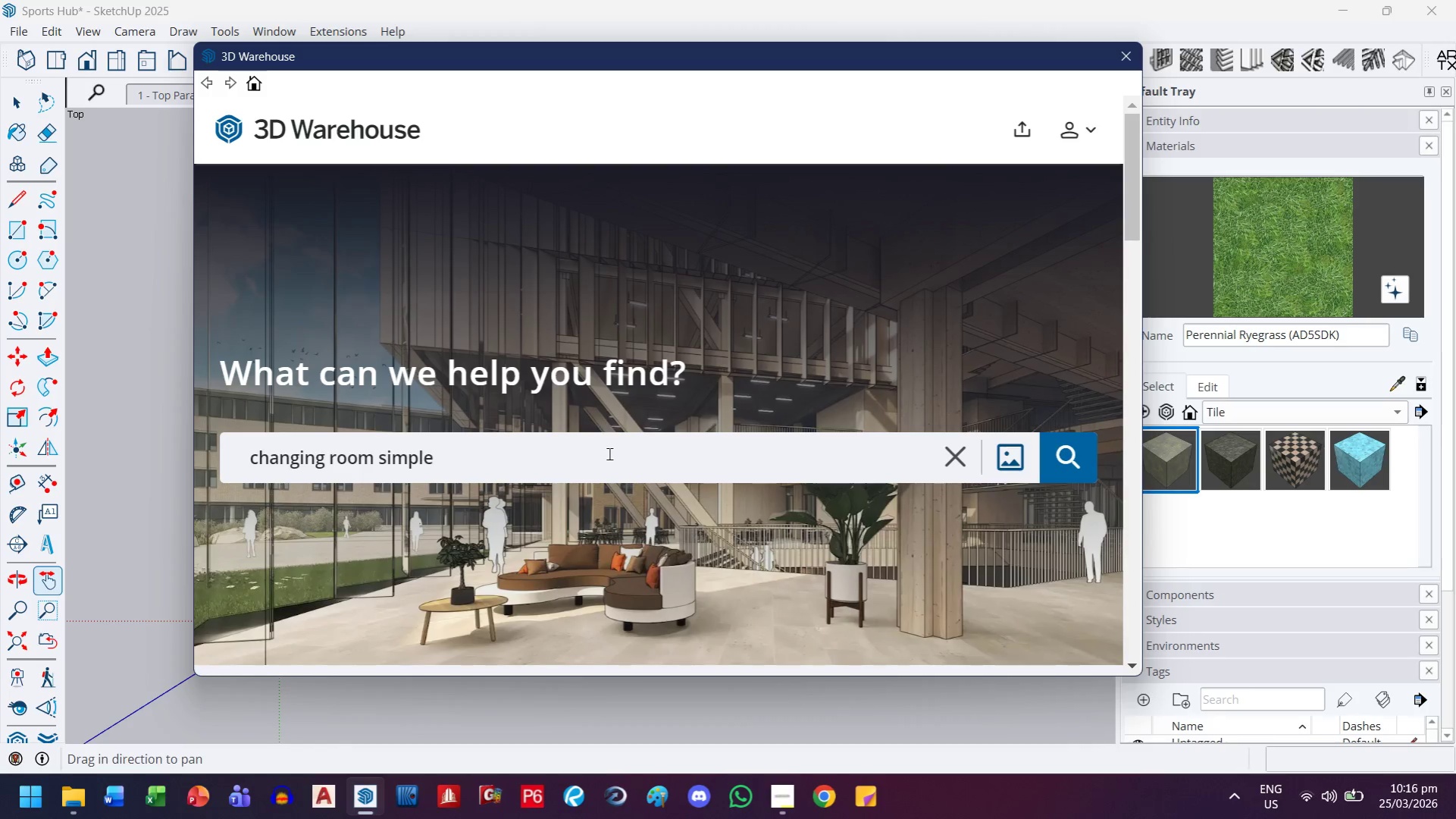 
key(Enter)
 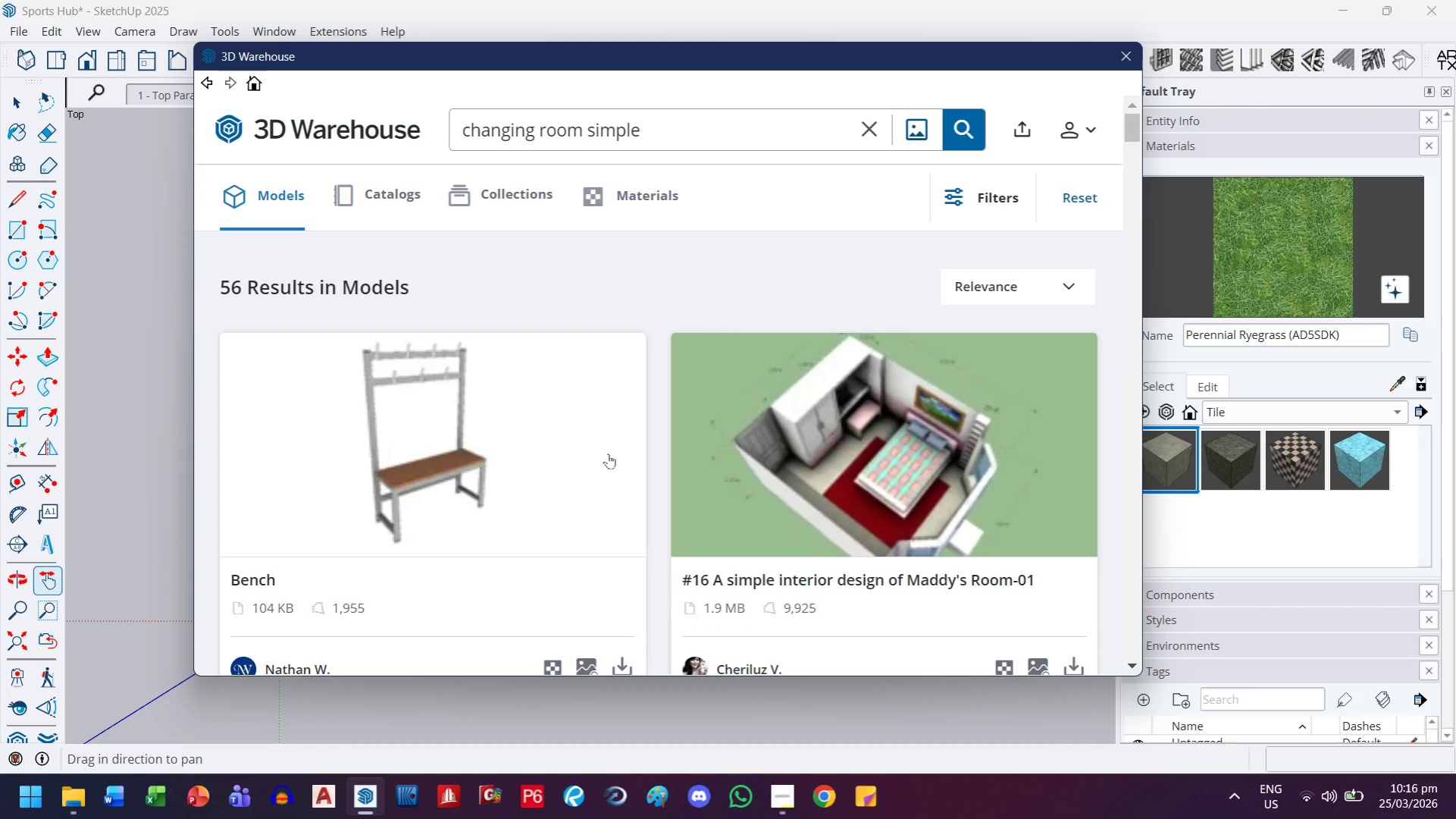 
wait(5.31)
 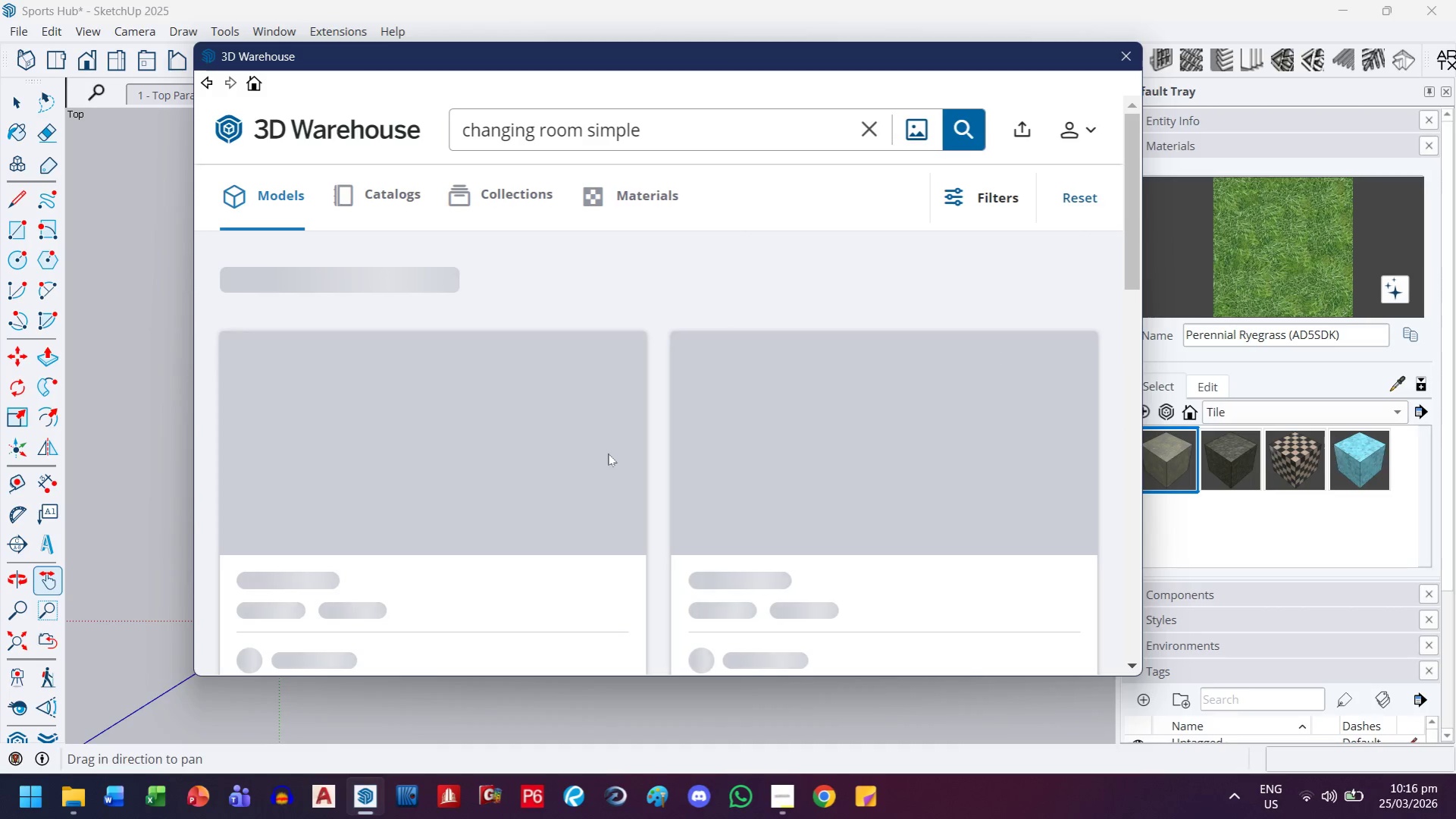 
scroll: coordinate [615, 453], scroll_direction: down, amount: 4.0
 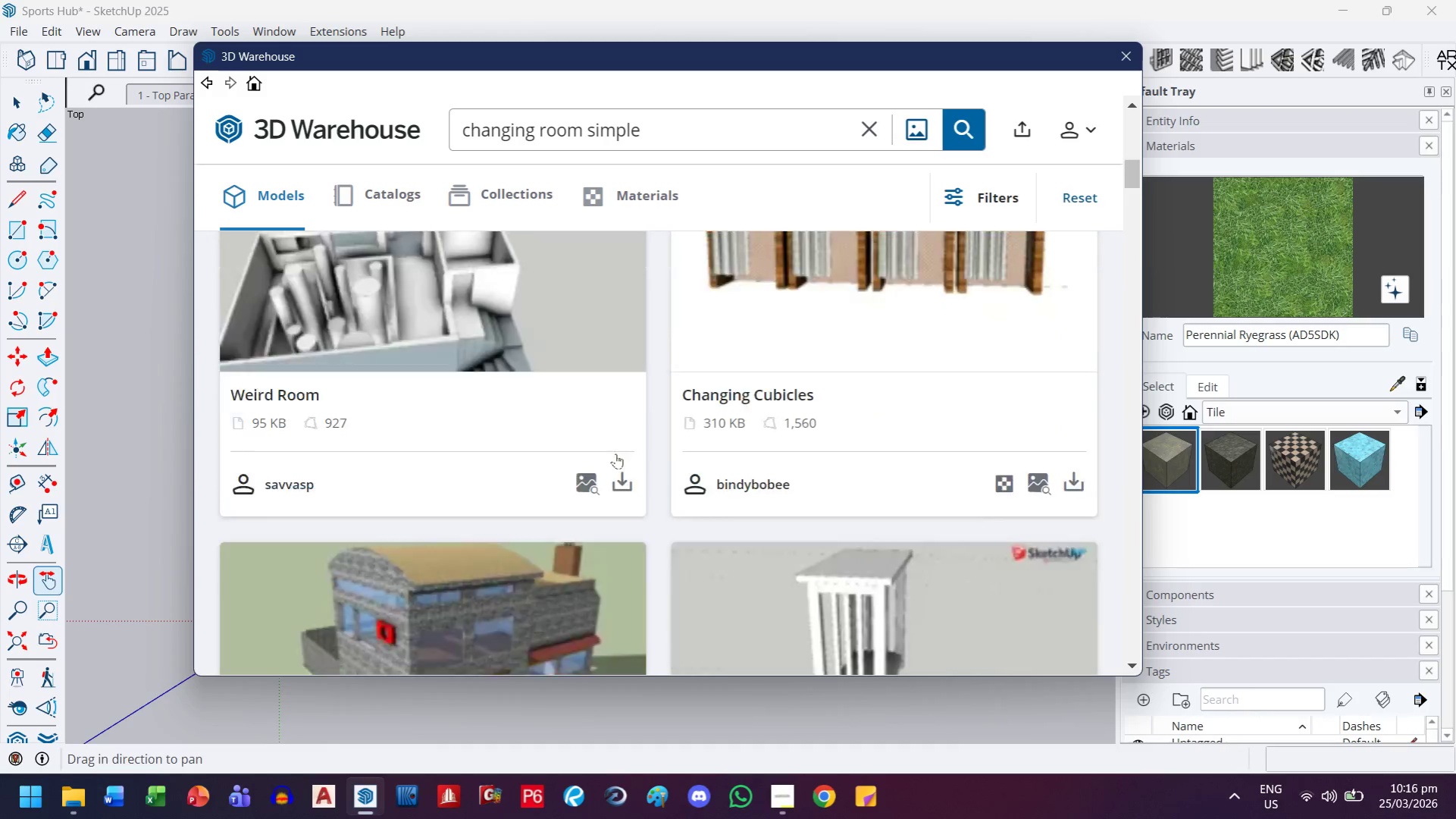 
scroll: coordinate [615, 453], scroll_direction: up, amount: 2.0
 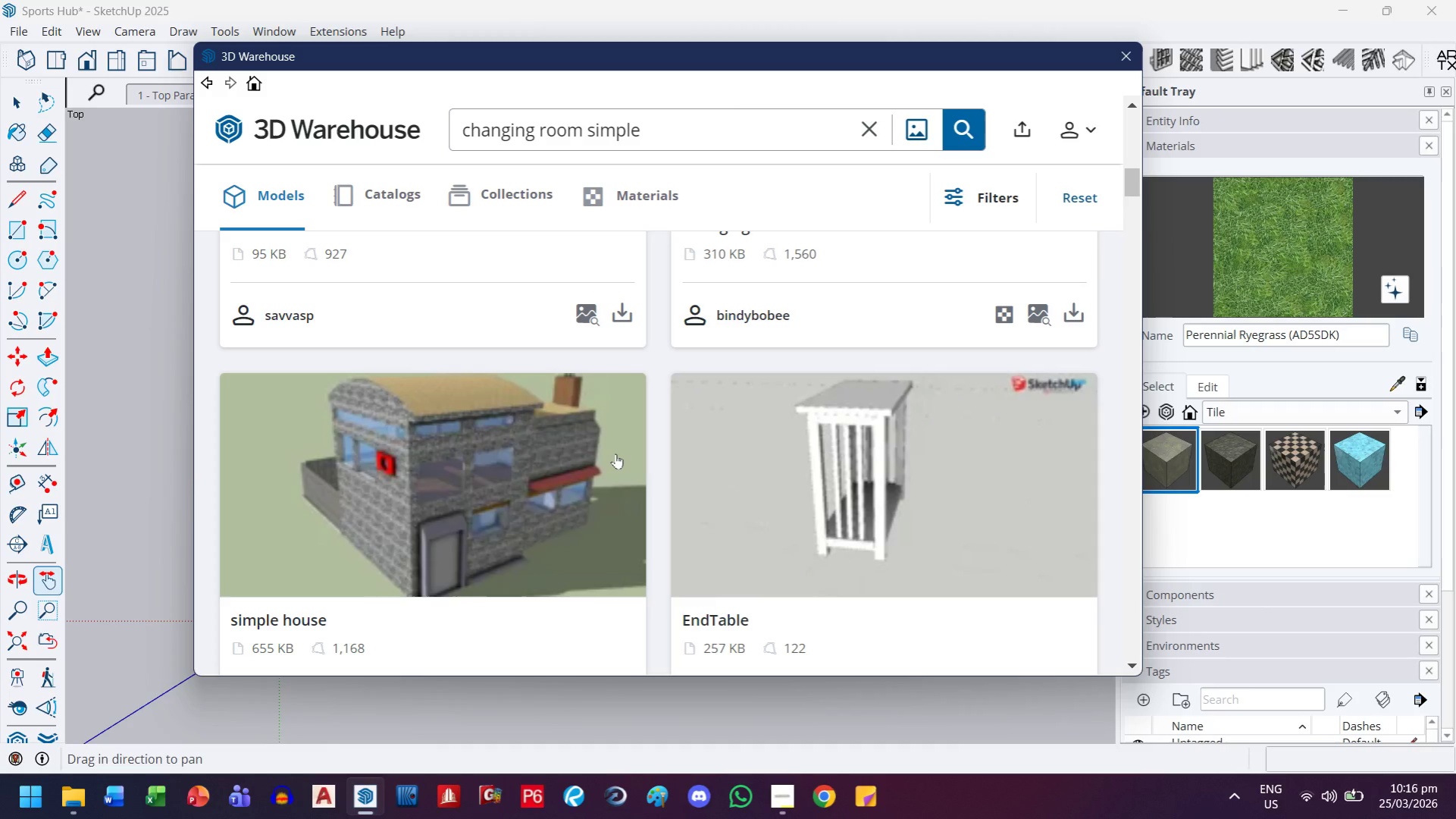 
scroll: coordinate [615, 453], scroll_direction: down, amount: 3.0
 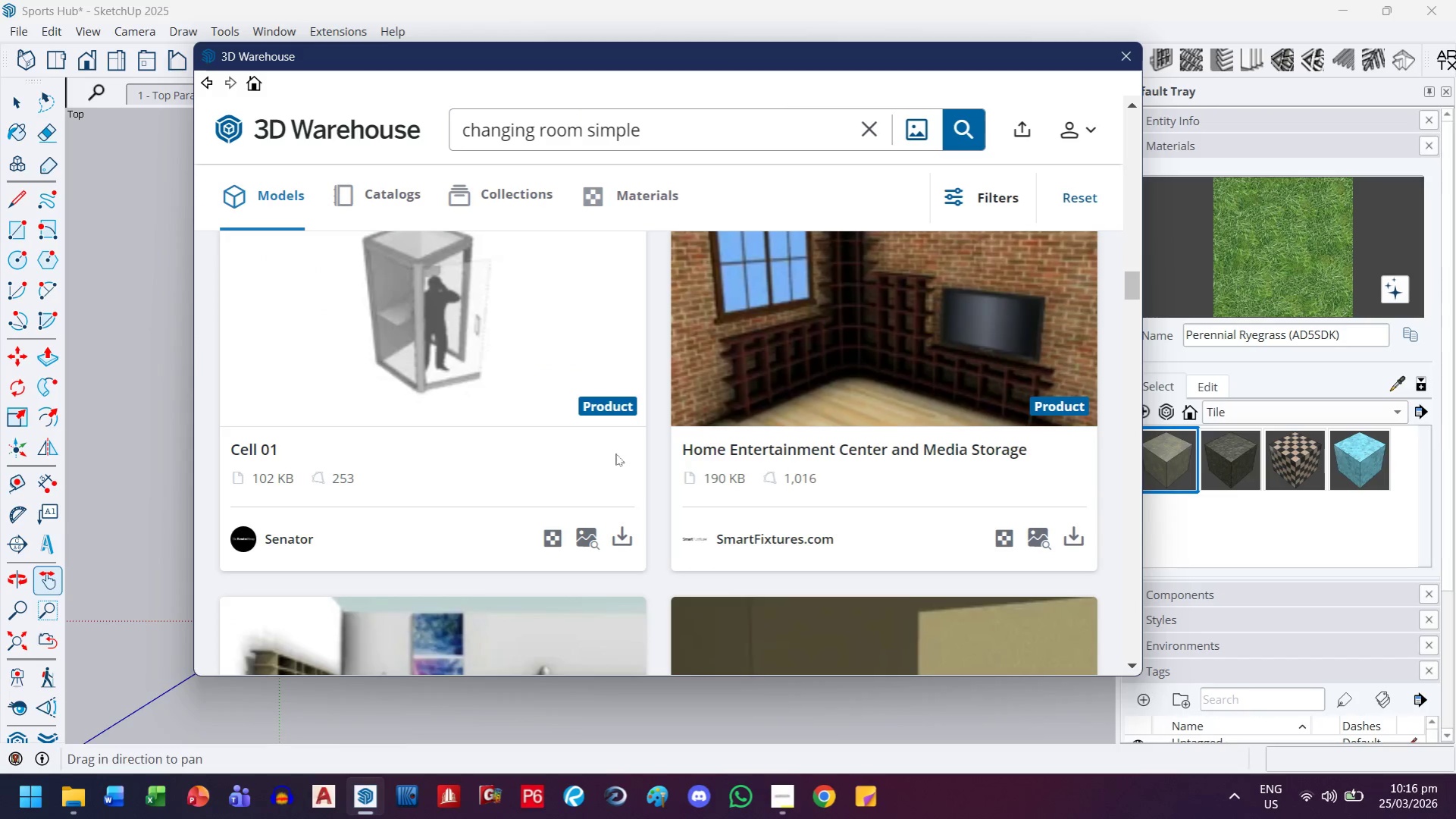 
scroll: coordinate [615, 453], scroll_direction: up, amount: 3.0
 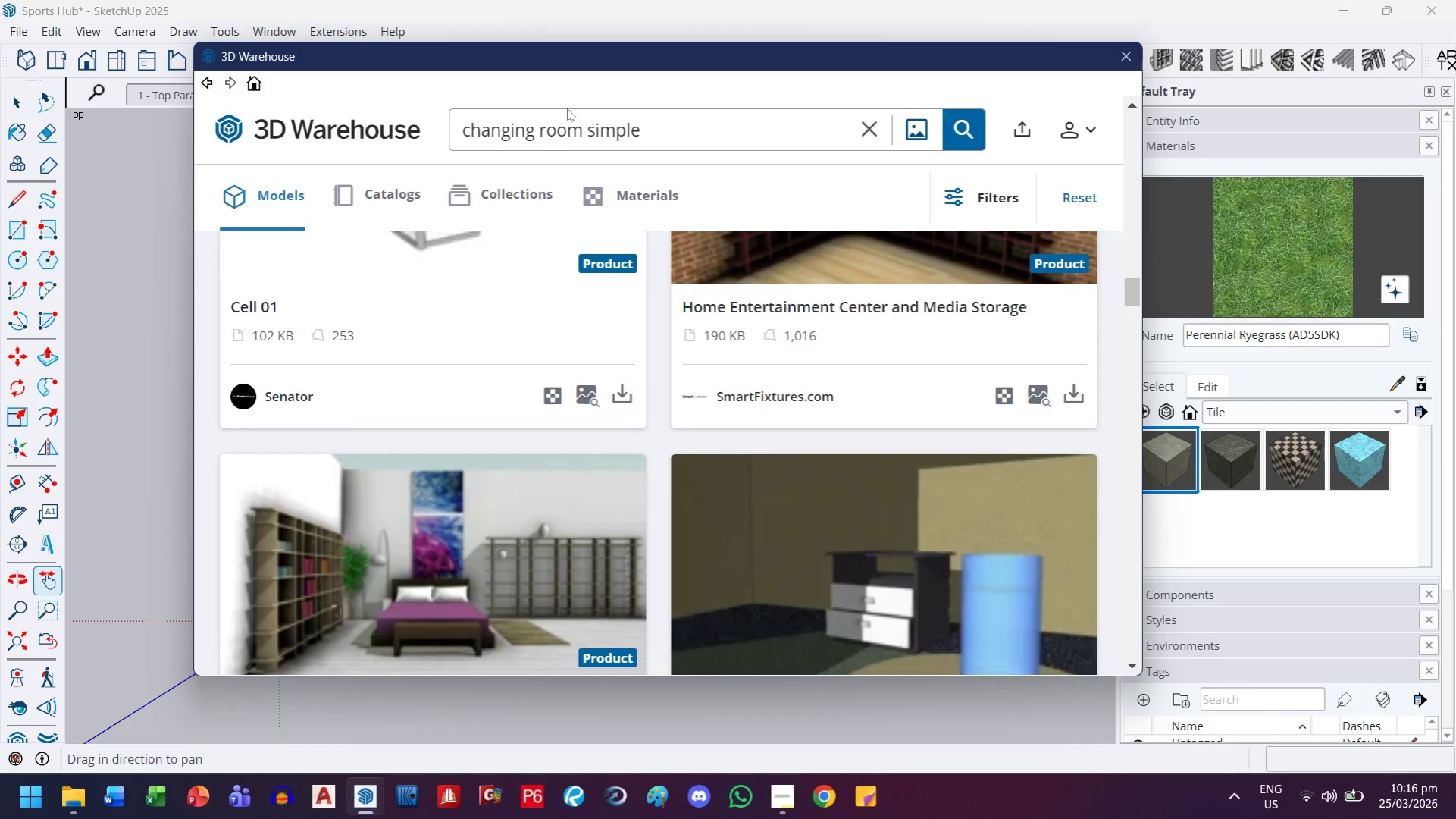 
double_click([596, 131])
 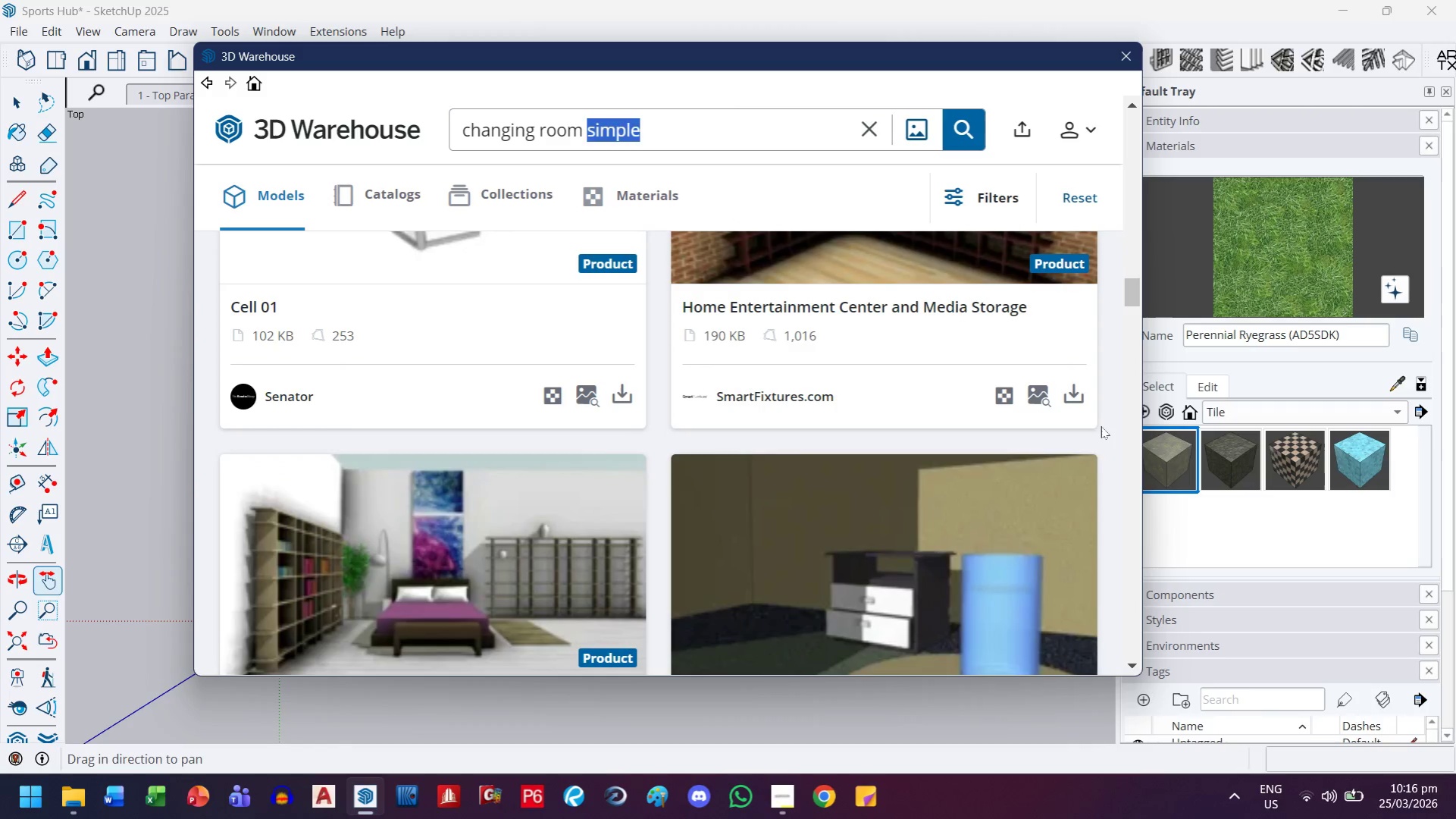 
key(Backspace)
 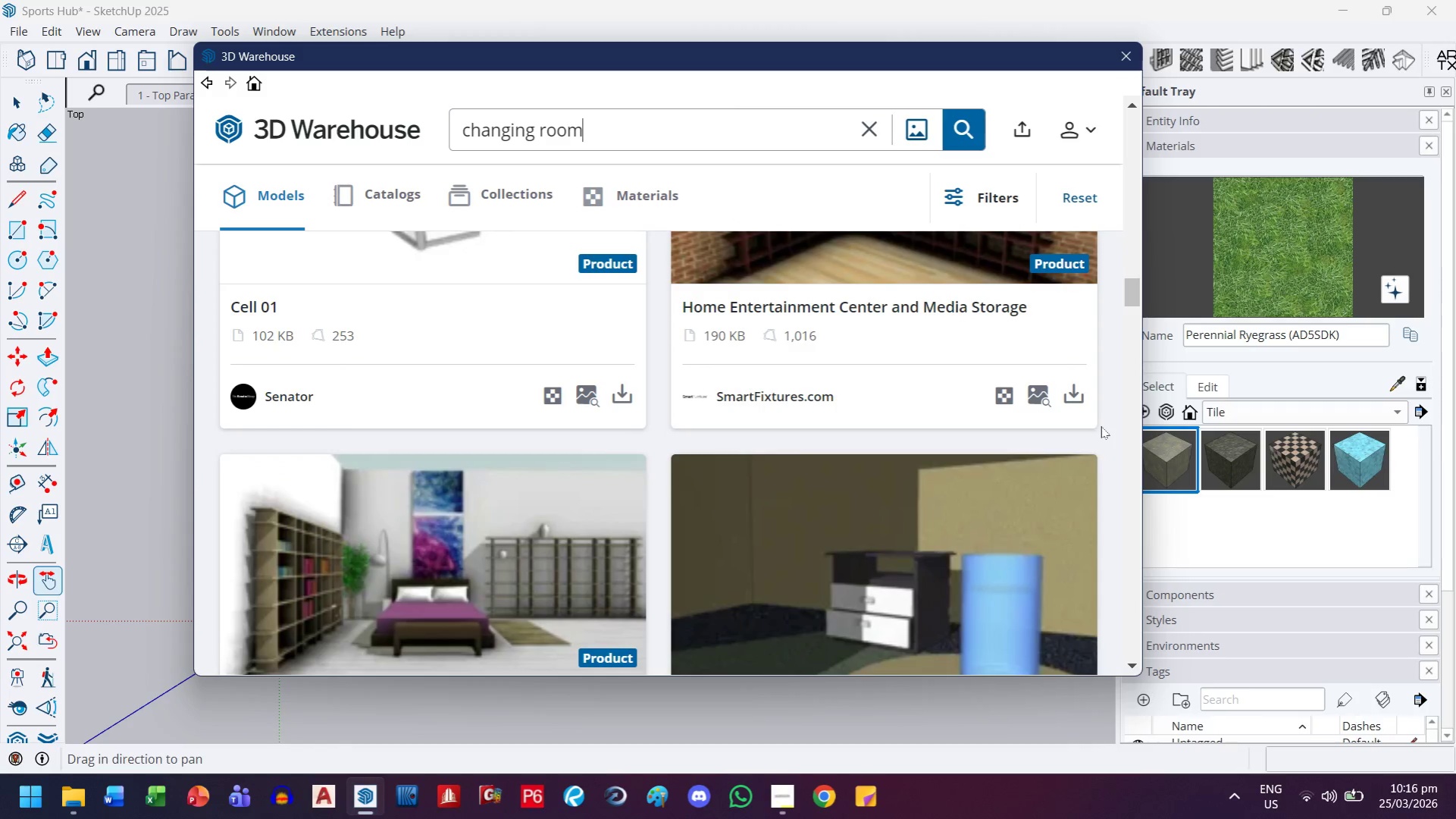 
key(Backspace)
 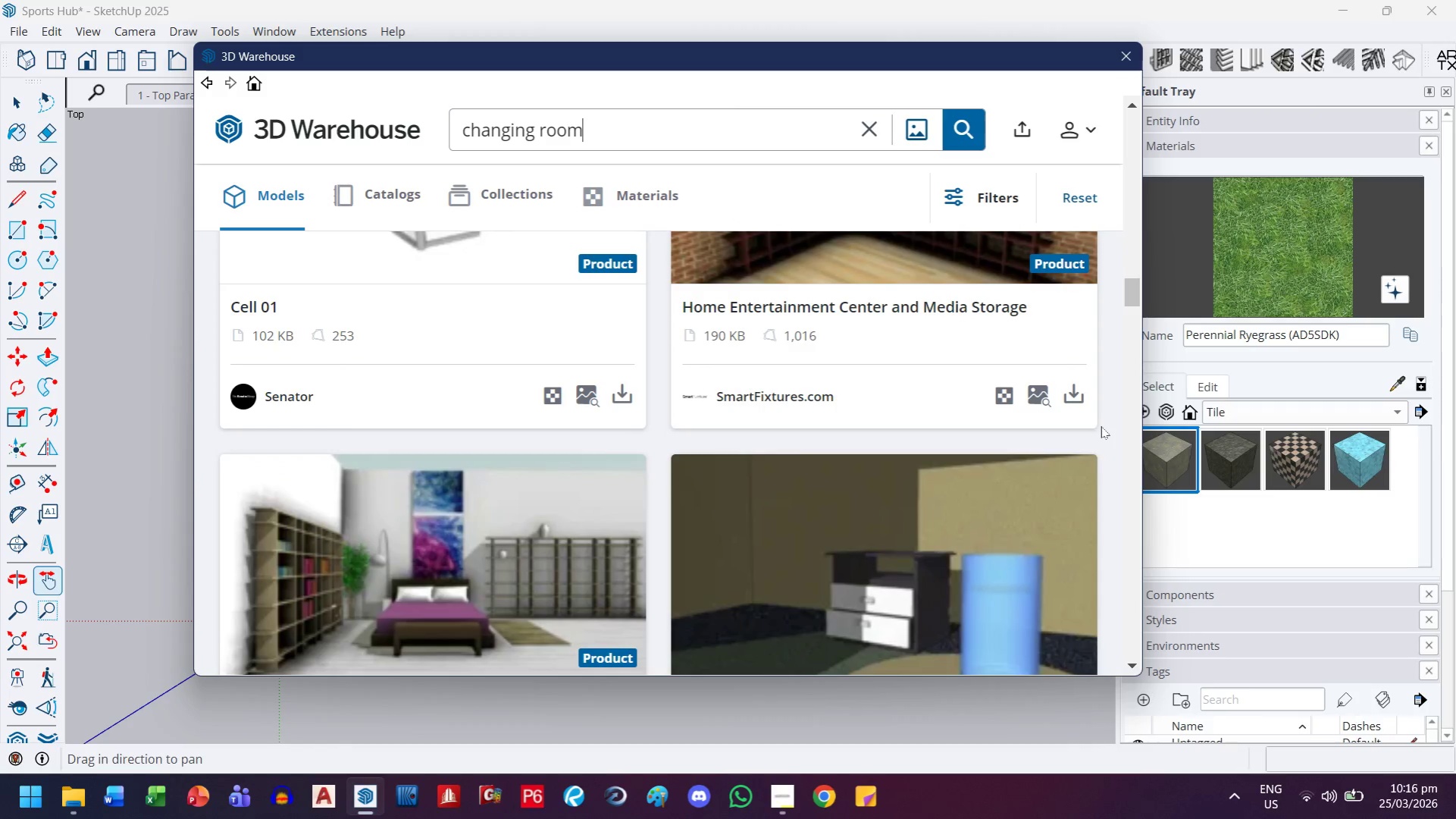 
key(Enter)
 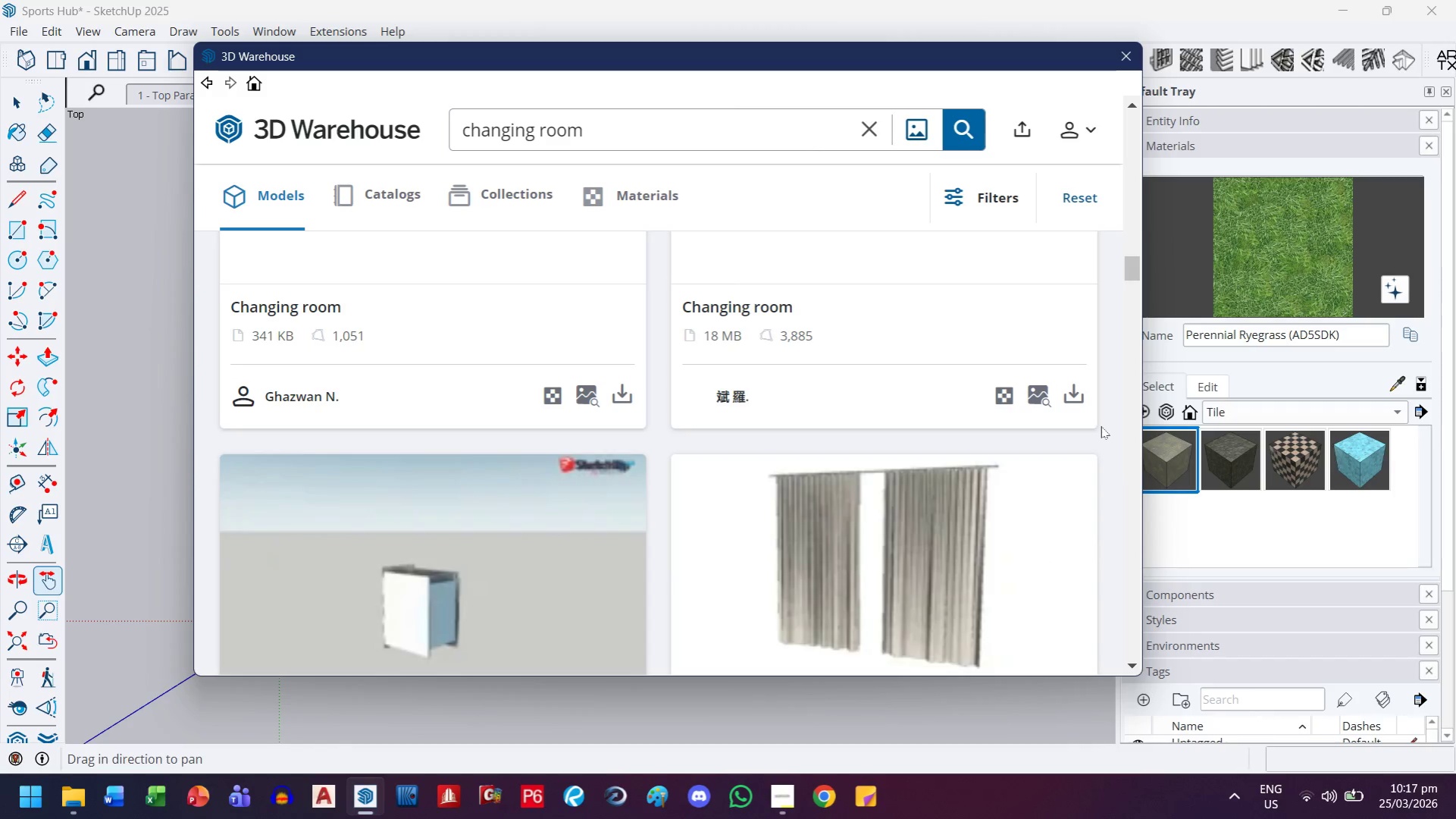 
wait(7.78)
 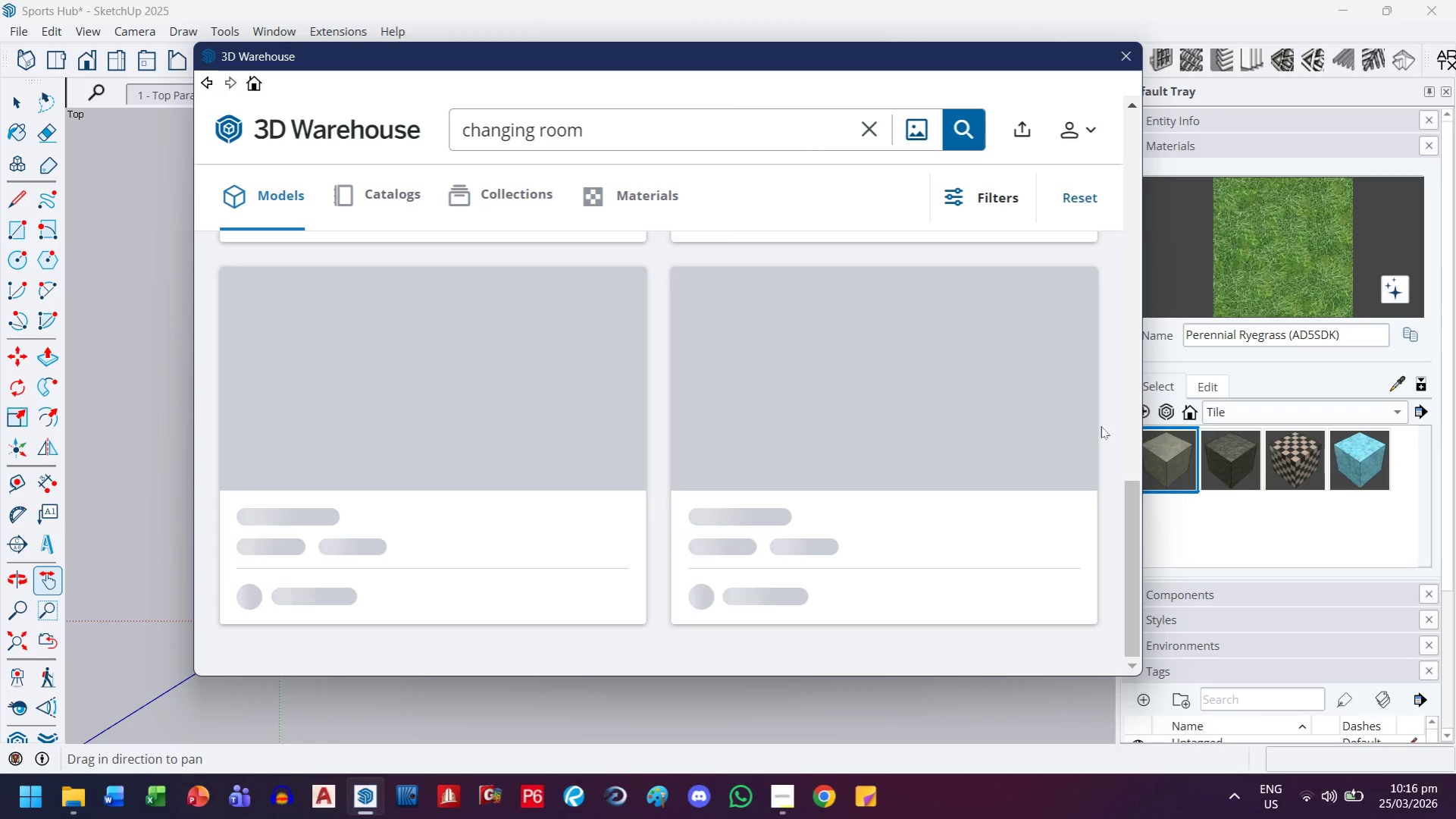 
scroll: coordinate [857, 458], scroll_direction: up, amount: 11.0
 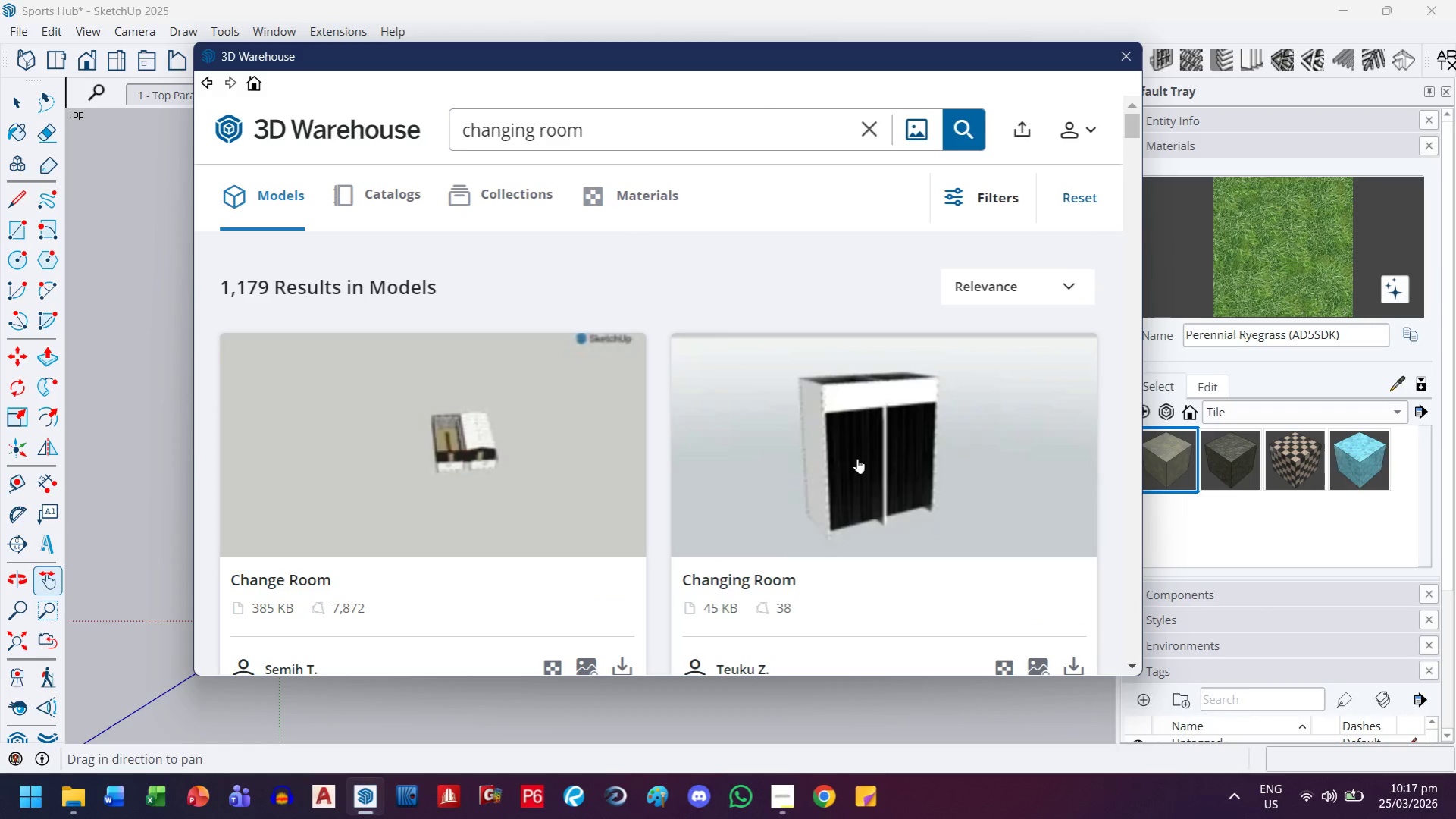 
scroll: coordinate [857, 458], scroll_direction: down, amount: 1.0
 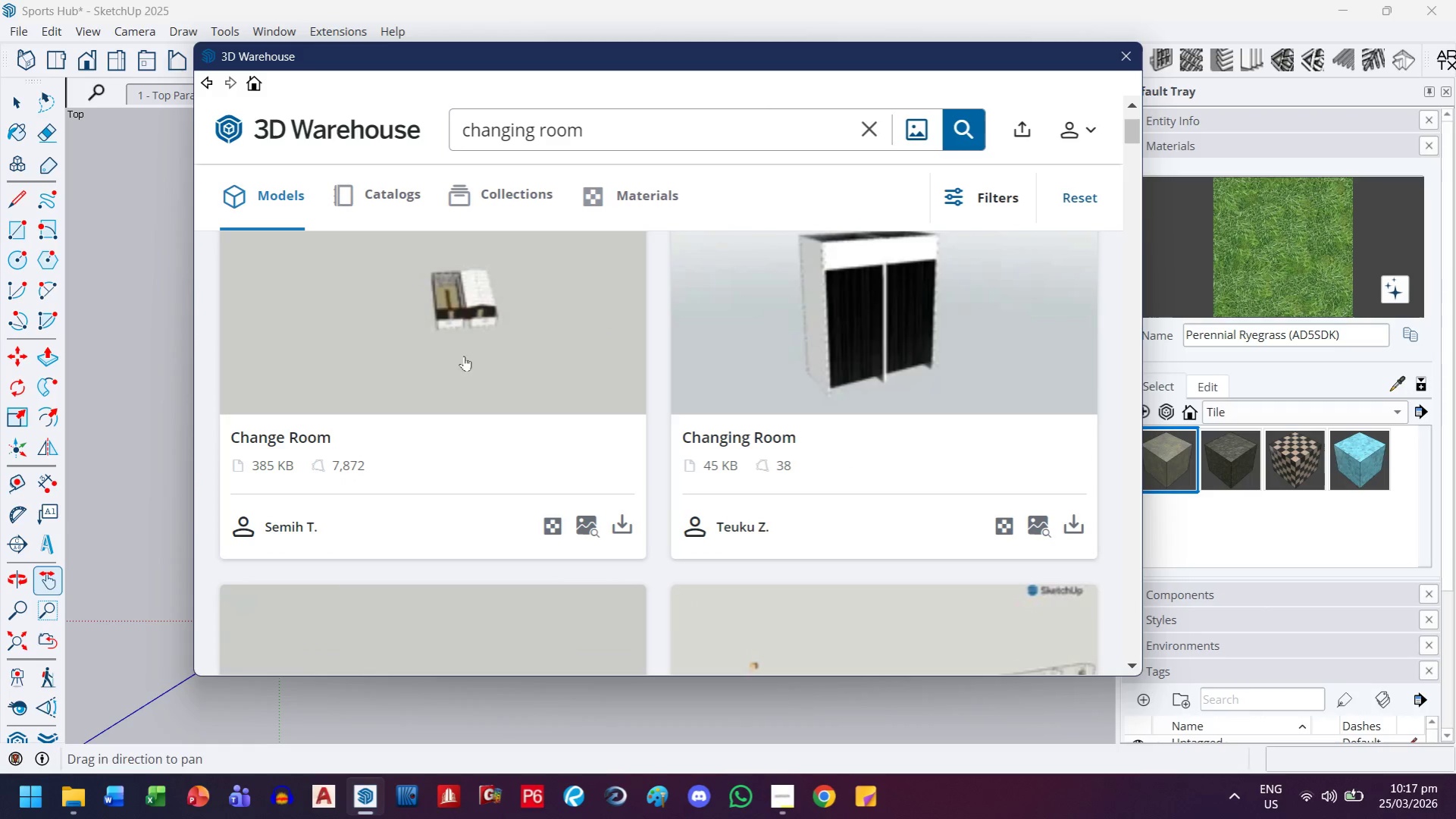 
left_click([474, 337])
 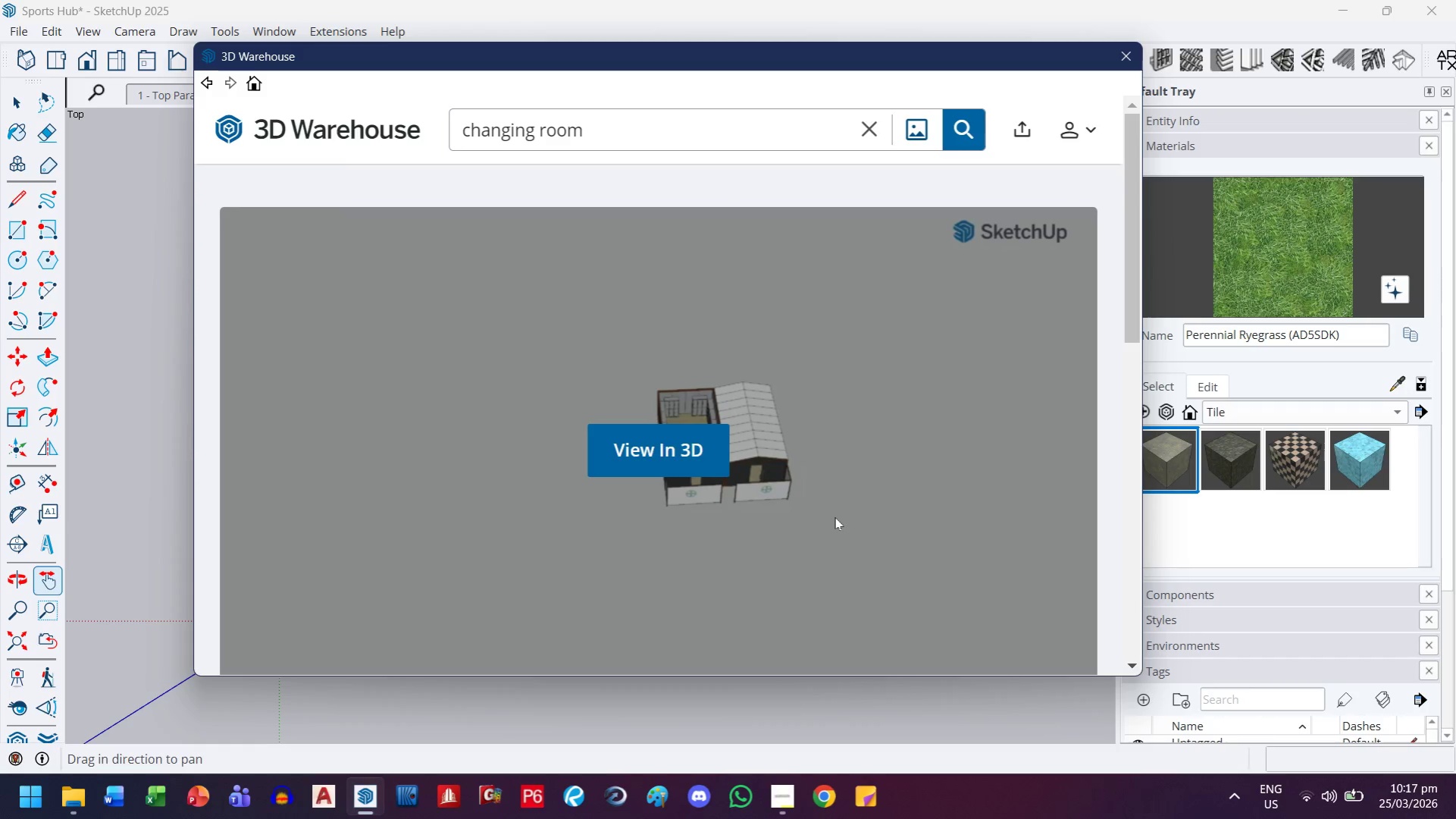 
left_click([834, 515])
 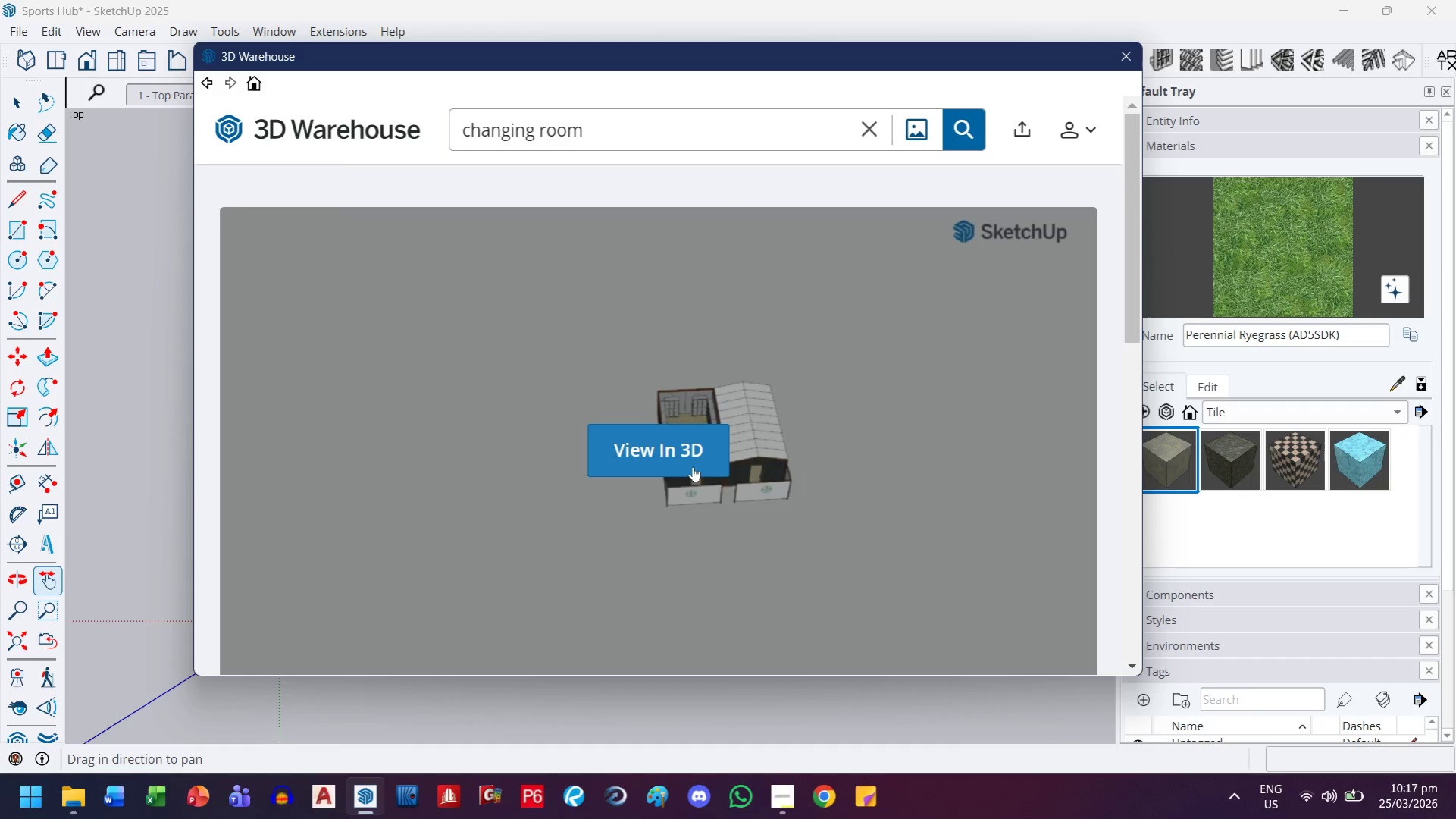 
scroll: coordinate [726, 479], scroll_direction: down, amount: 2.0
 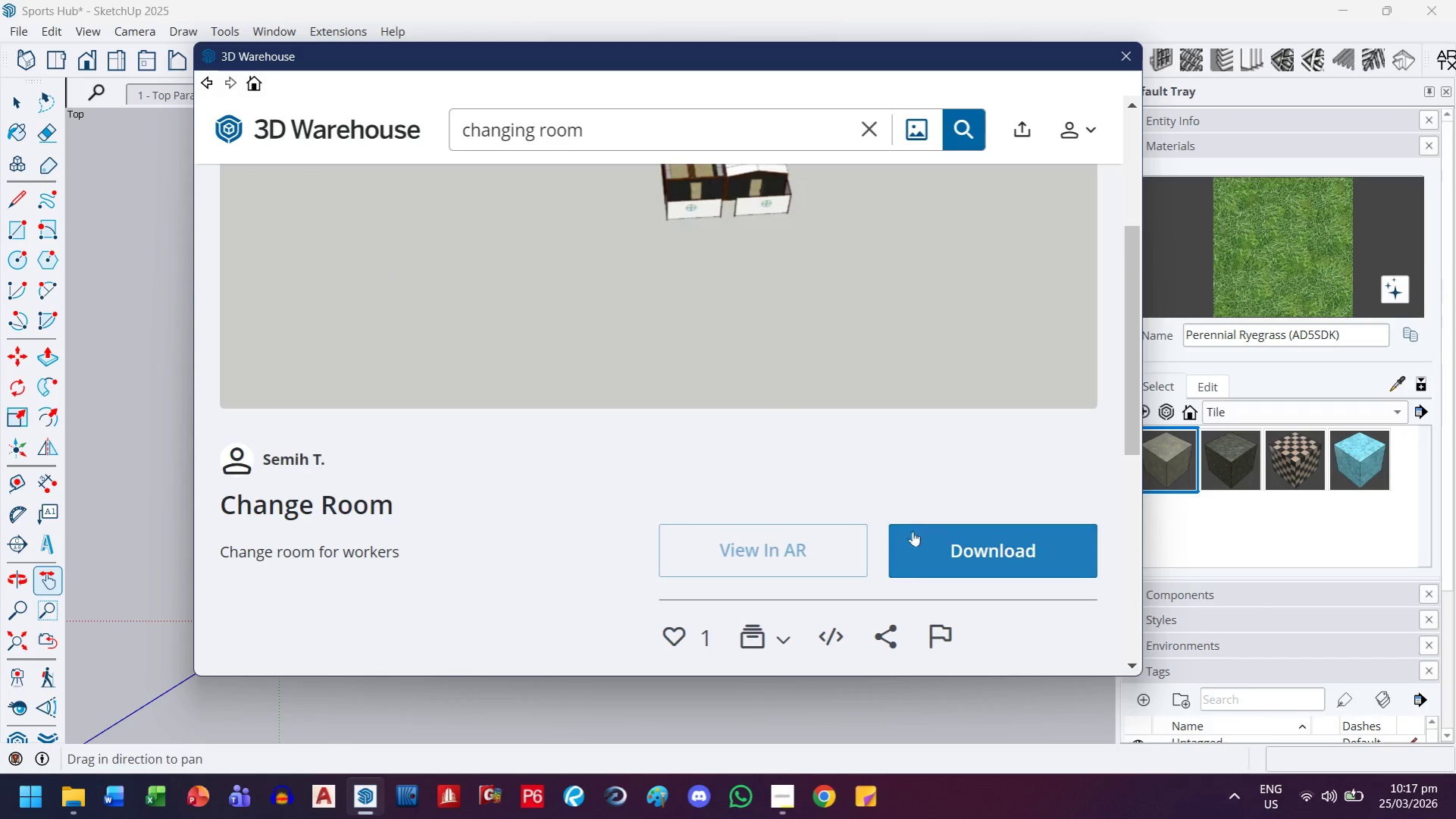 
left_click([950, 551])
 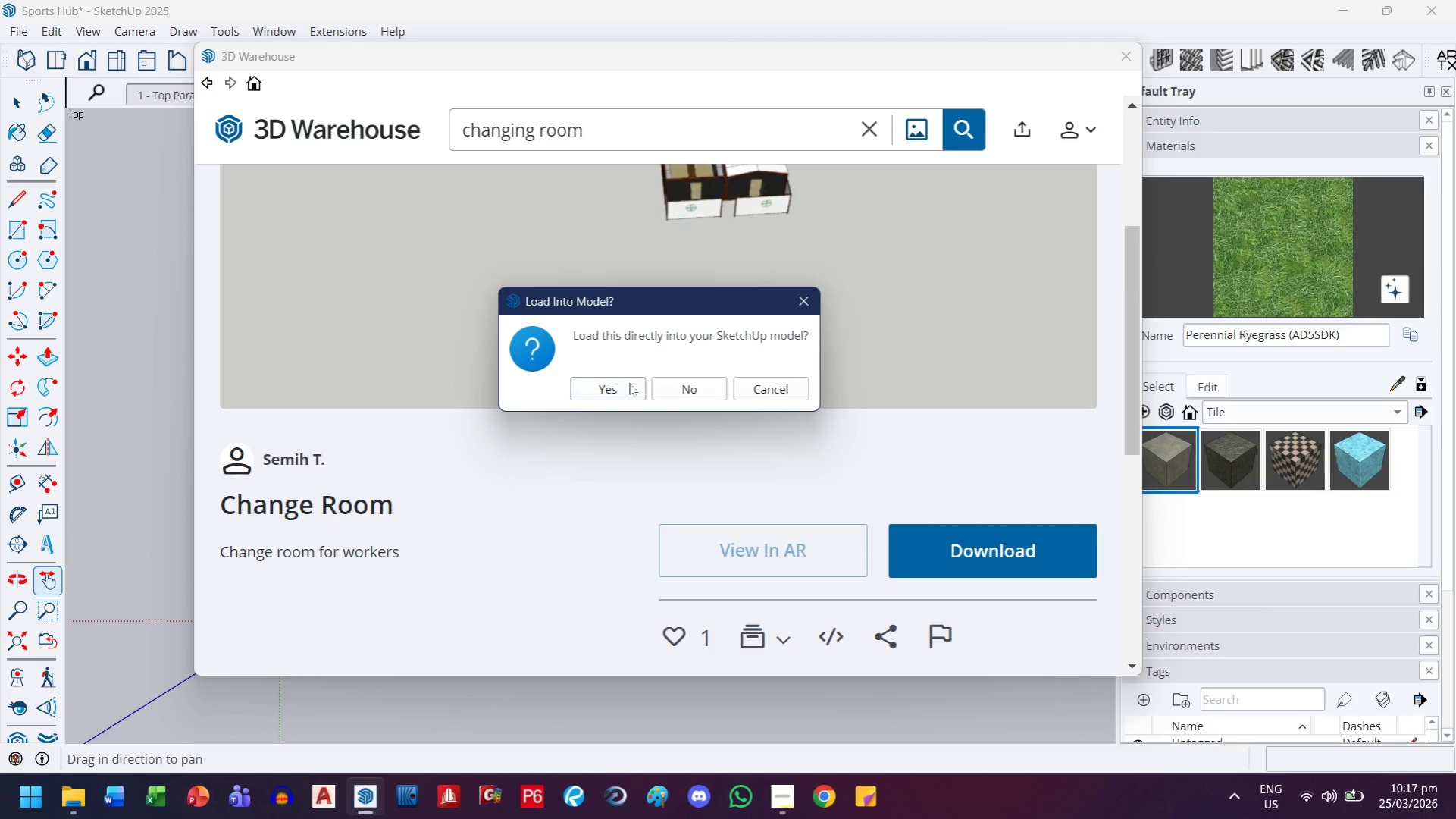 
left_click([600, 384])
 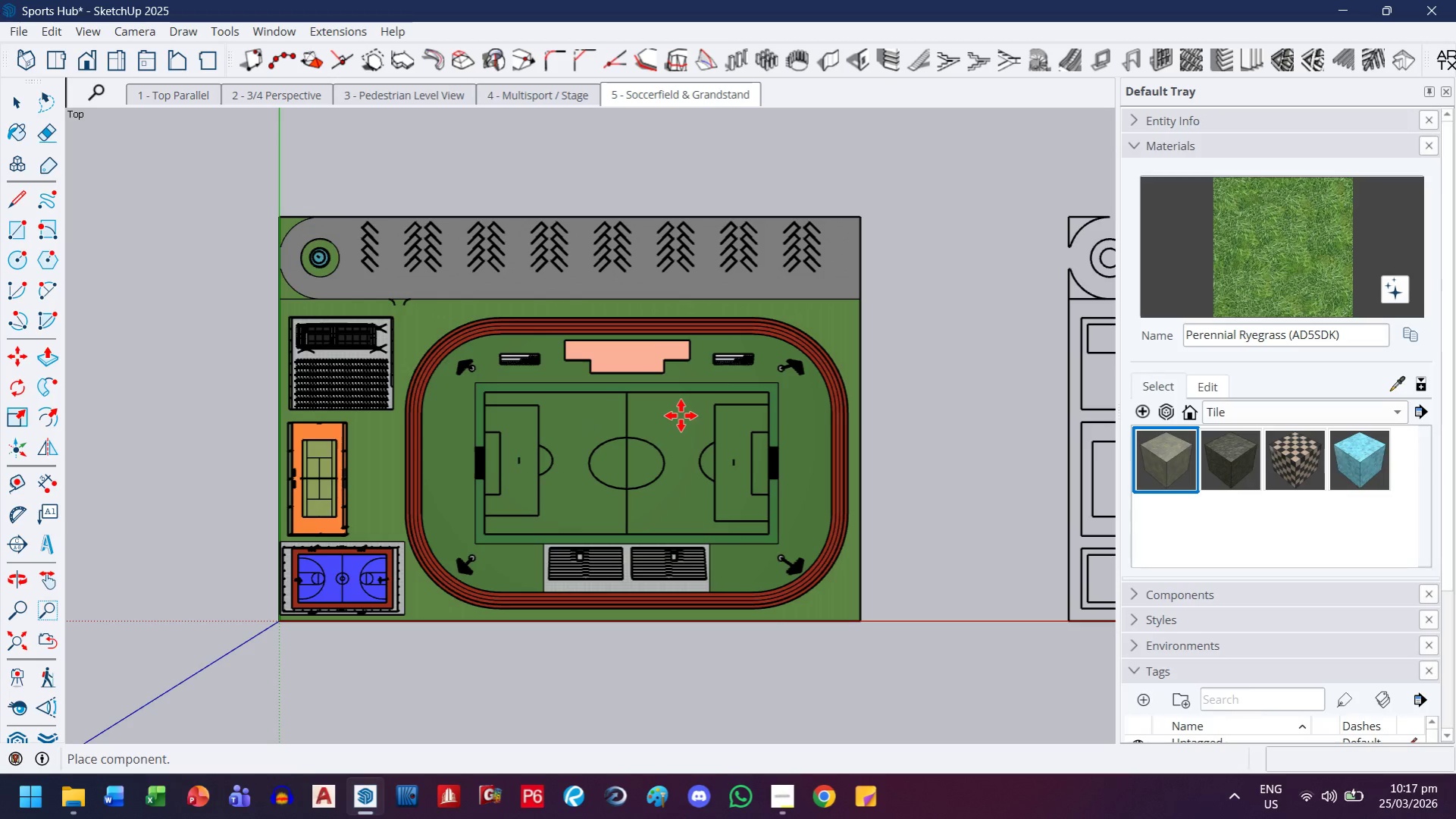 
wait(36.83)
 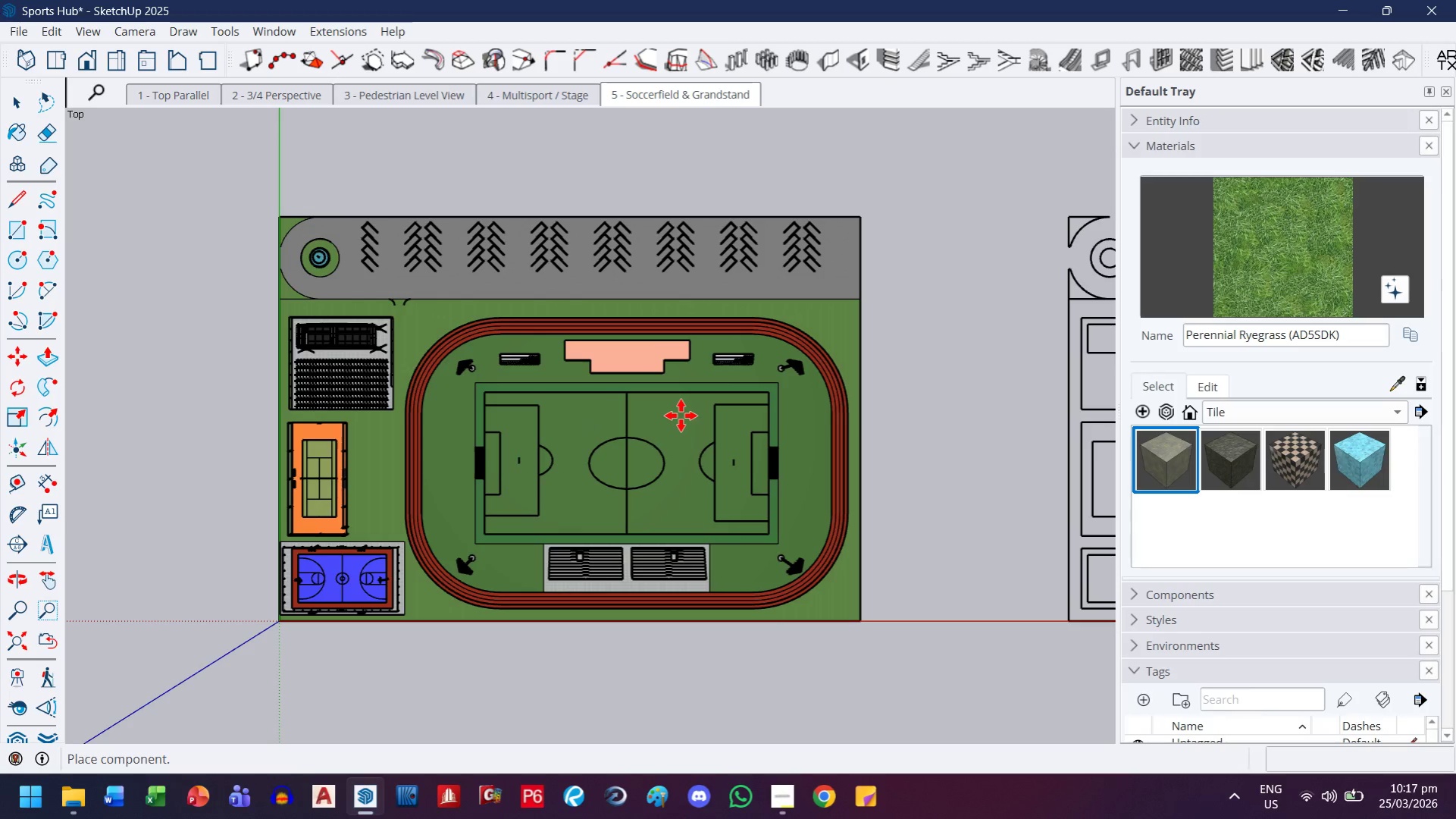 
scroll: coordinate [675, 428], scroll_direction: down, amount: 2.0
 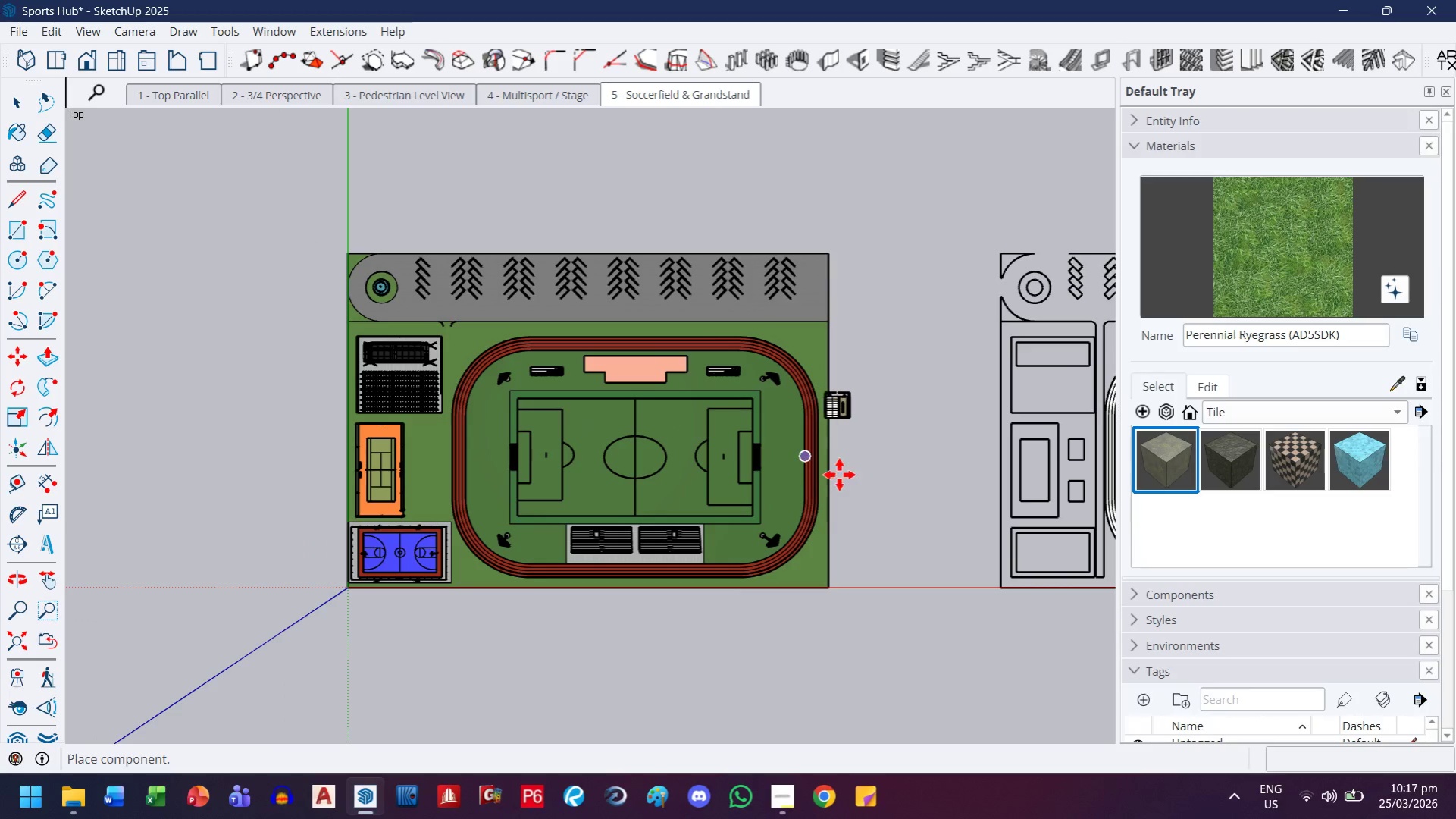 
key(H)
 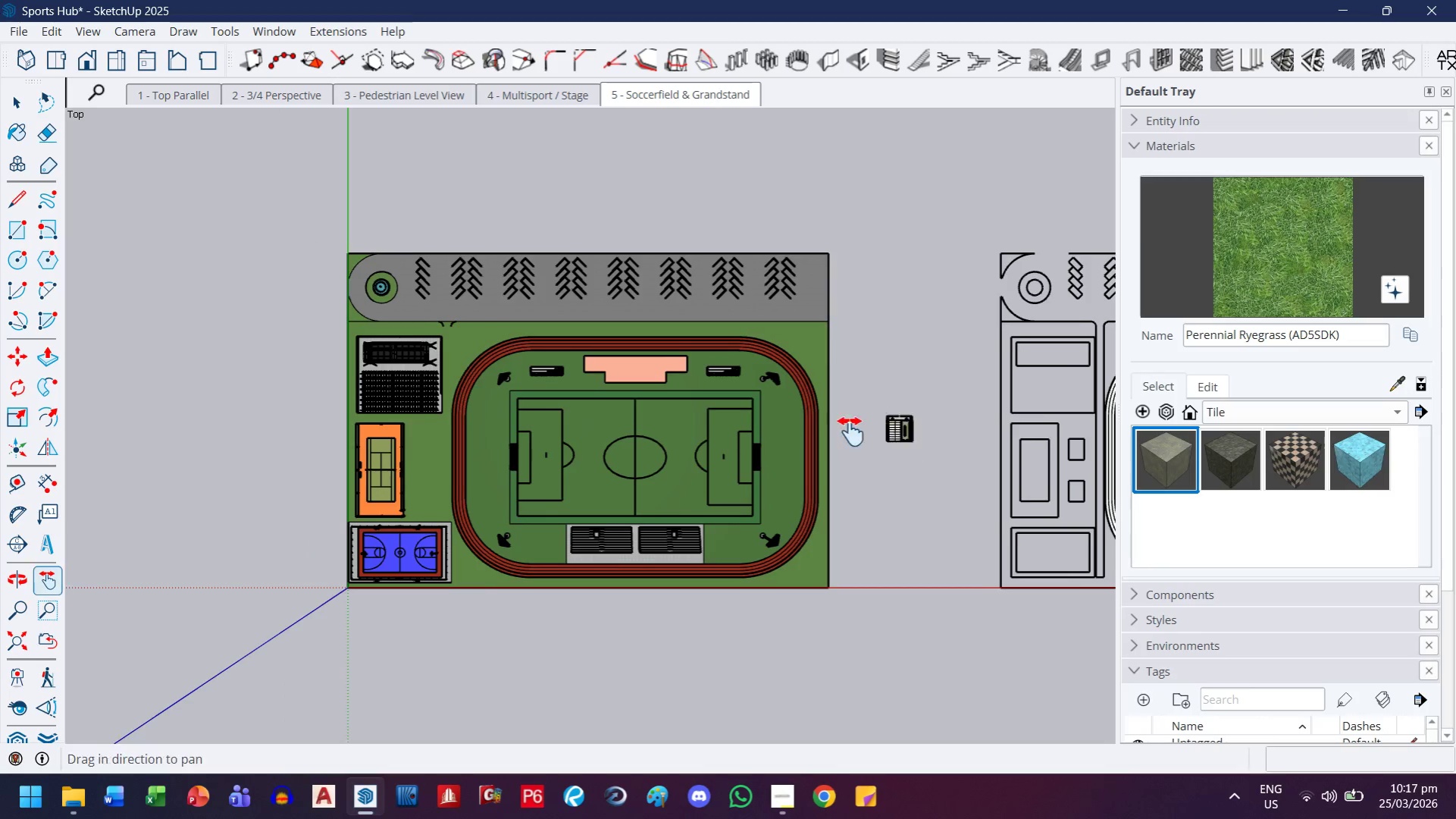 
left_click_drag(start_coordinate=[892, 453], to_coordinate=[590, 331])
 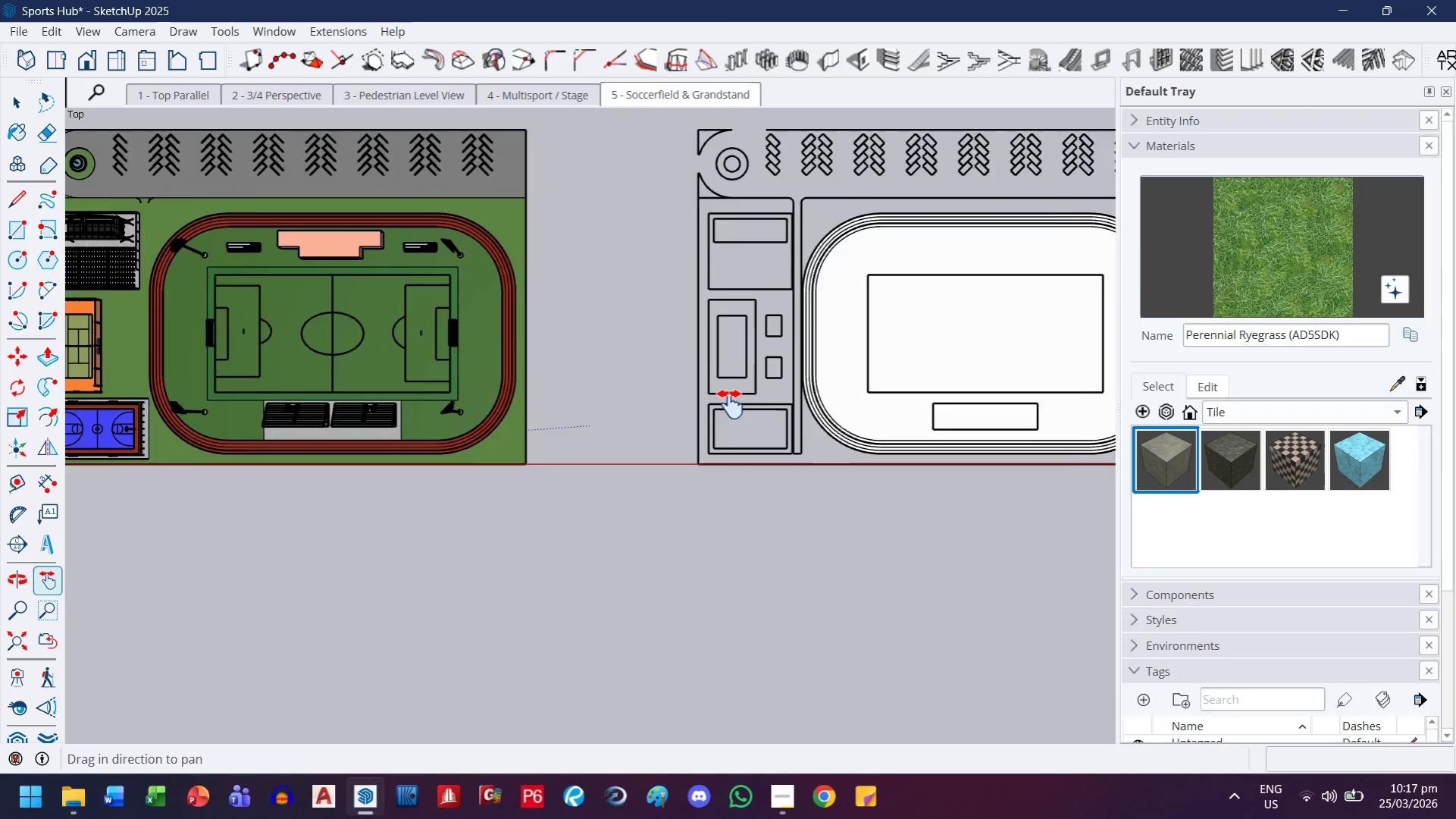 
key(Escape)
 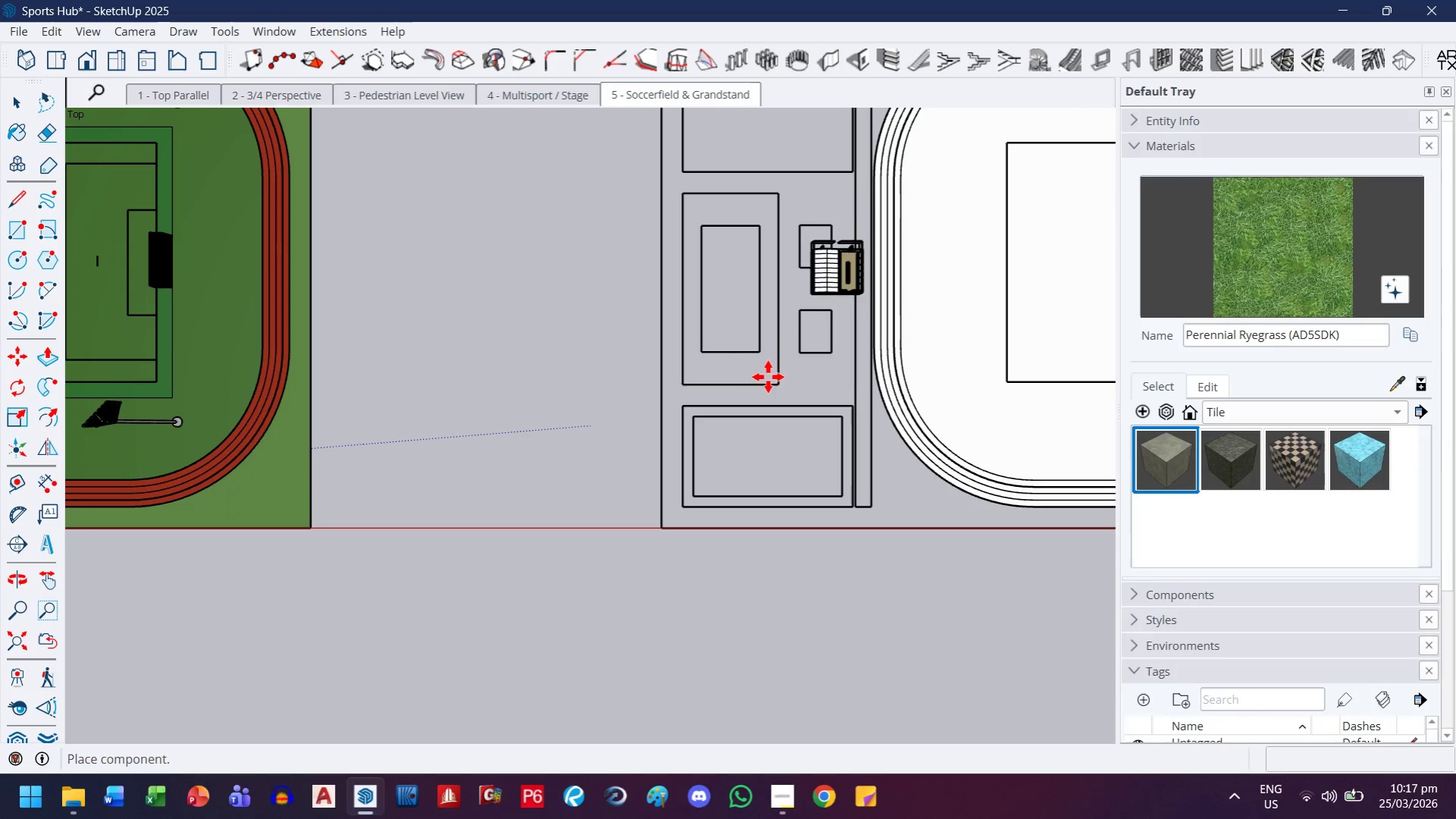 
scroll: coordinate [734, 400], scroll_direction: up, amount: 7.0
 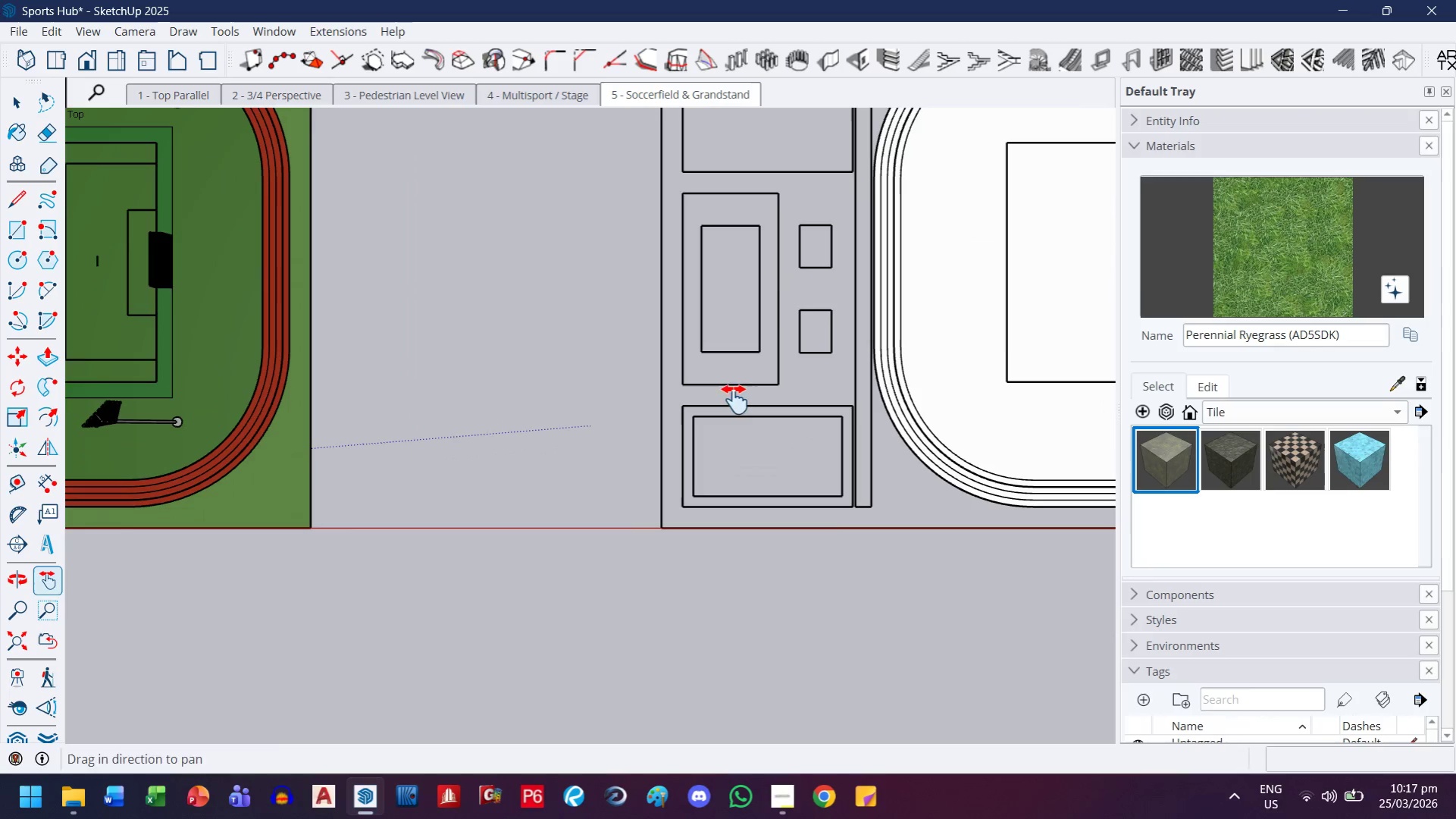 
left_click([768, 377])
 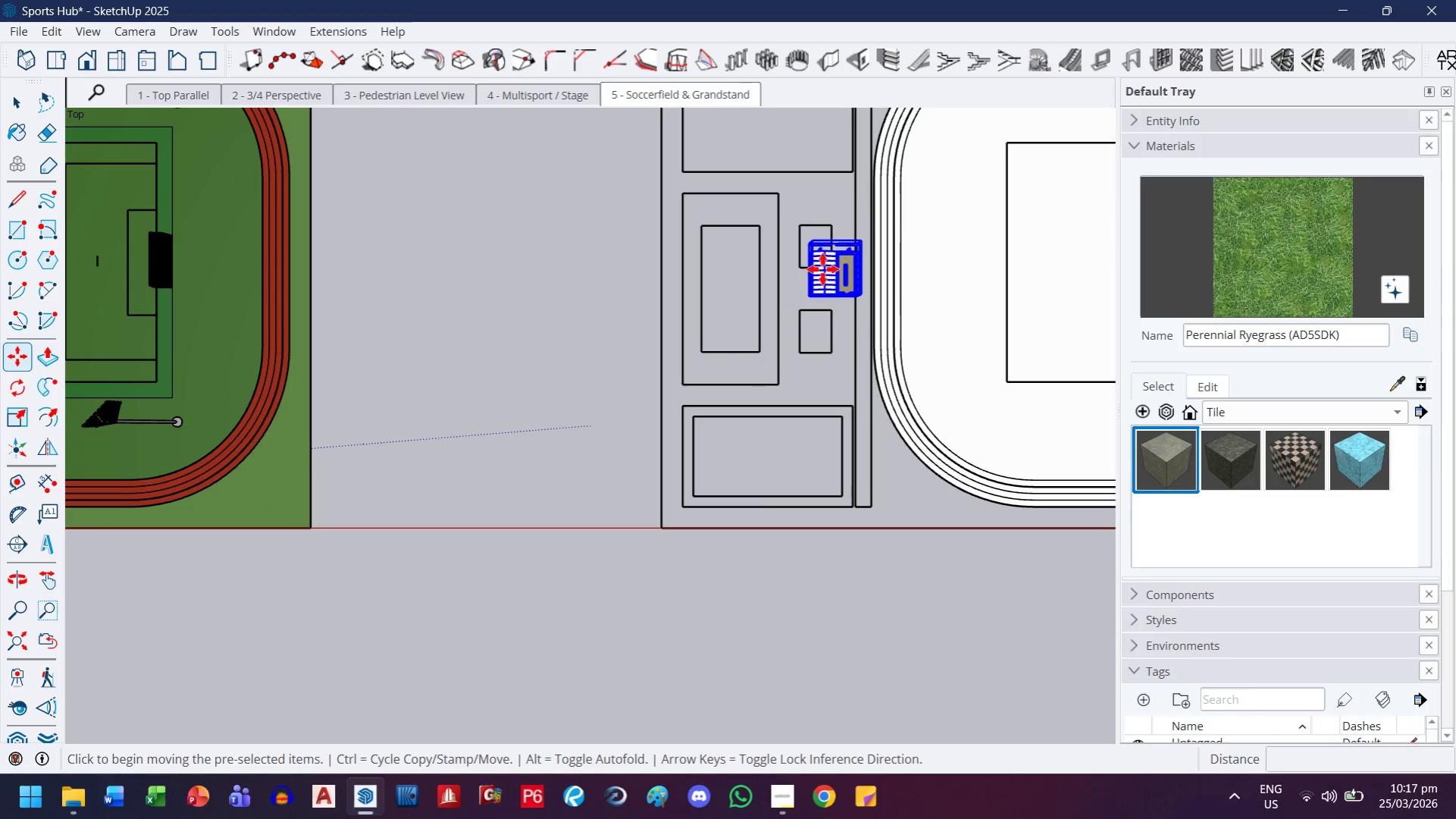 
scroll: coordinate [737, 358], scroll_direction: up, amount: 10.0
 